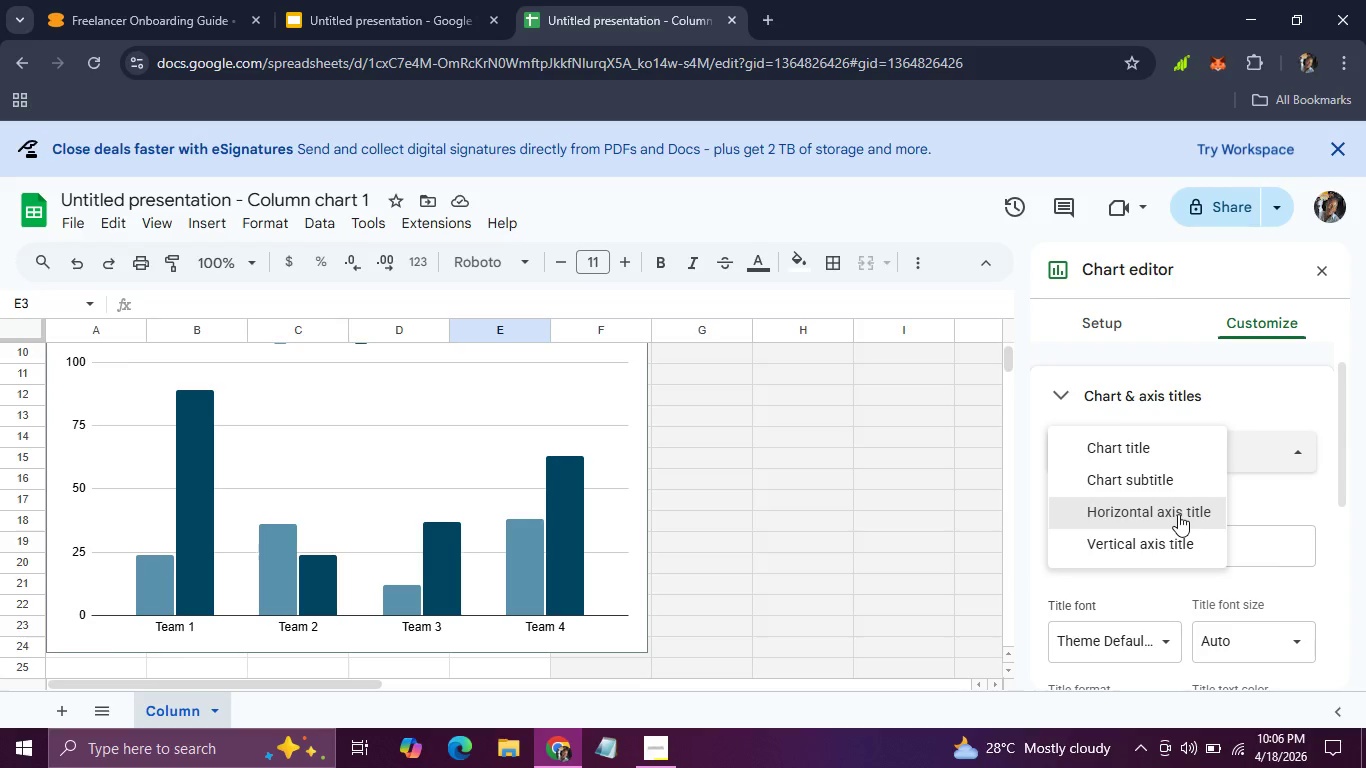 
left_click([1178, 514])
 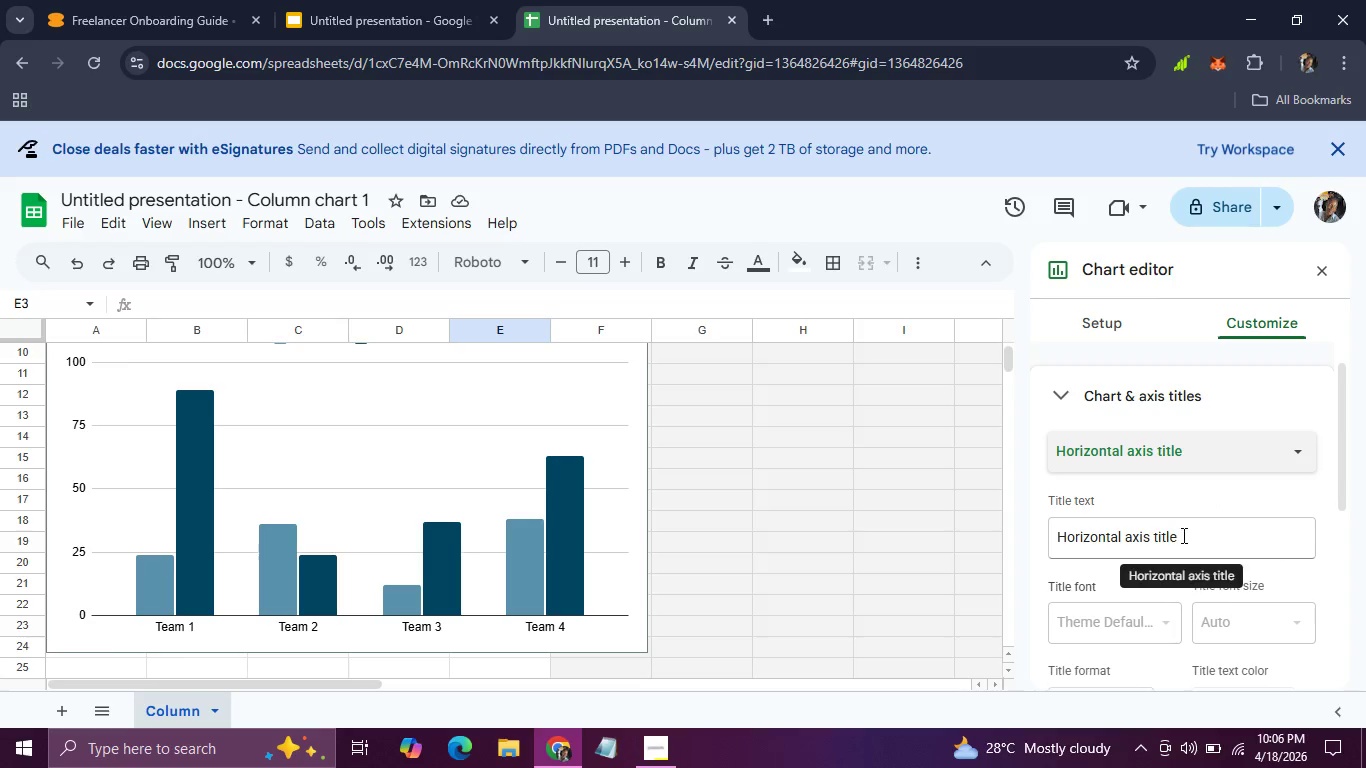 
scroll: coordinate [1182, 535], scroll_direction: down, amount: 1.0
 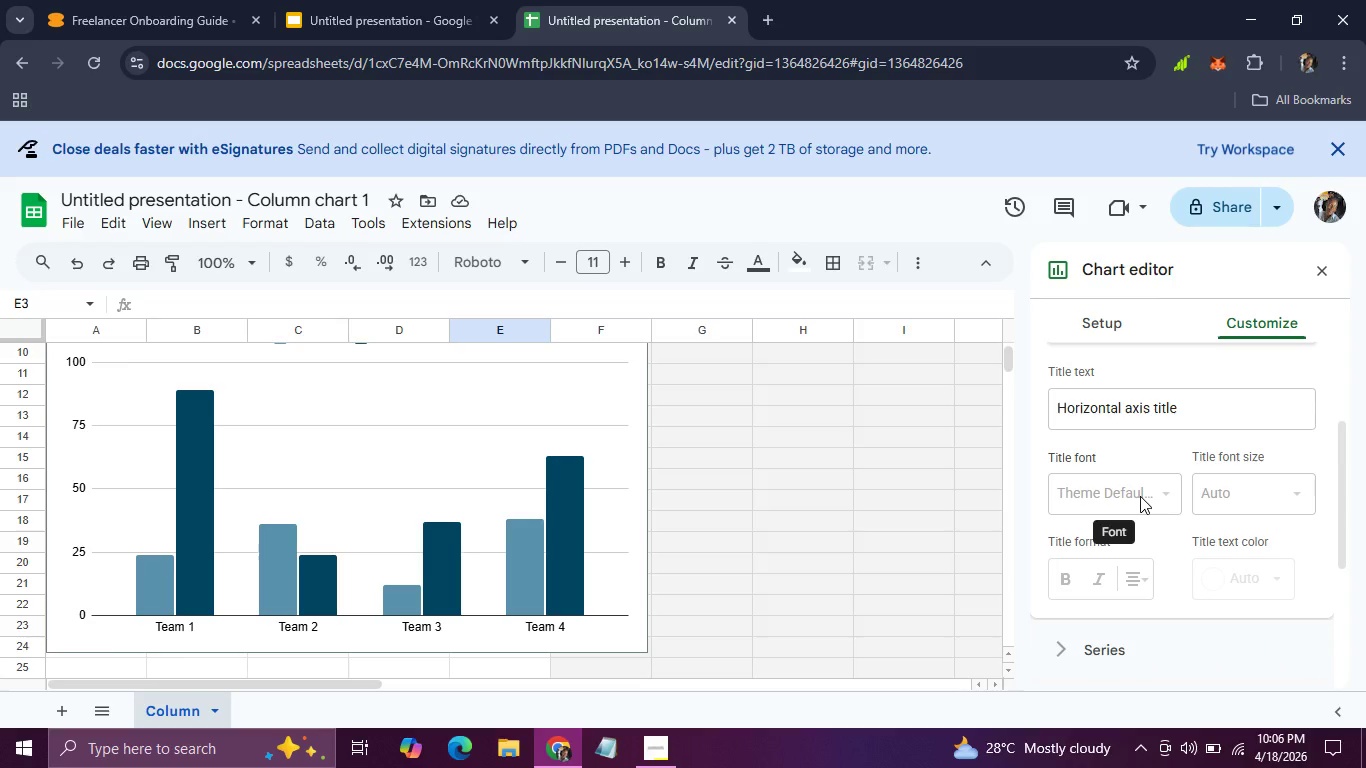 
left_click([1140, 496])
 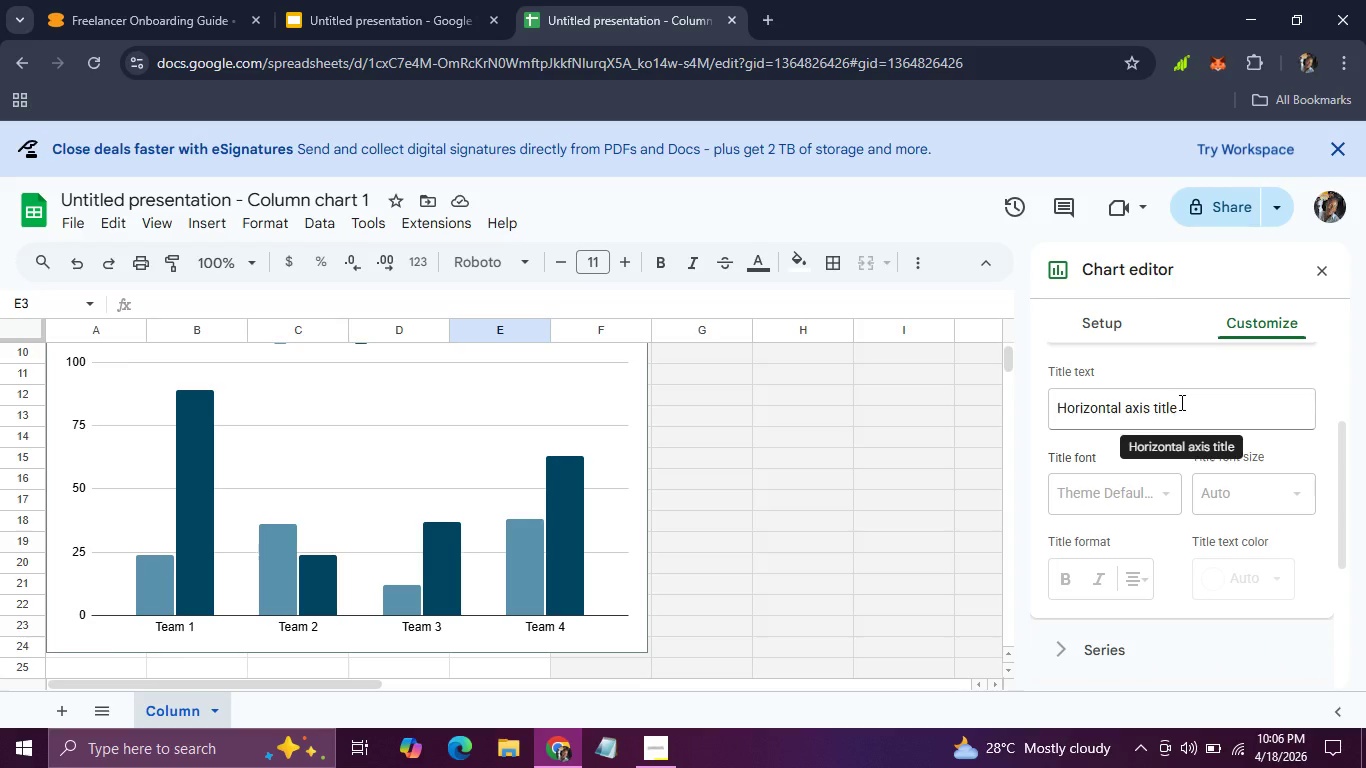 
scroll: coordinate [580, 518], scroll_direction: up, amount: 1.0
 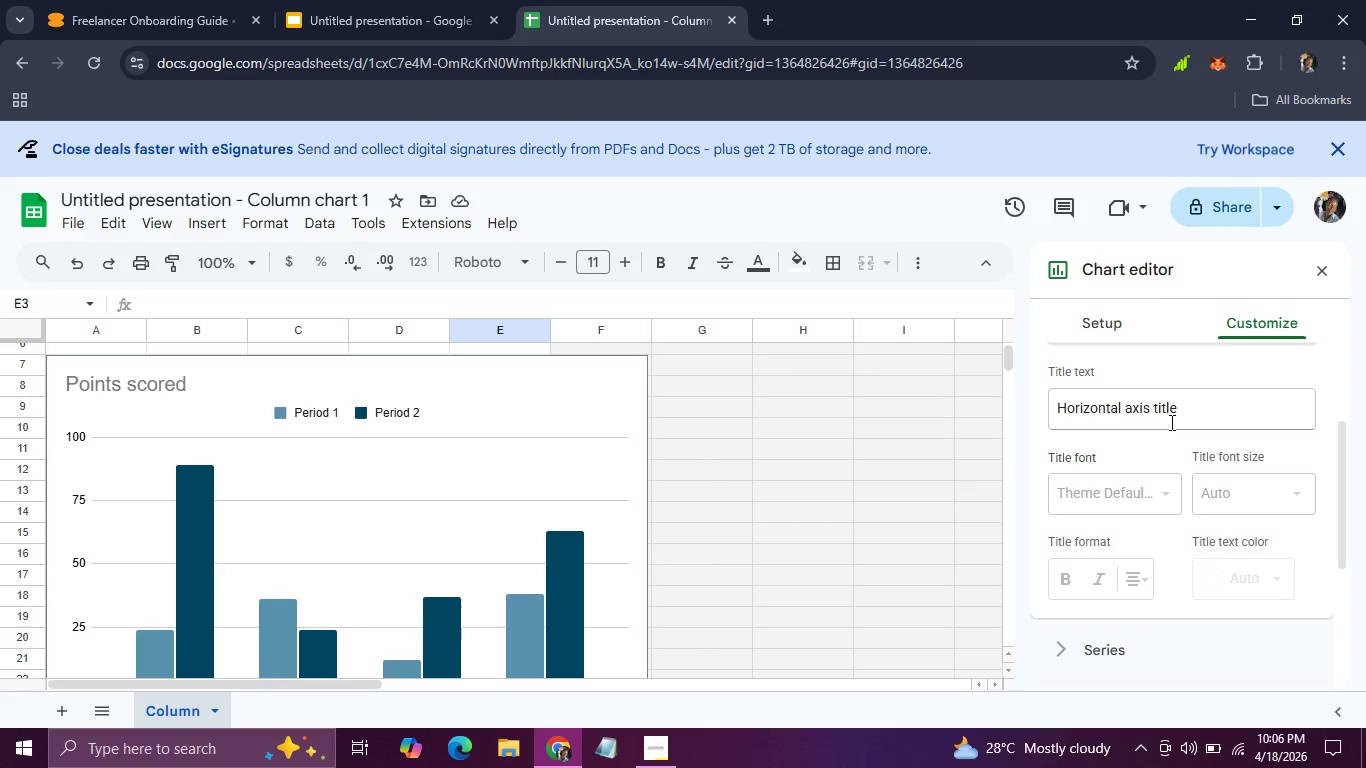 
scroll: coordinate [1170, 422], scroll_direction: down, amount: 1.0
 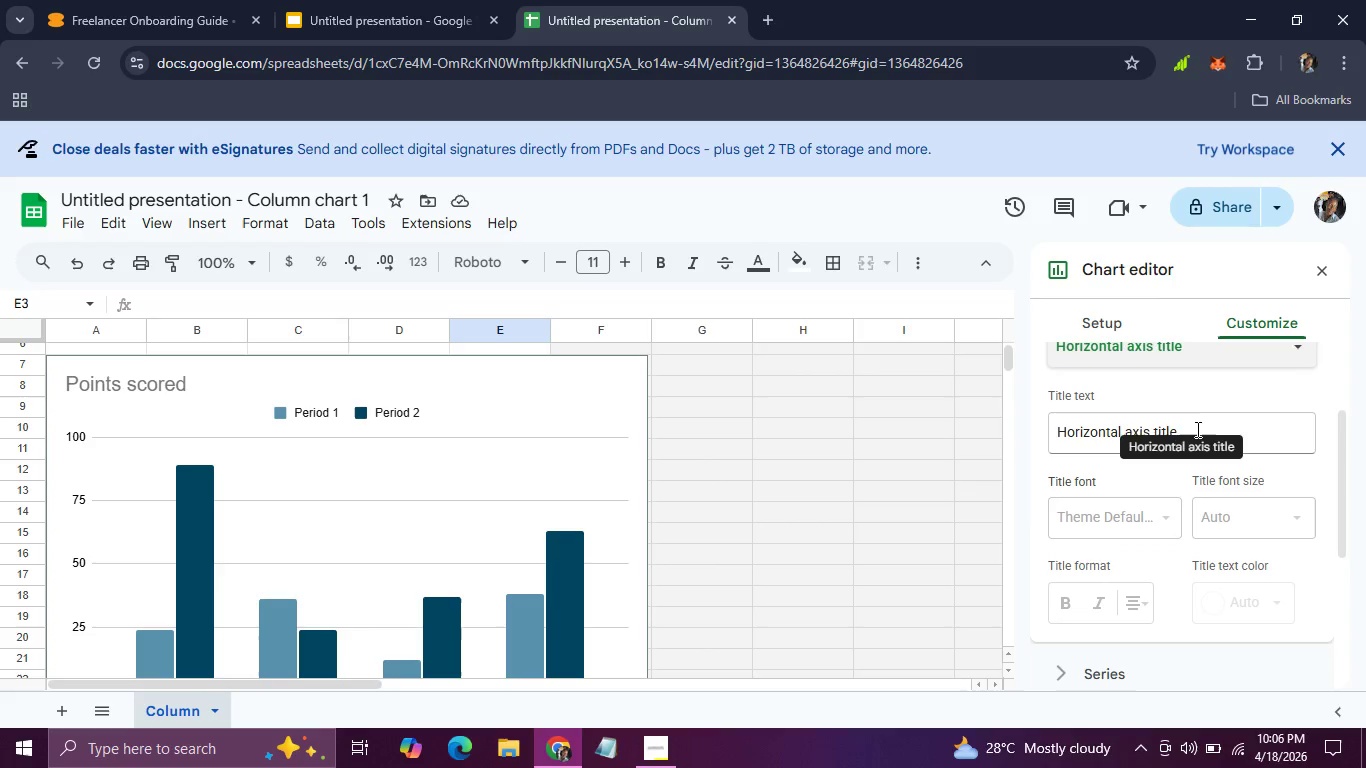 
left_click_drag(start_coordinate=[1194, 429], to_coordinate=[1069, 431])
 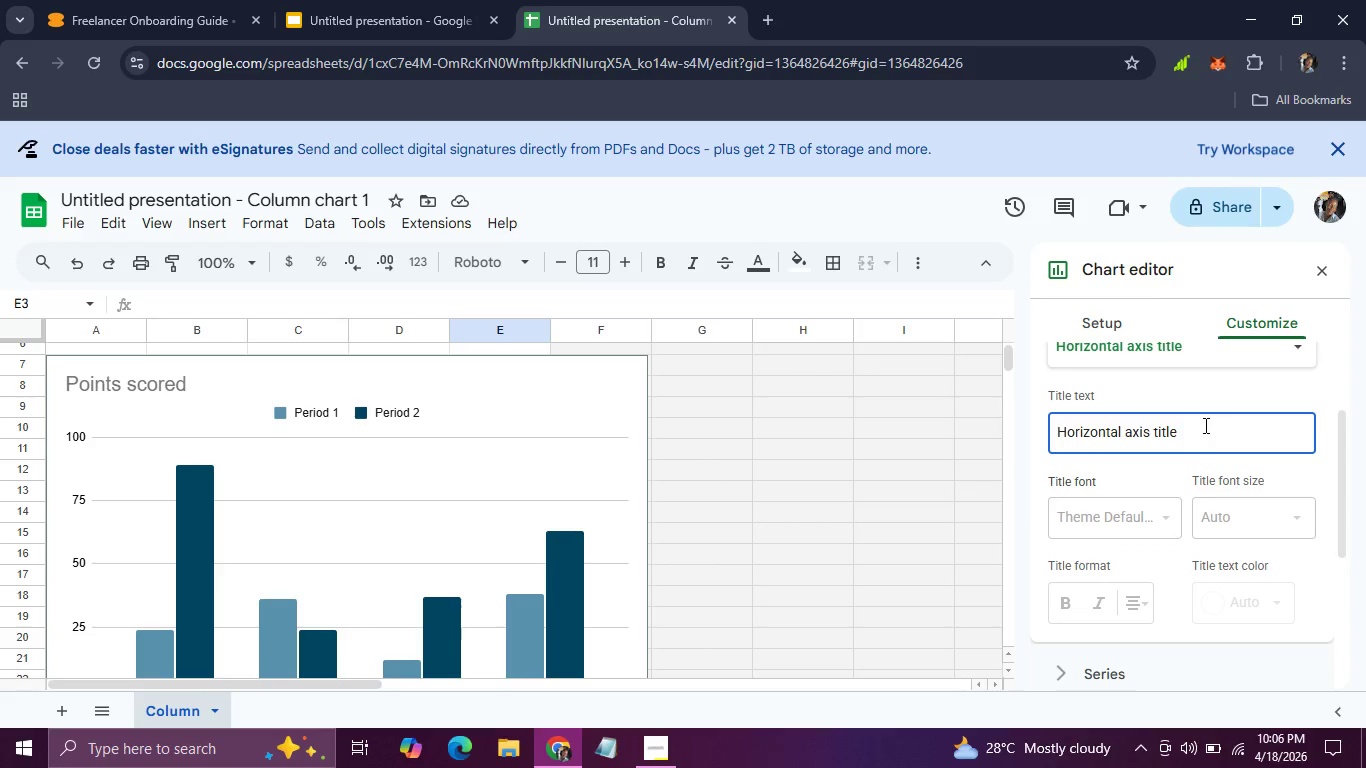 
left_click_drag(start_coordinate=[1203, 424], to_coordinate=[1126, 425])
 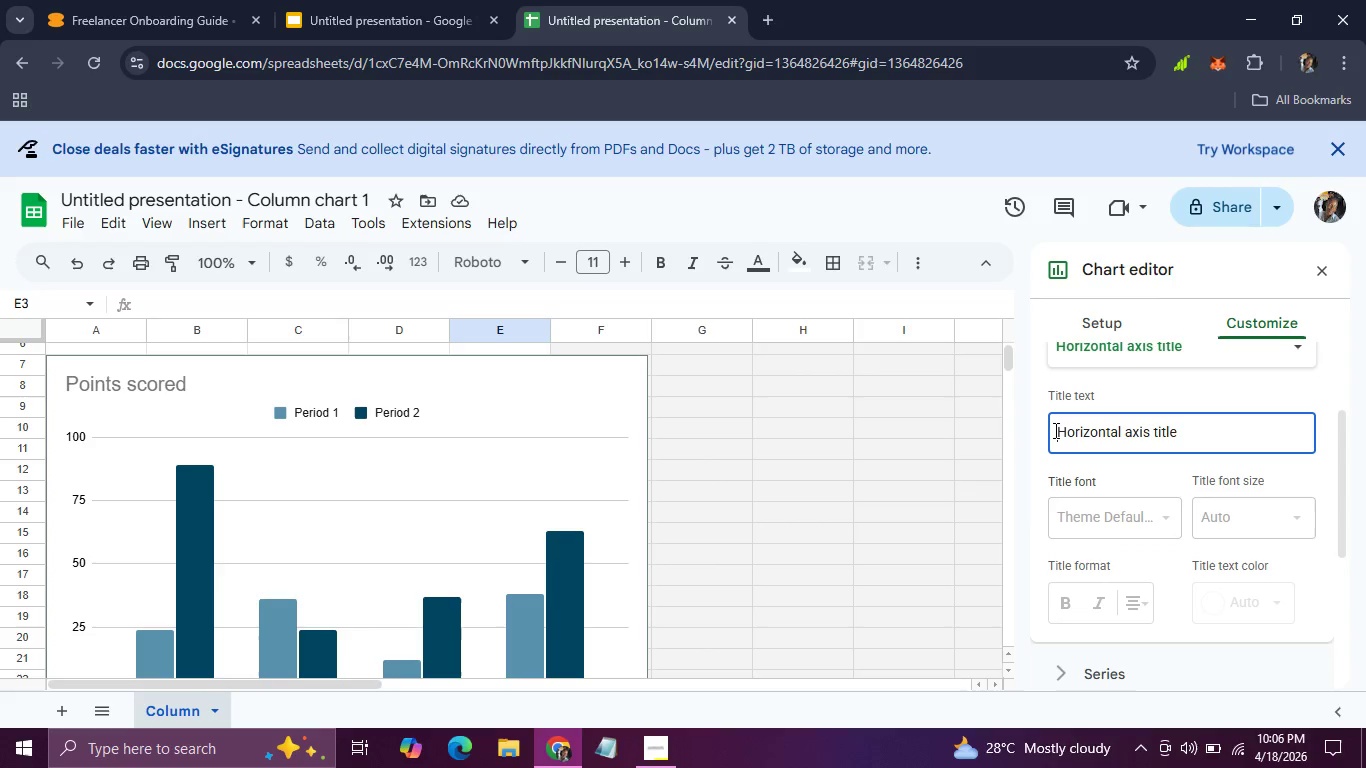 
left_click_drag(start_coordinate=[1054, 430], to_coordinate=[1214, 415])
 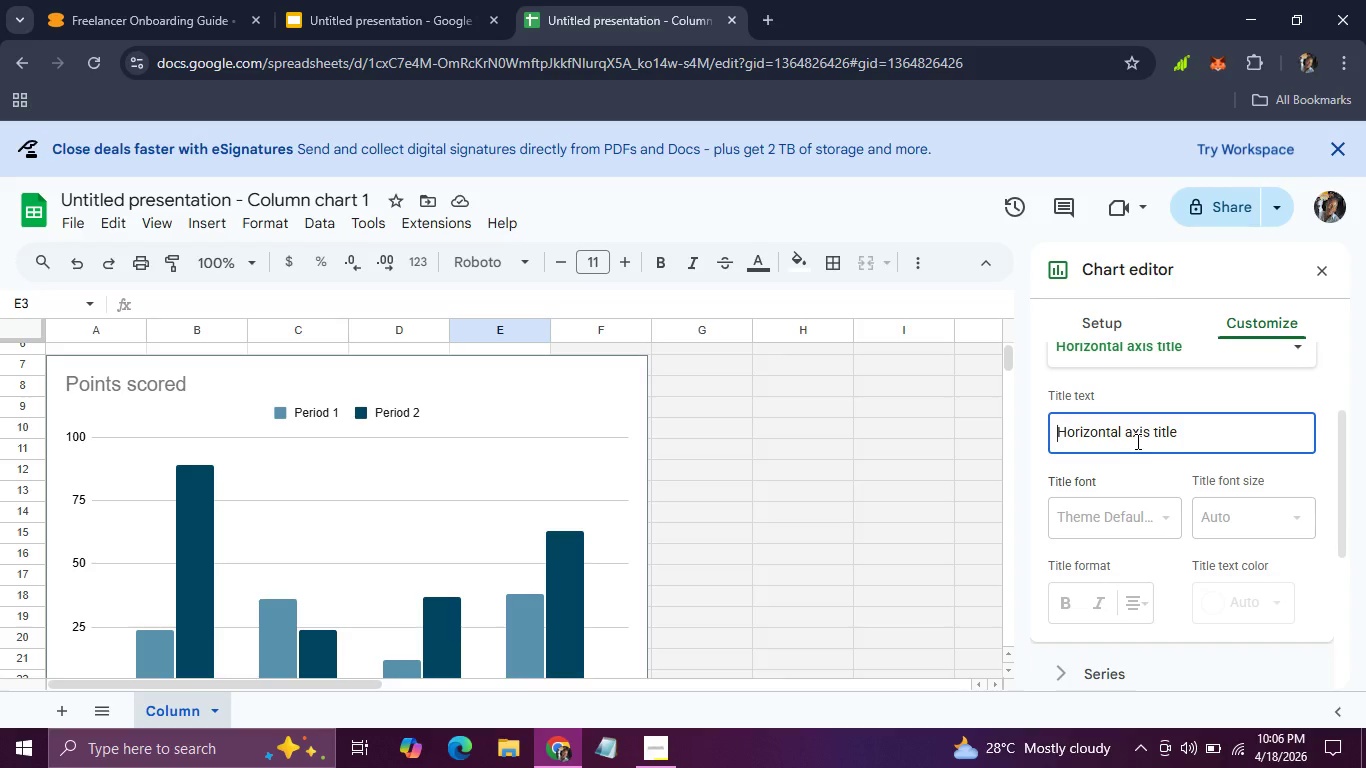 
wait(9.92)
 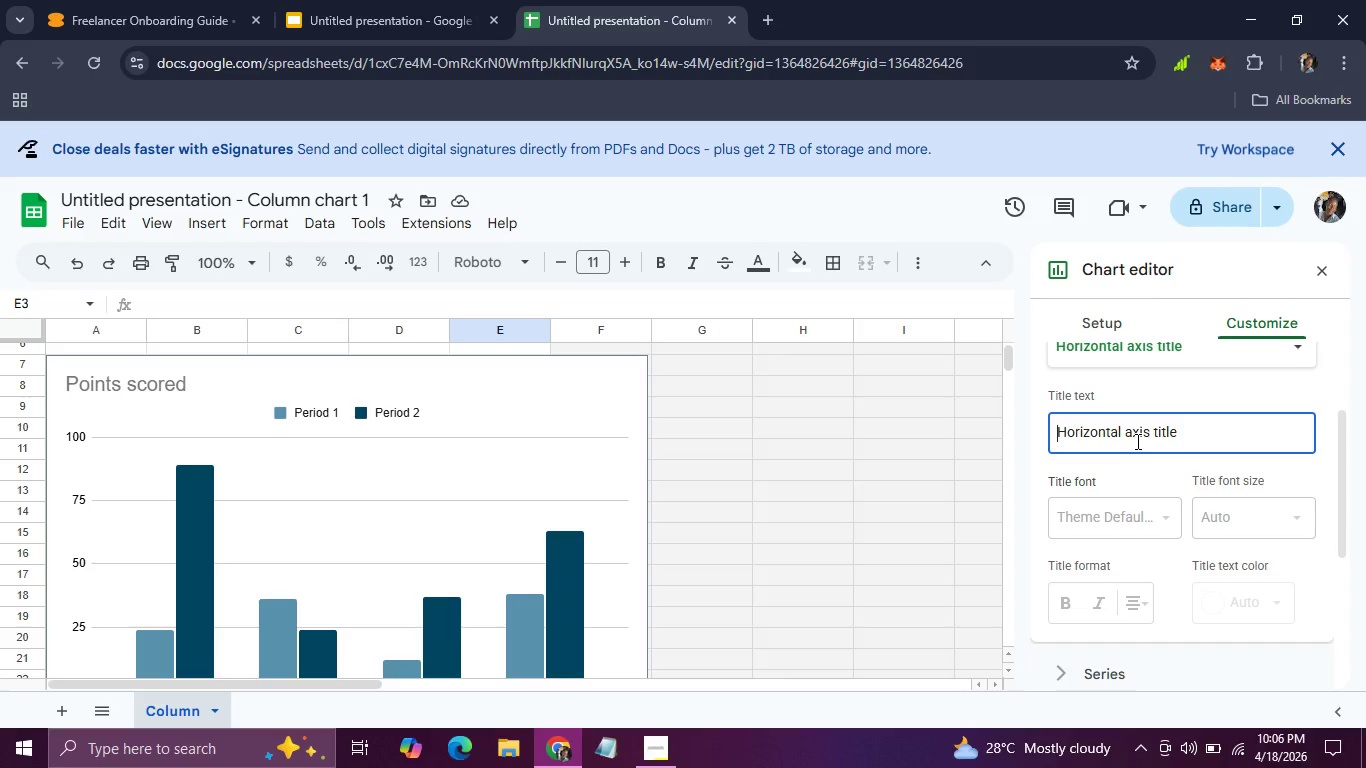 
type(Months)
 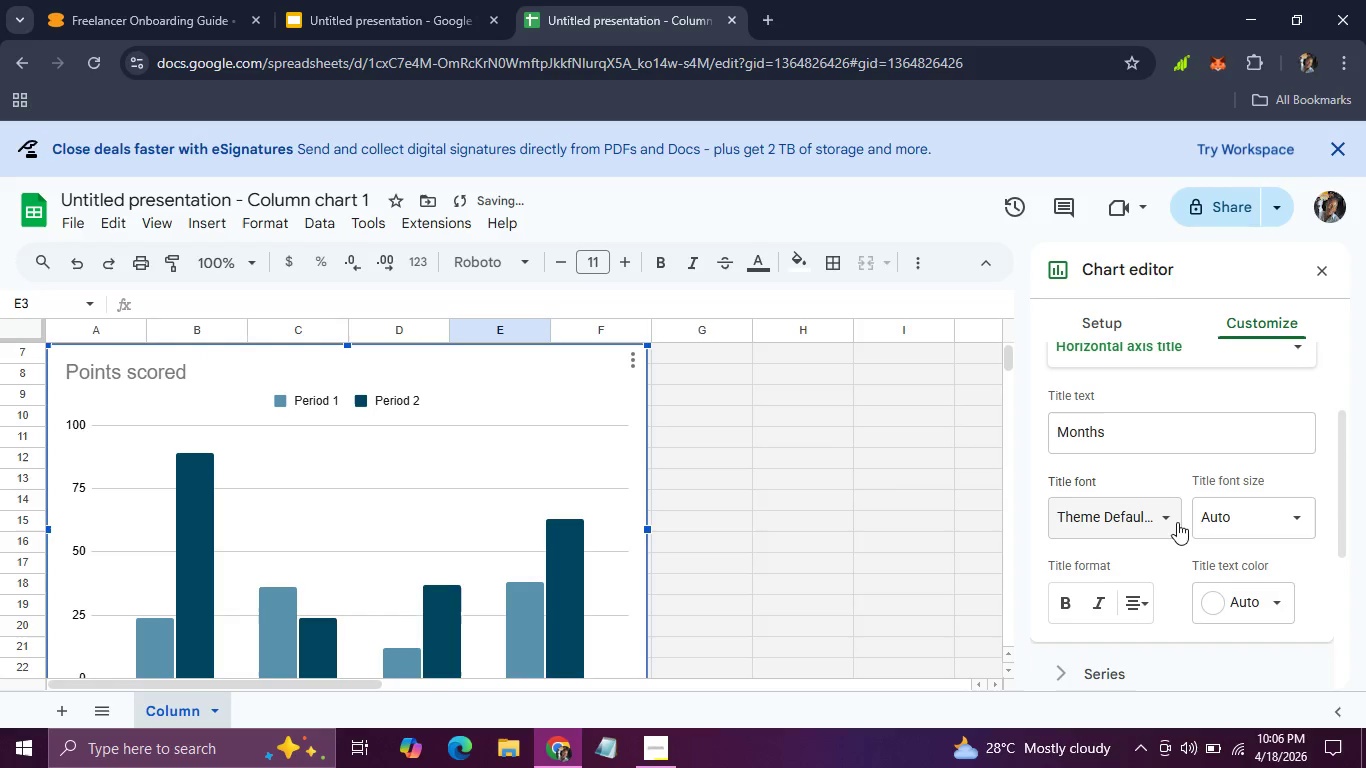 
scroll: coordinate [1177, 522], scroll_direction: none, amount: 0.0
 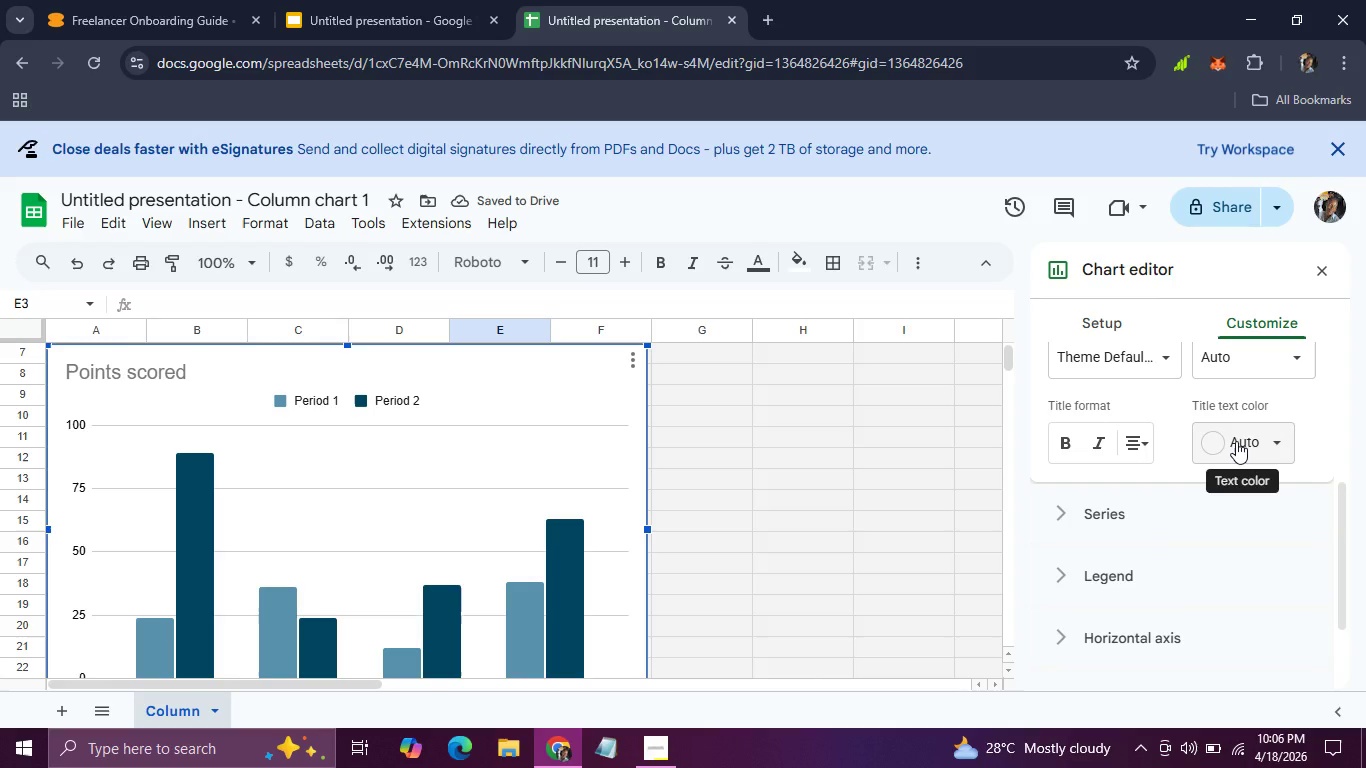 
left_click([1236, 441])
 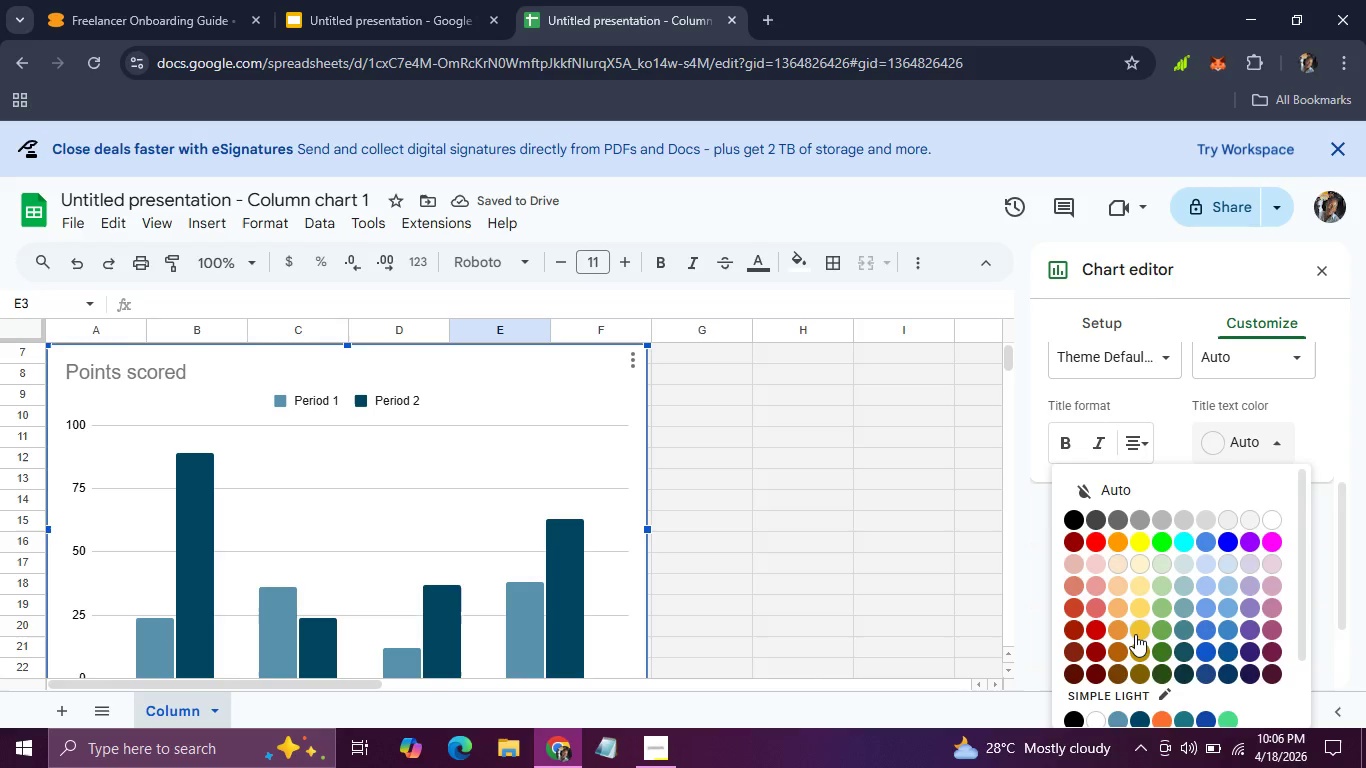 
scroll: coordinate [1135, 634], scroll_direction: down, amount: 2.0
 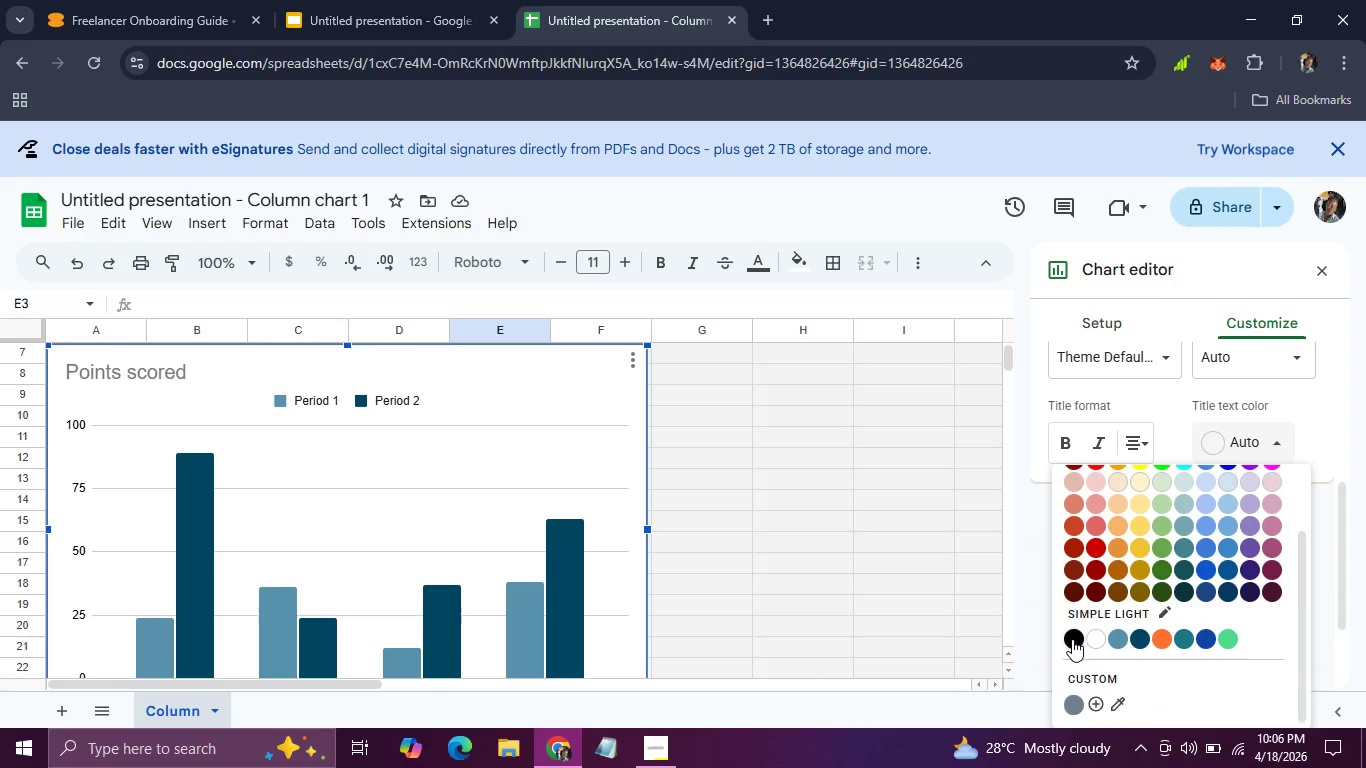 
left_click([1072, 639])
 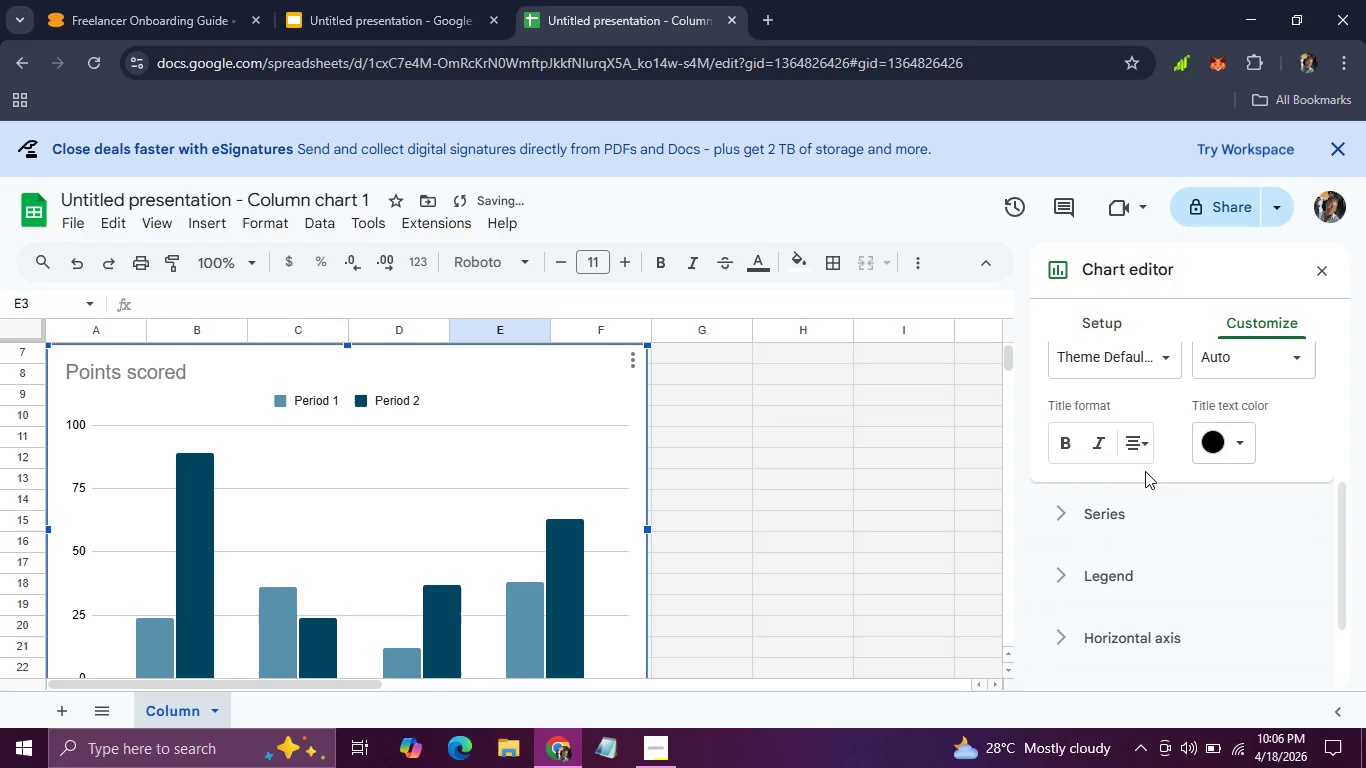 
scroll: coordinate [1145, 471], scroll_direction: up, amount: 2.0
 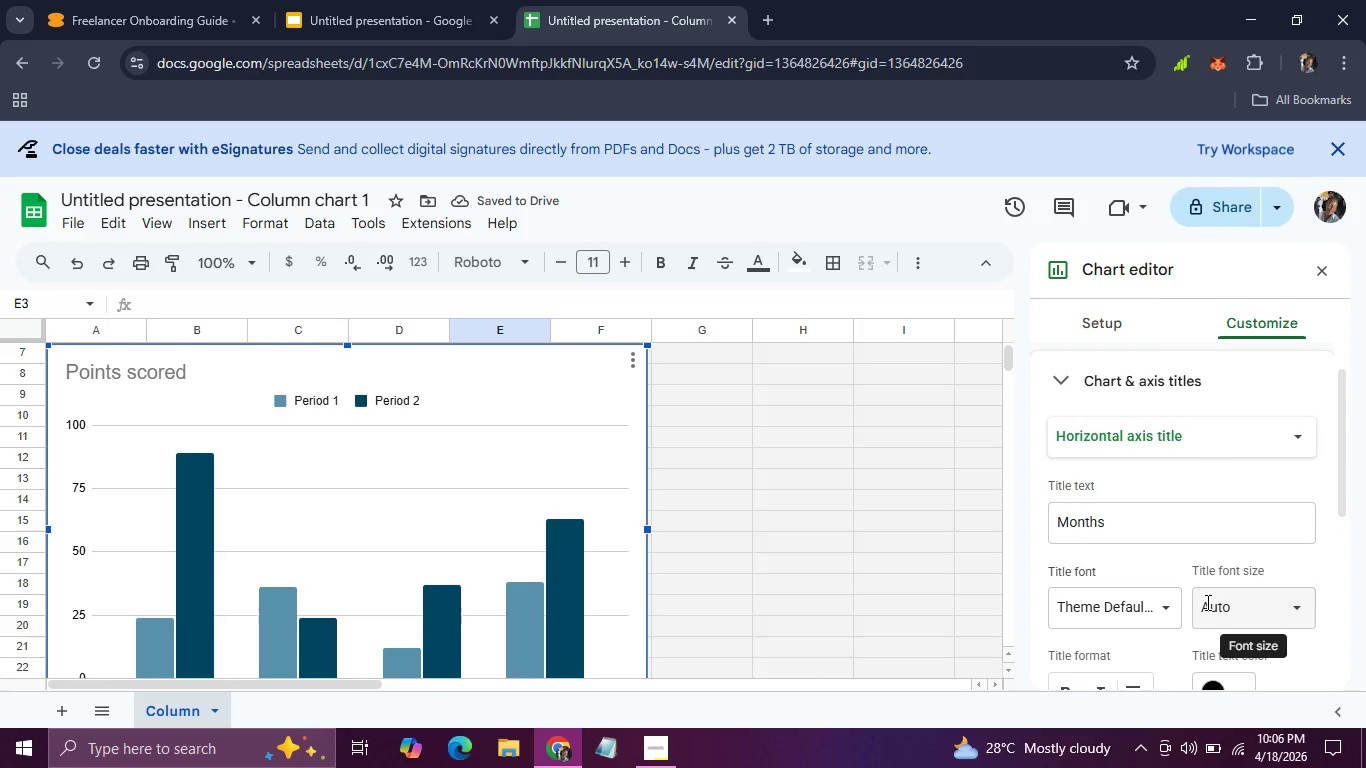 
left_click([1206, 602])
 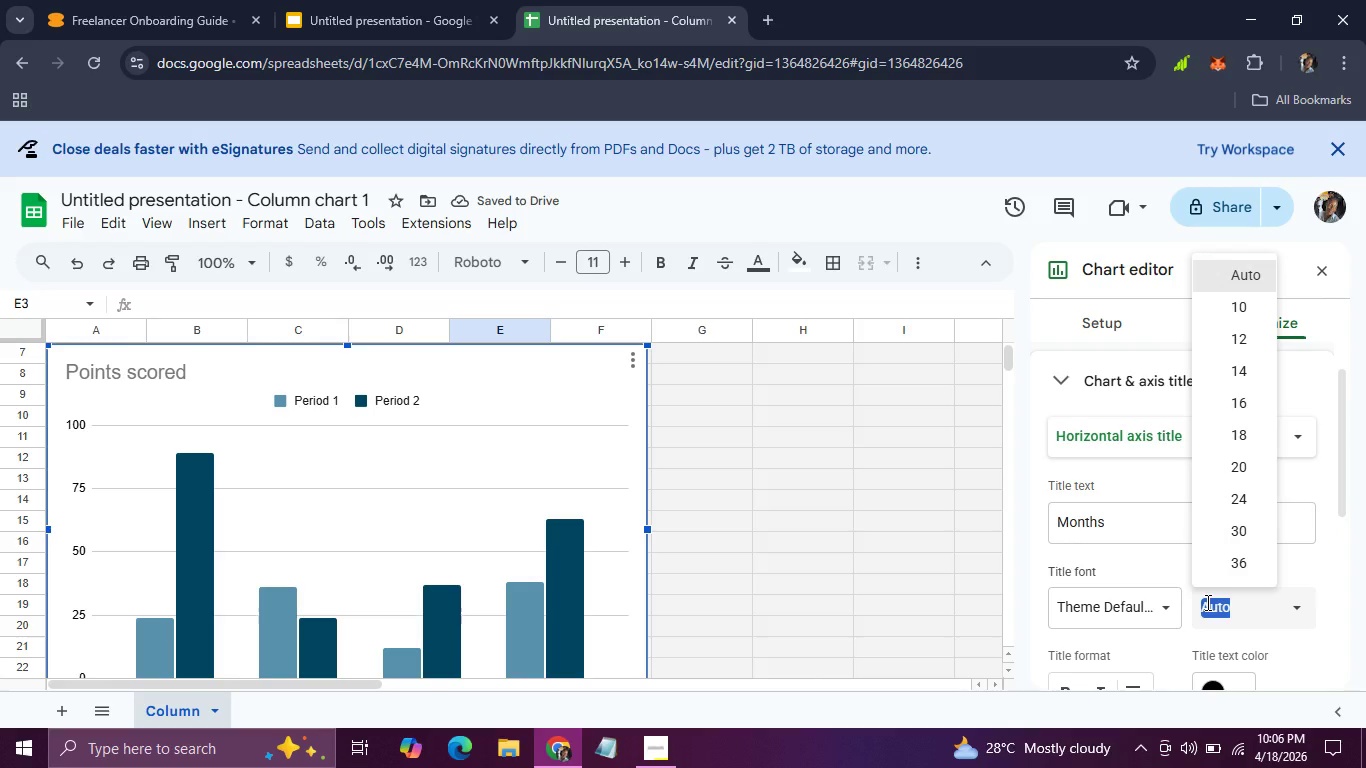 
left_click([1206, 602])
 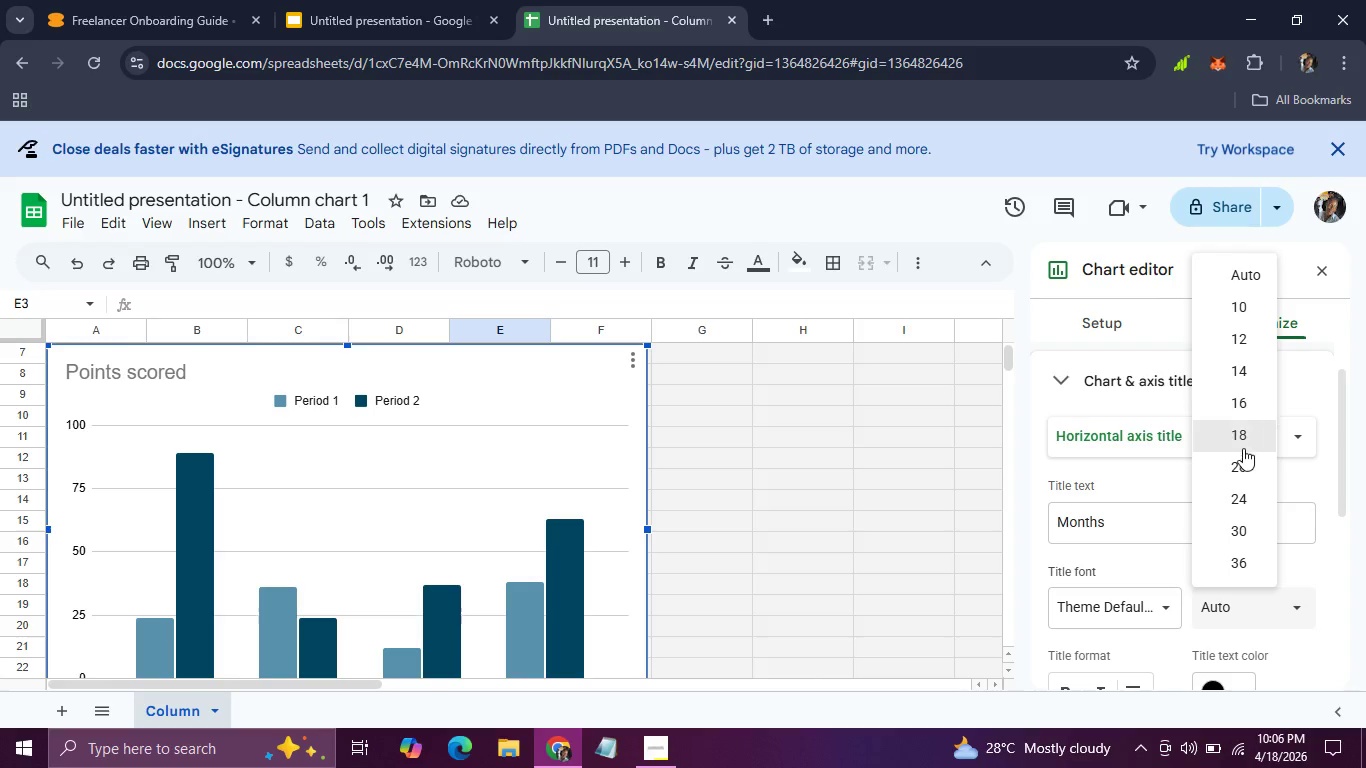 
left_click([1242, 439])
 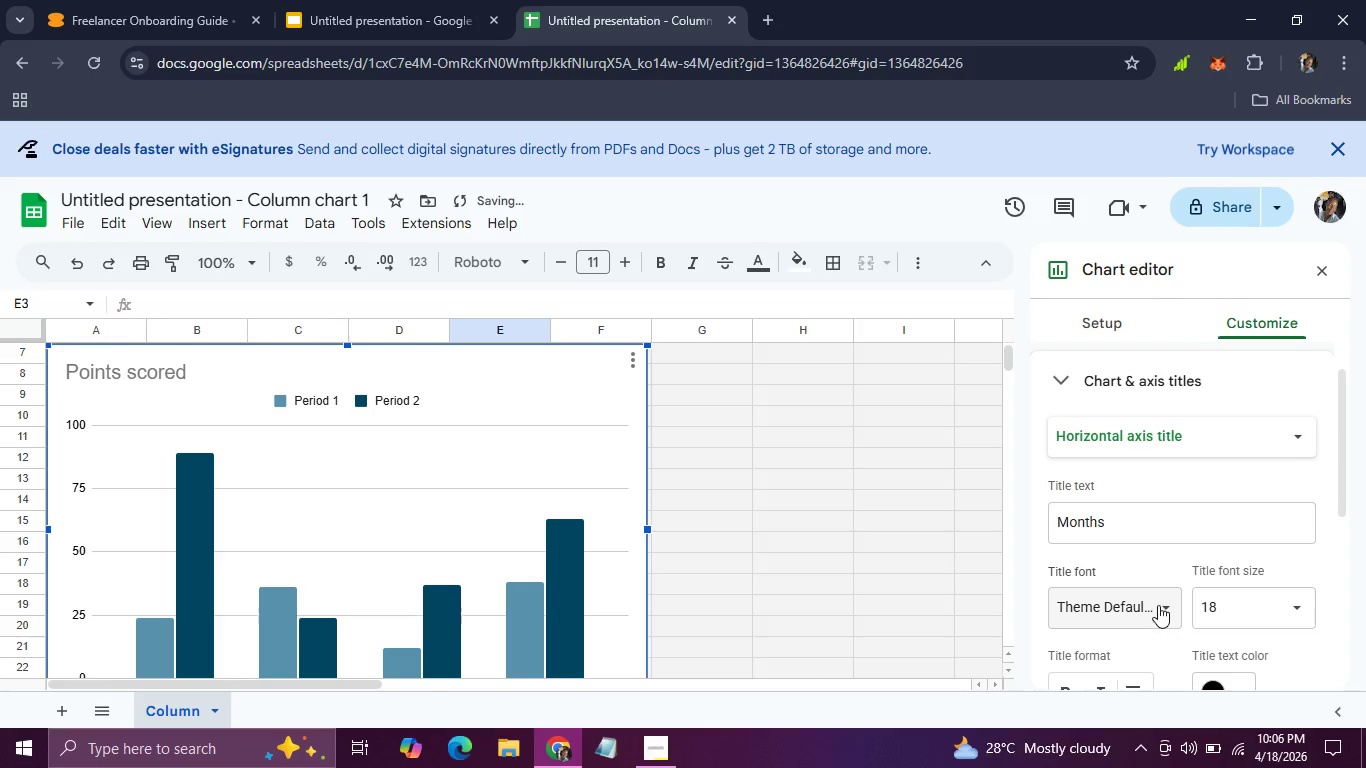 
left_click([1158, 605])
 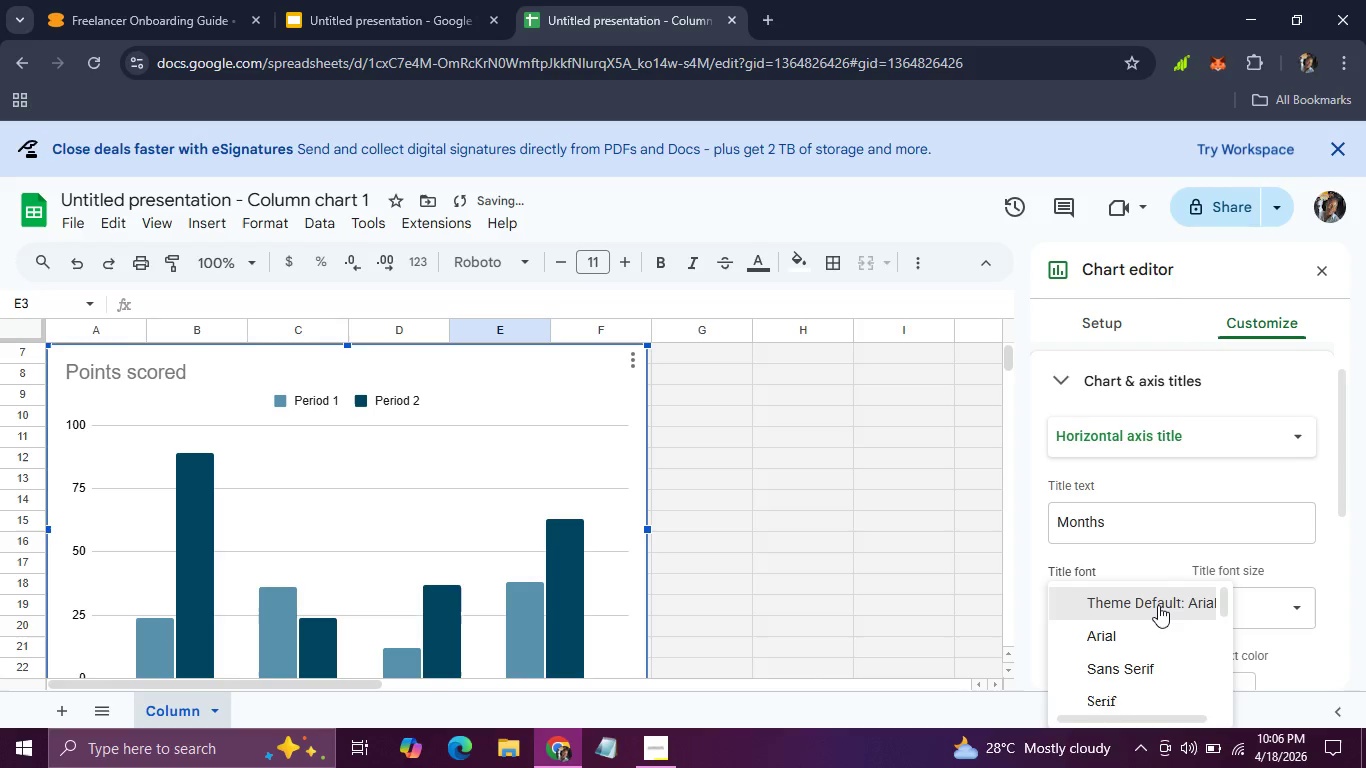 
scroll: coordinate [1158, 605], scroll_direction: down, amount: 1.0
 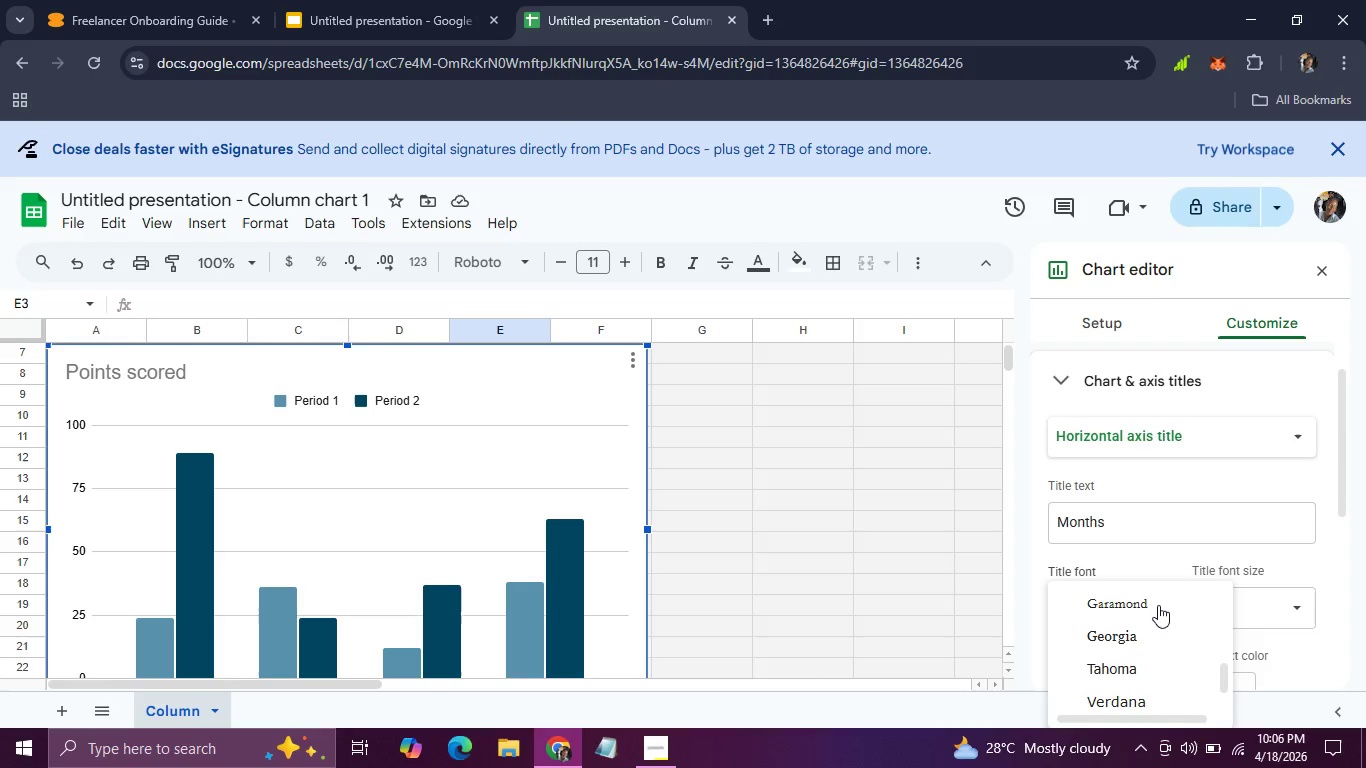 
scroll: coordinate [1158, 605], scroll_direction: up, amount: 2.0
 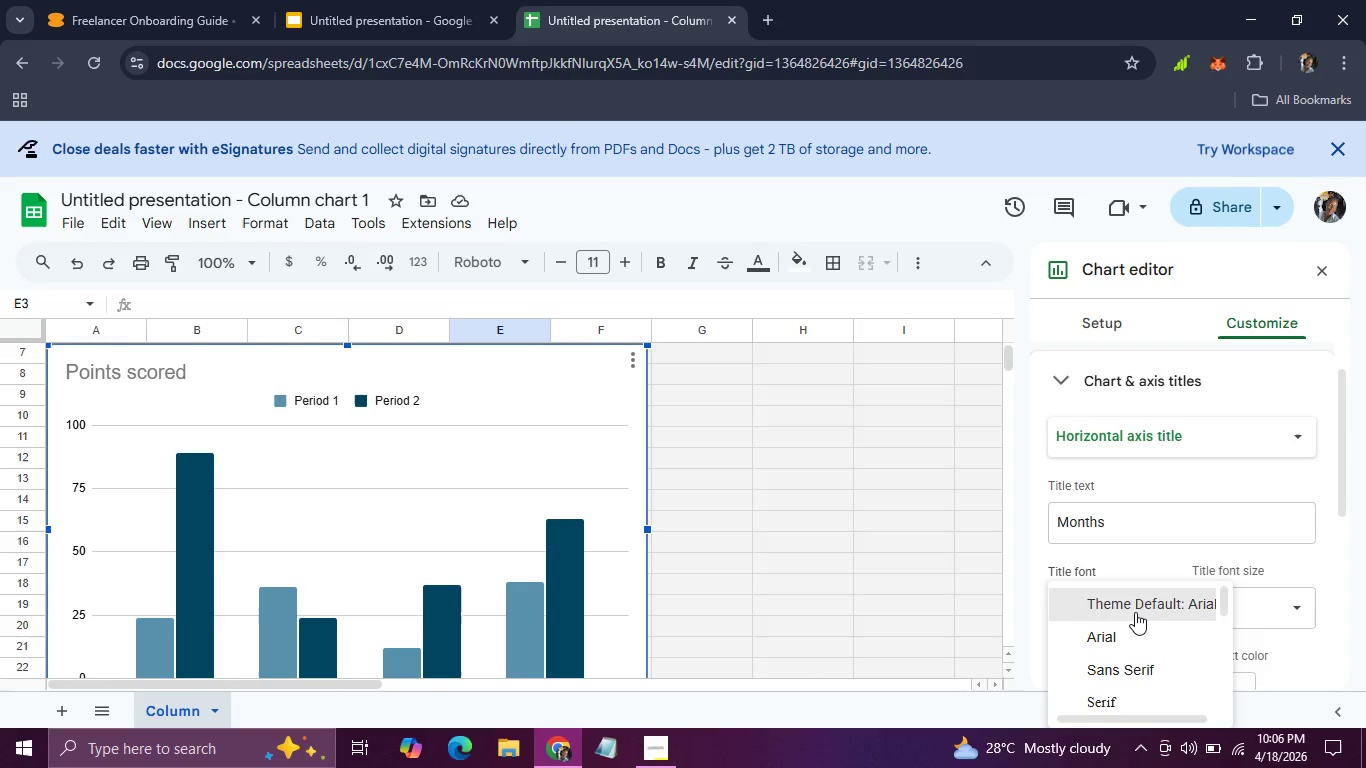 
left_click([1135, 612])
 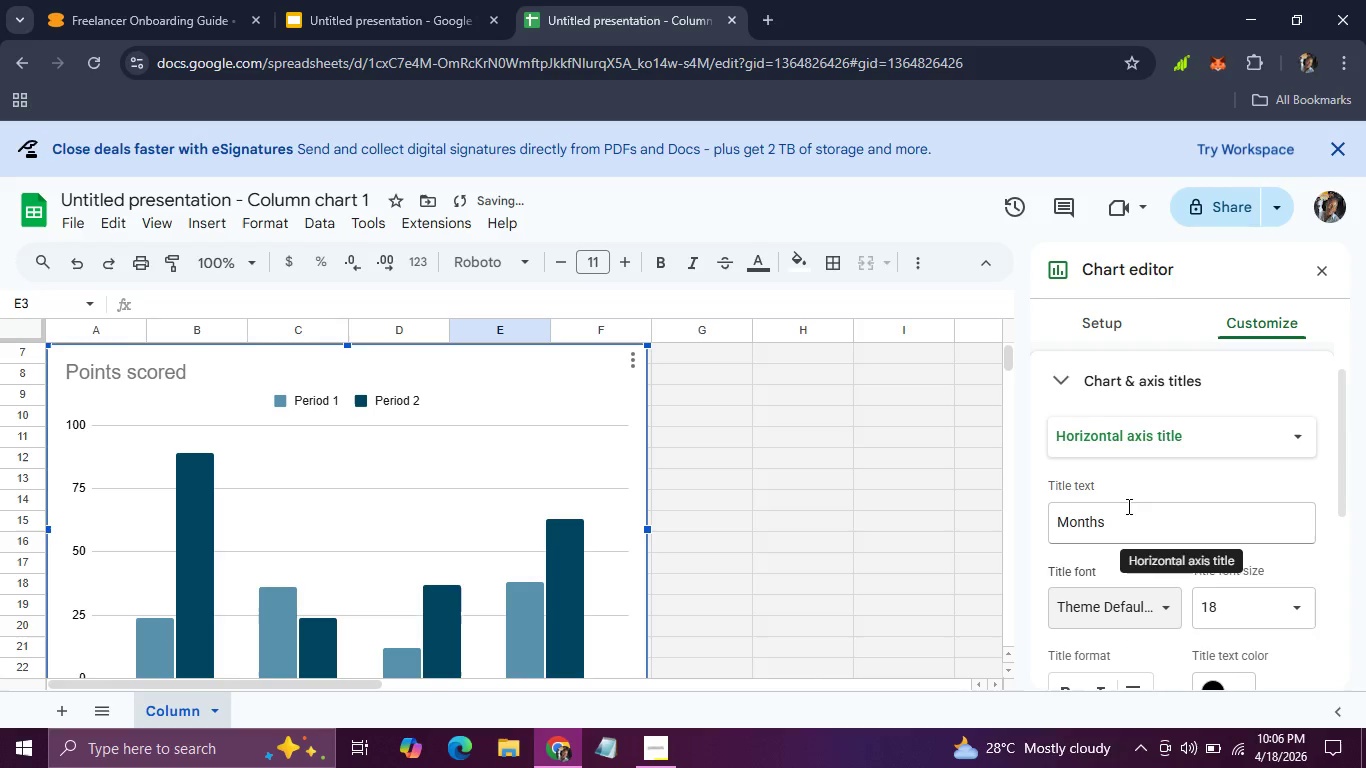 
scroll: coordinate [1127, 506], scroll_direction: down, amount: 1.0
 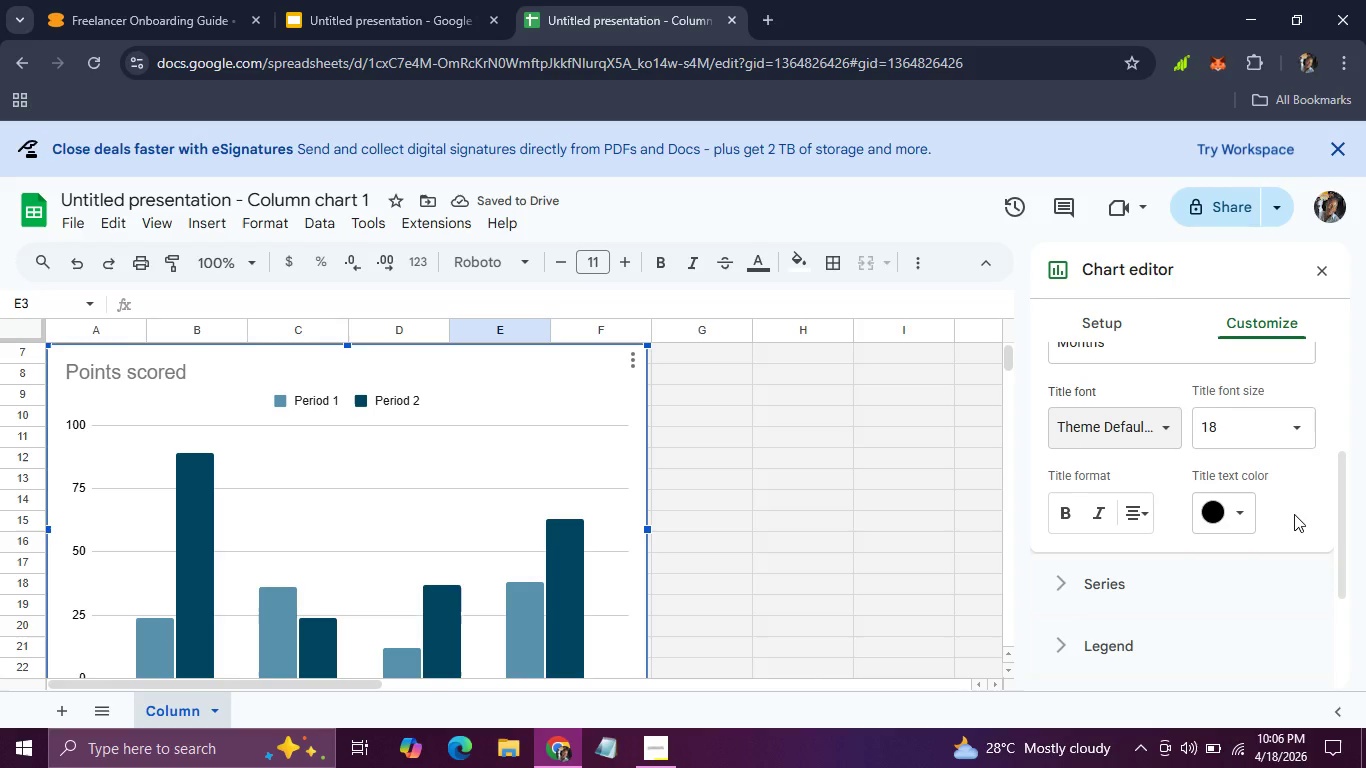 
scroll: coordinate [1294, 514], scroll_direction: none, amount: 0.0
 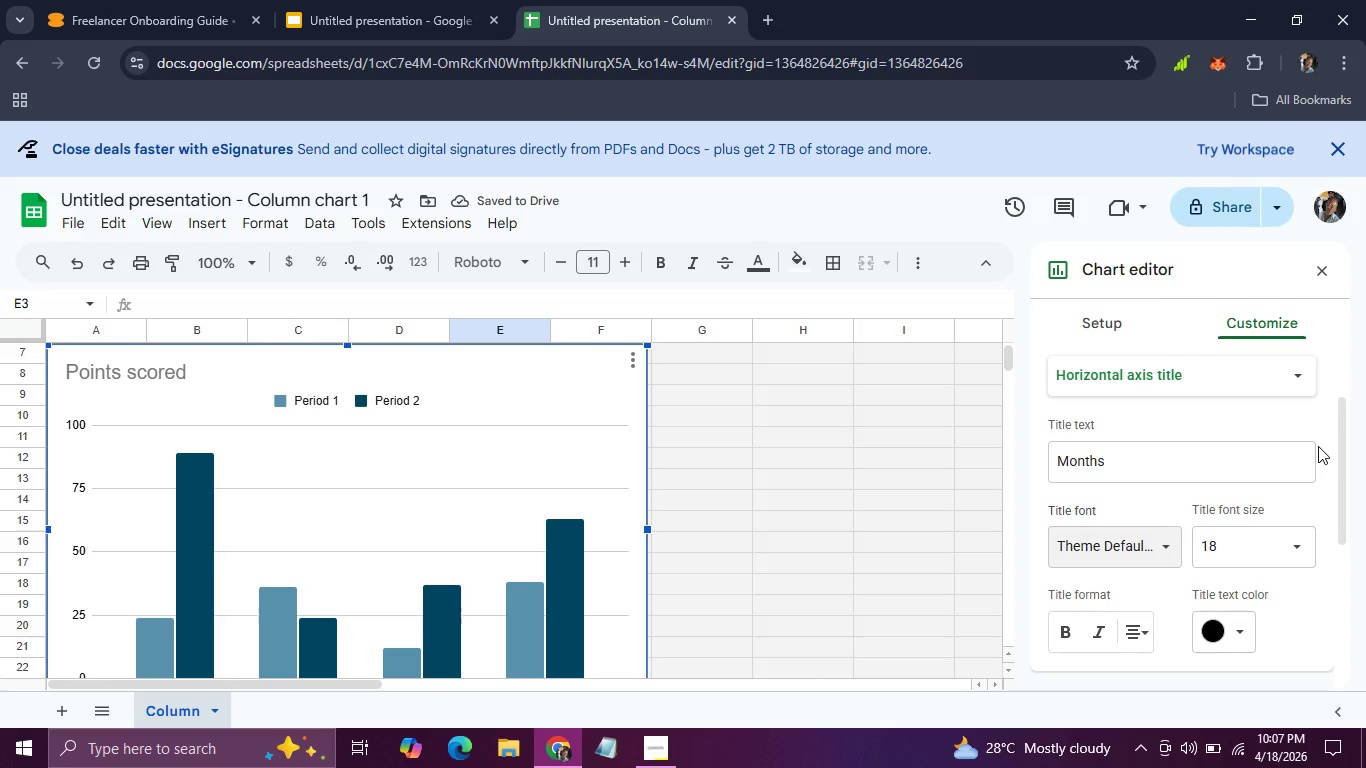 
scroll: coordinate [1318, 446], scroll_direction: up, amount: 2.0
 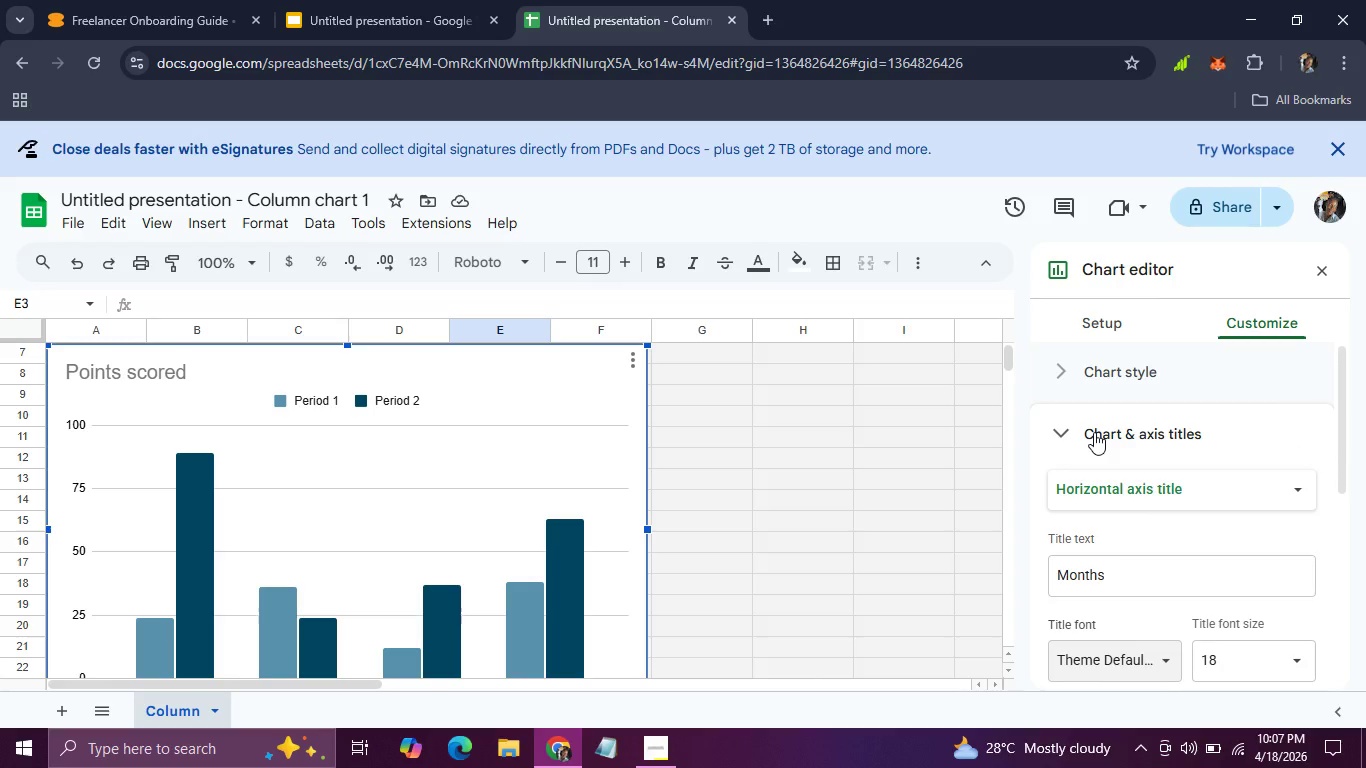 
left_click([1094, 432])
 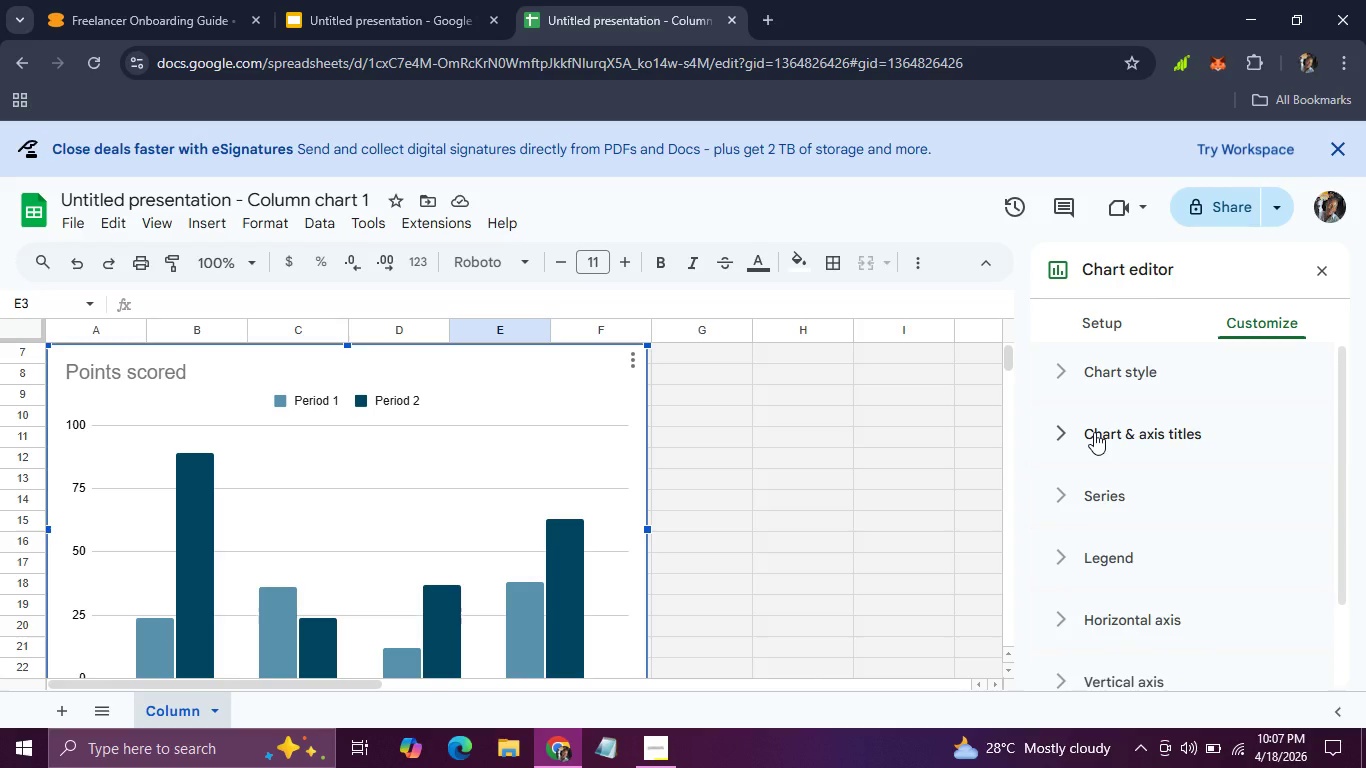 
left_click([1094, 432])
 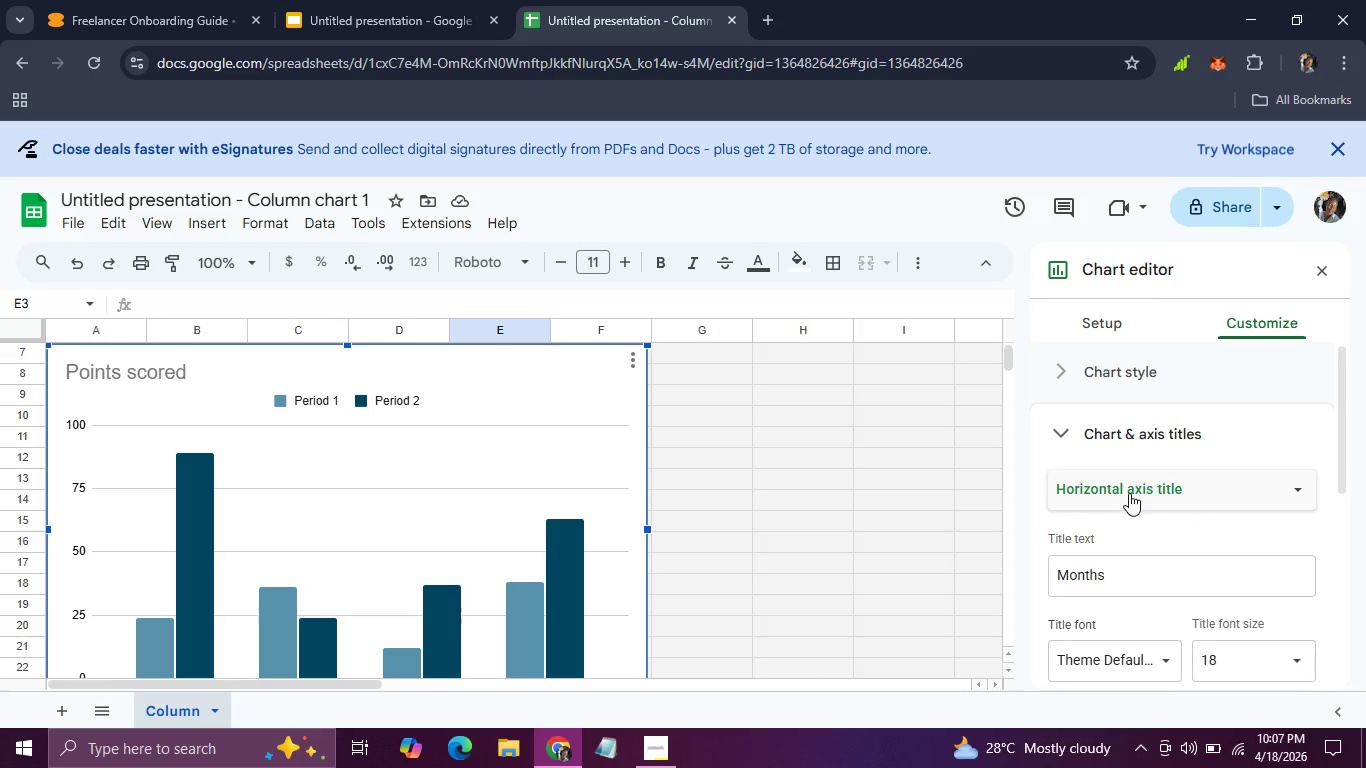 
scroll: coordinate [1129, 493], scroll_direction: down, amount: 1.0
 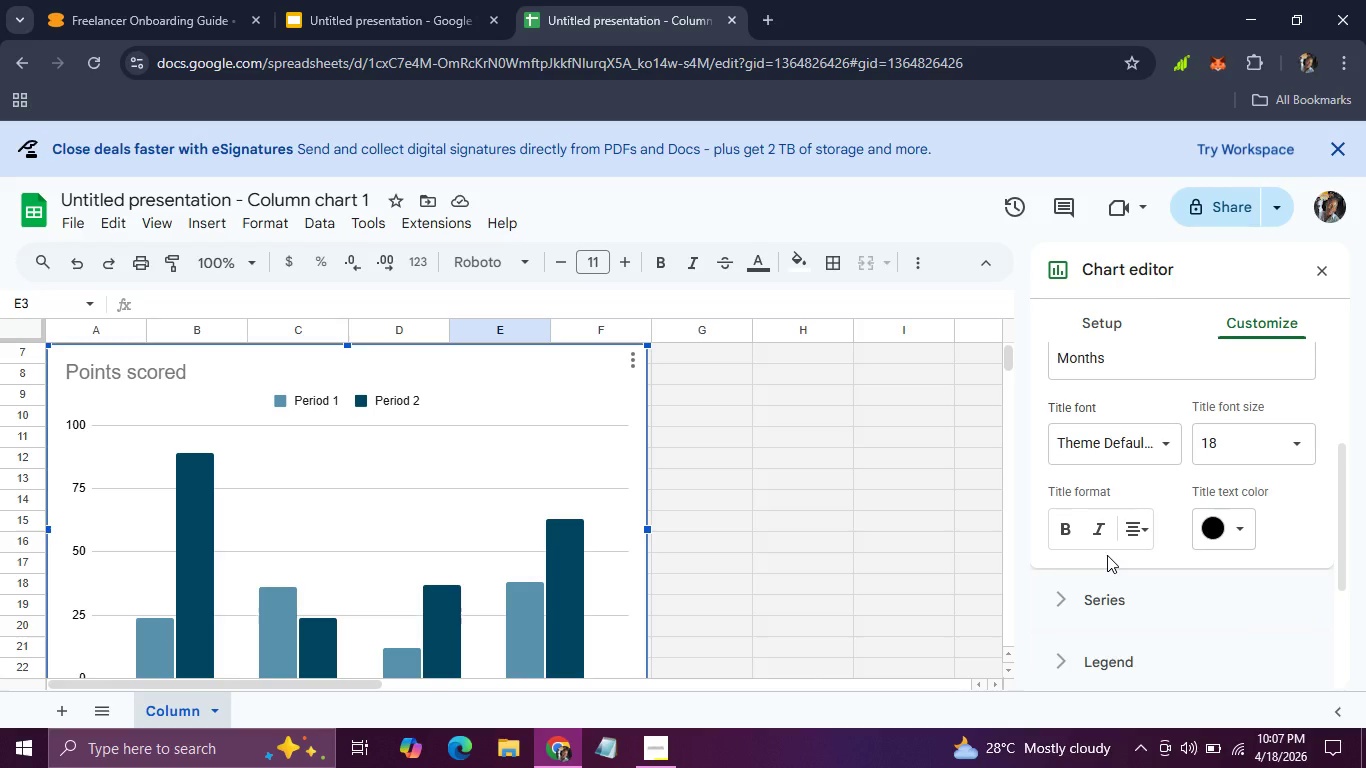 
hold_key(key=ArrowDown, duration=0.33)
 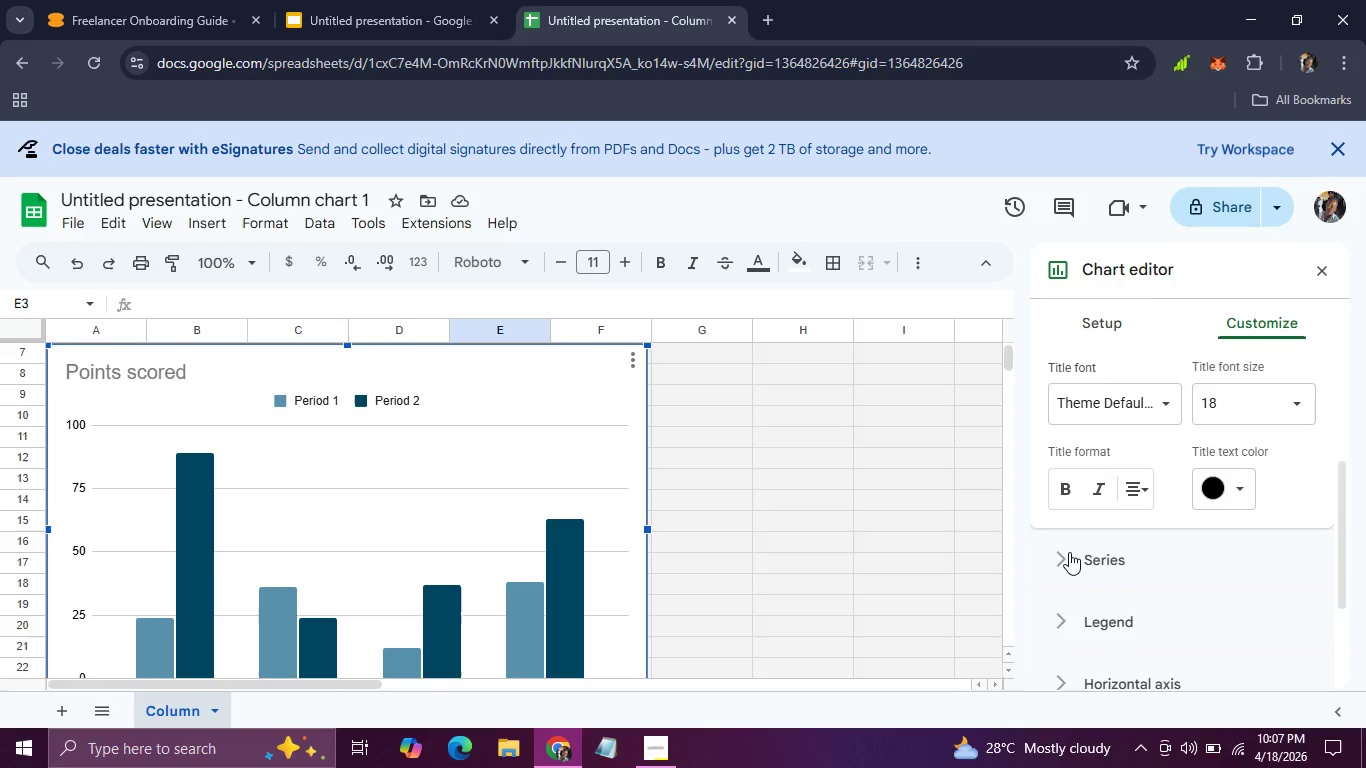 
left_click([1069, 552])
 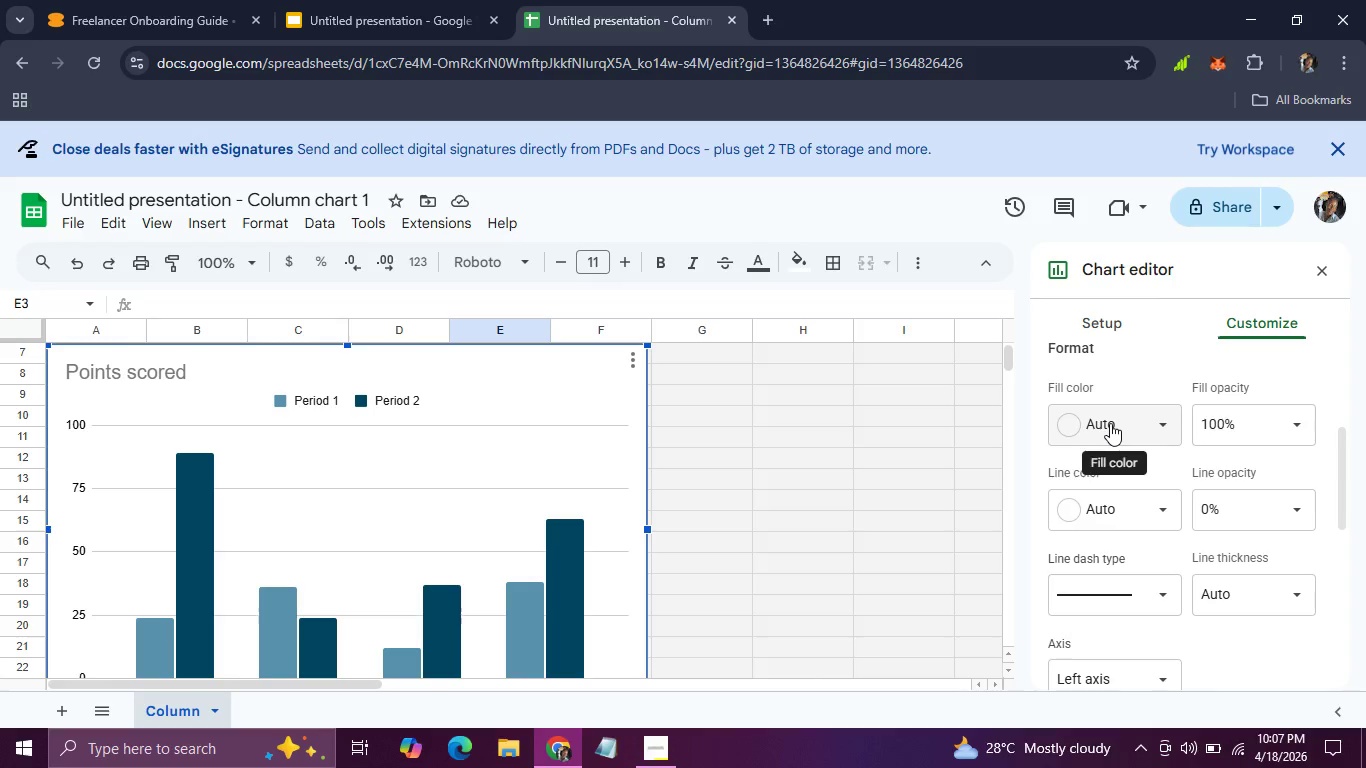 
scroll: coordinate [1110, 423], scroll_direction: none, amount: 0.0
 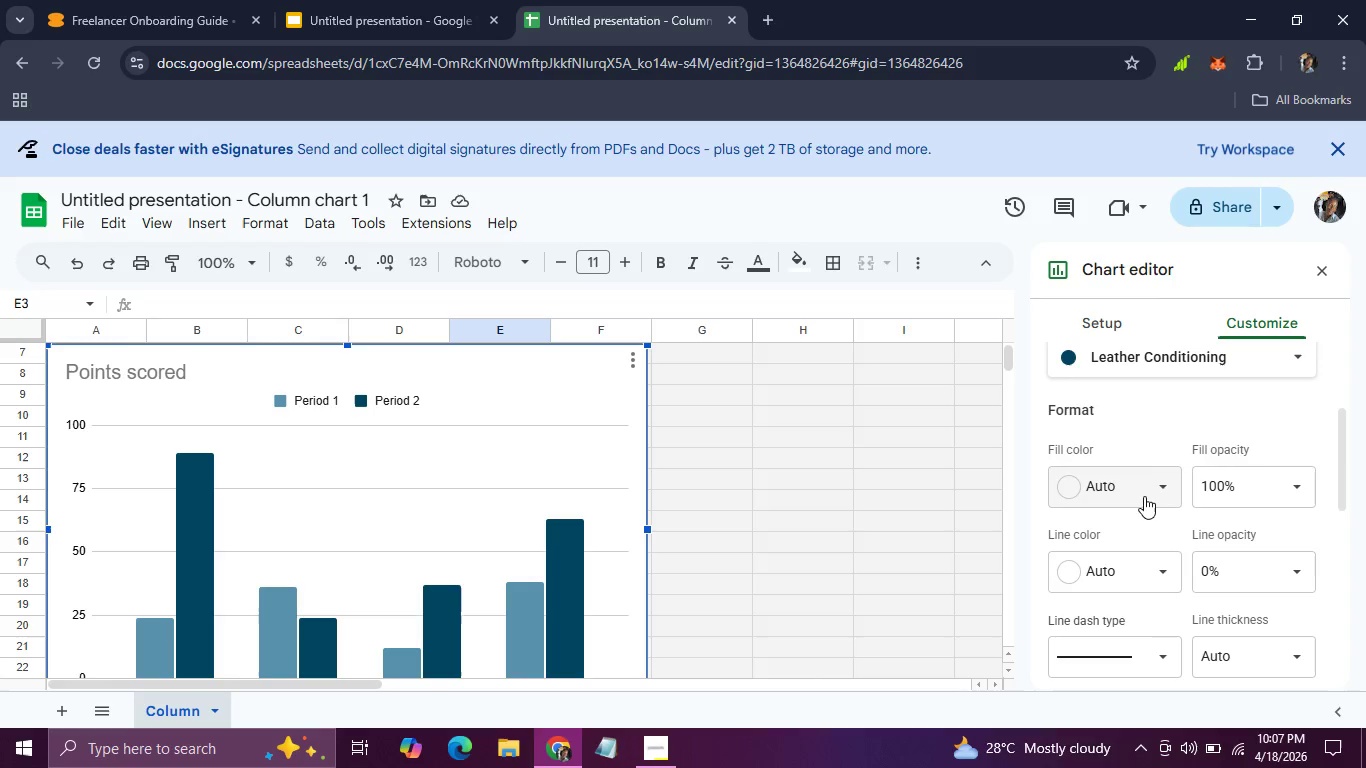 
scroll: coordinate [1144, 496], scroll_direction: up, amount: 1.0
 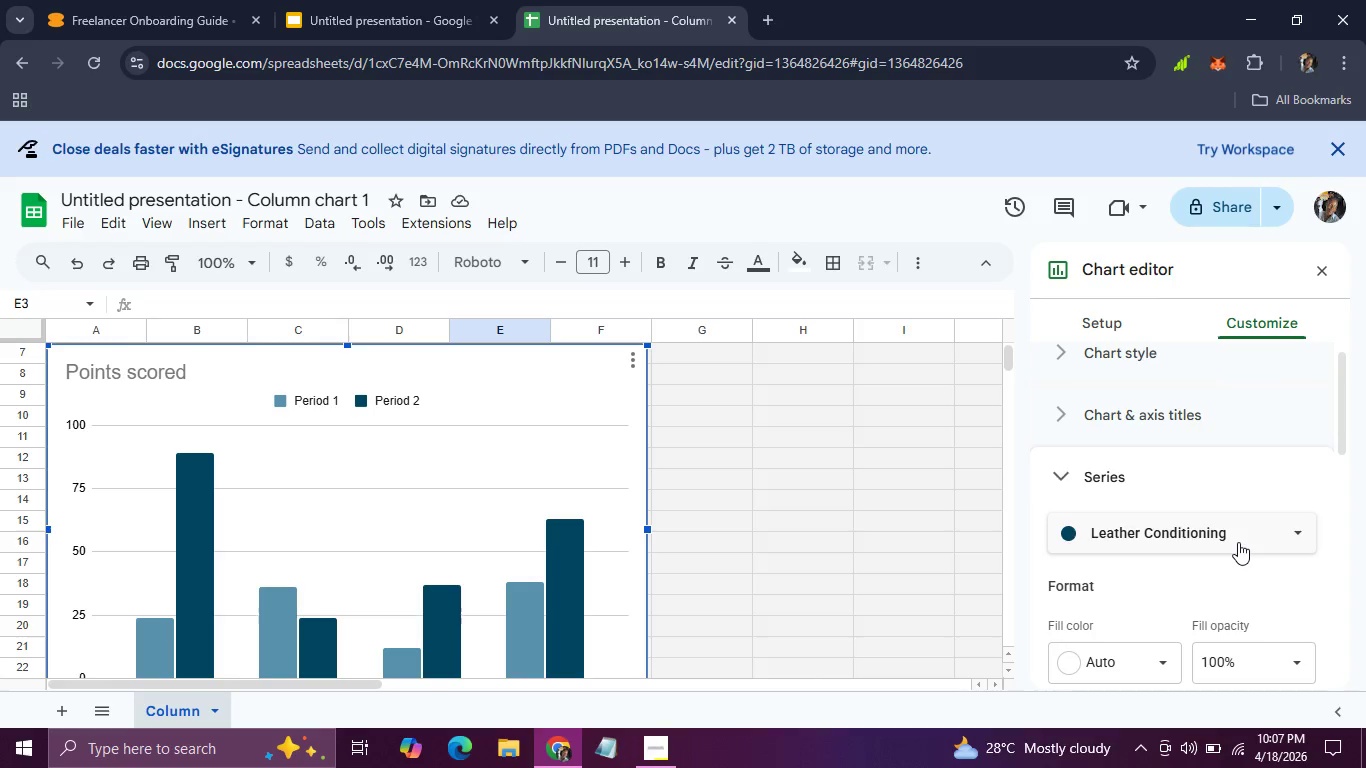 
left_click([1238, 542])
 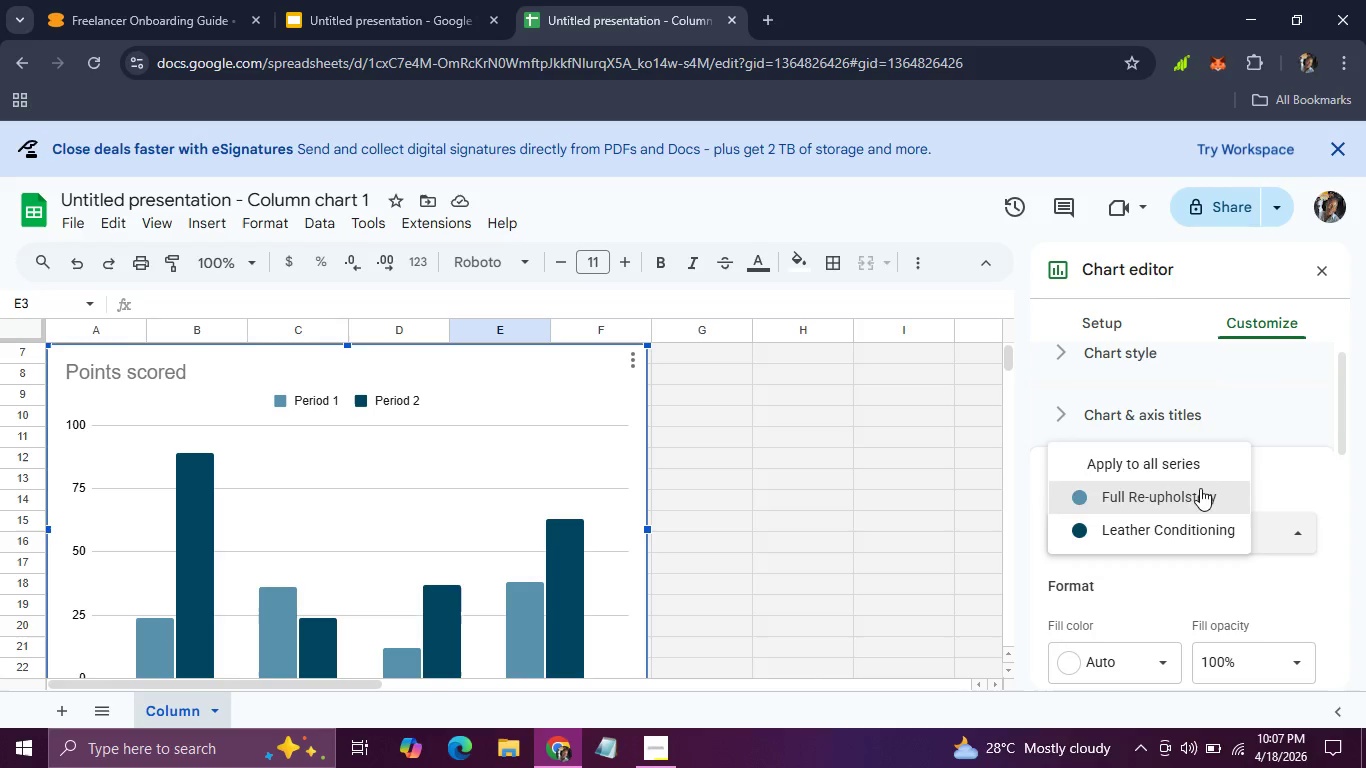 
left_click([1197, 470])
 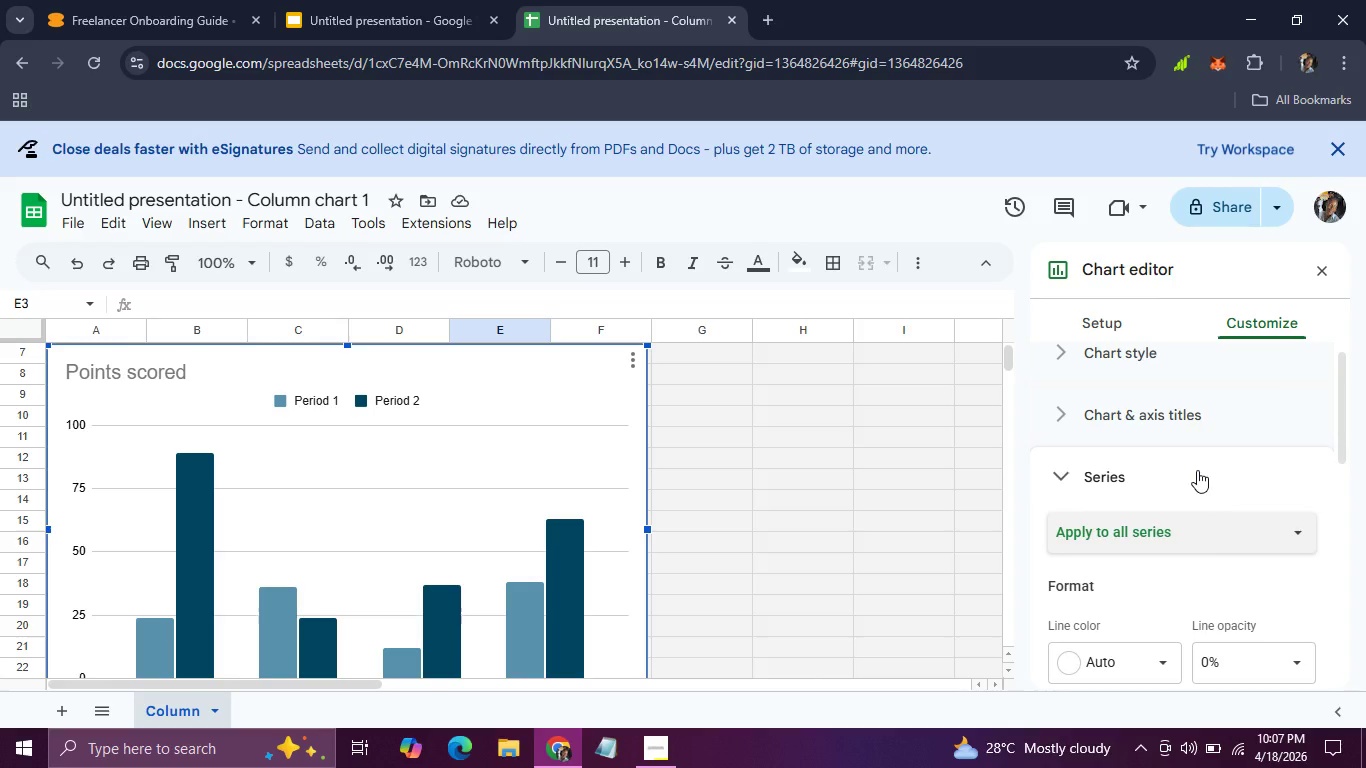 
scroll: coordinate [1183, 586], scroll_direction: down, amount: 1.0
 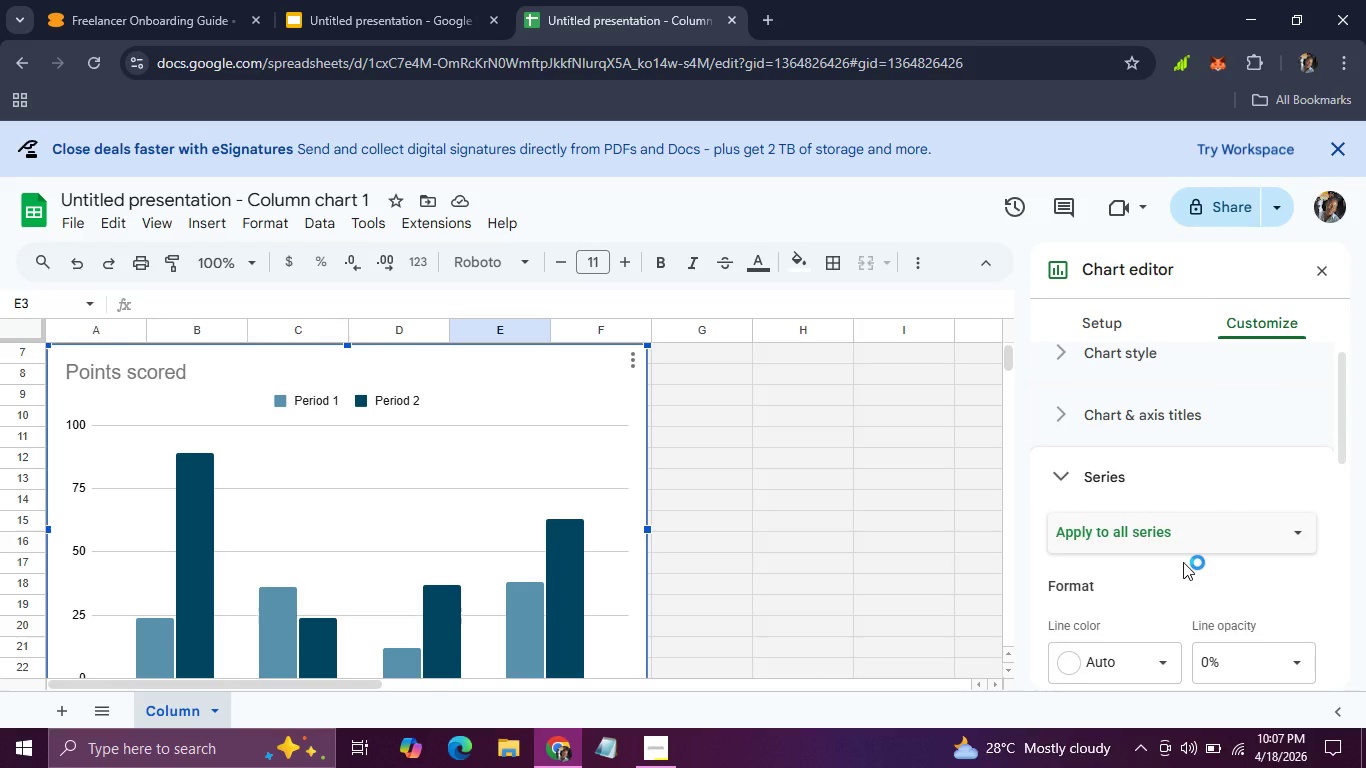 
scroll: coordinate [1183, 586], scroll_direction: none, amount: 0.0
 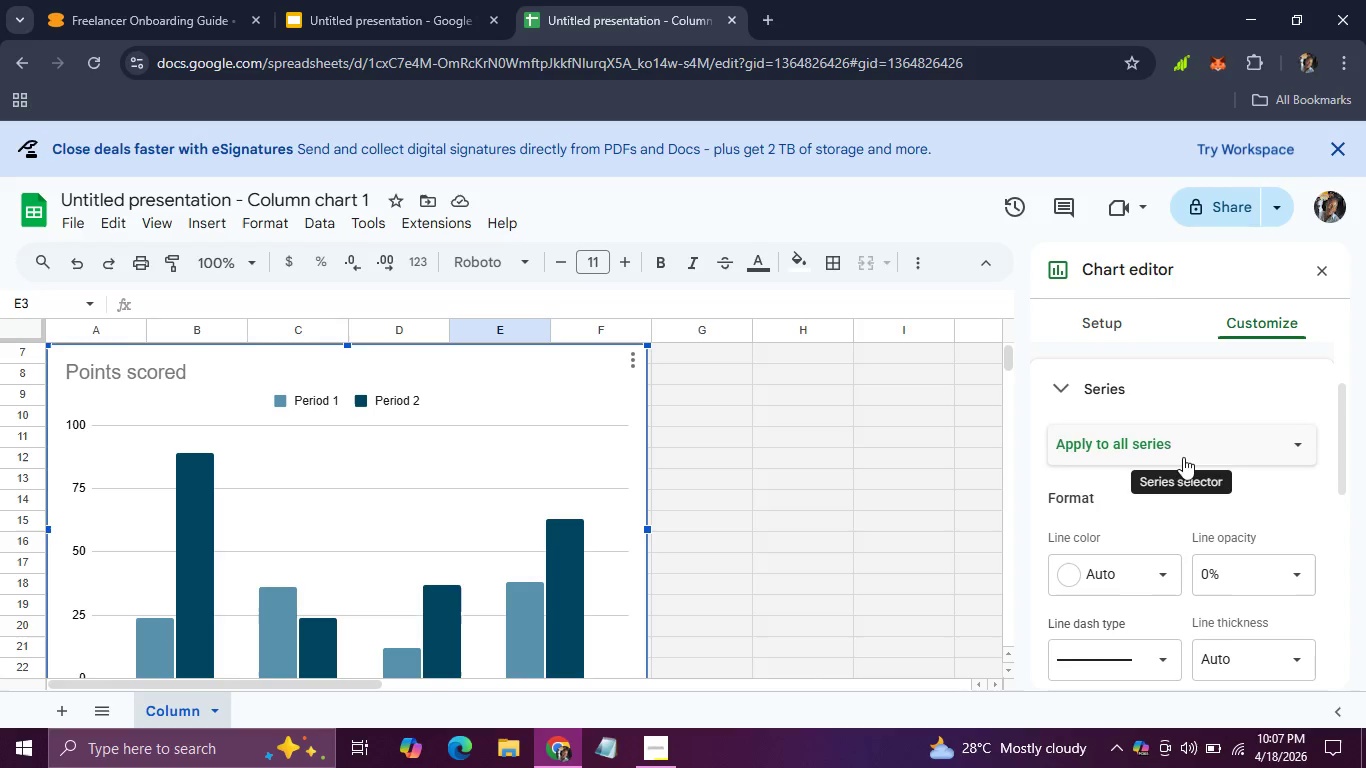 
left_click([1183, 457])
 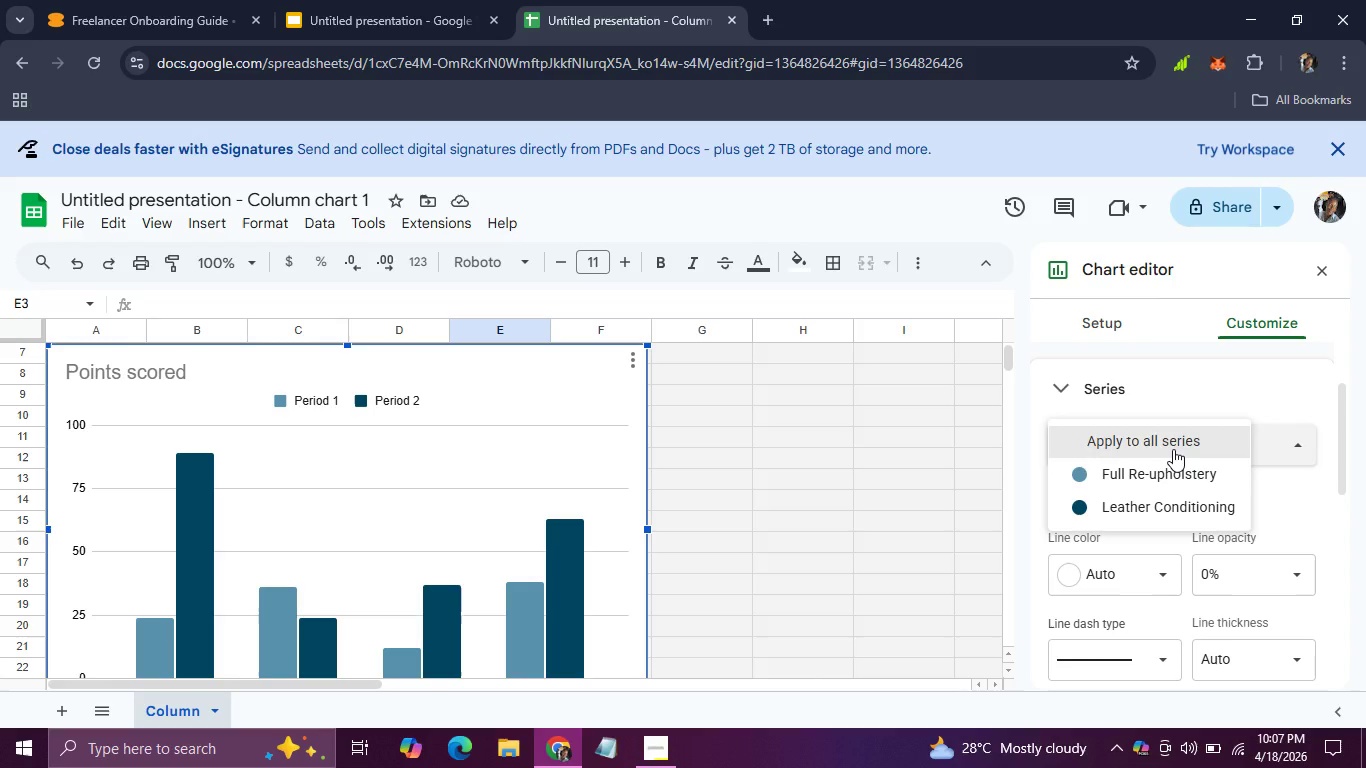 
left_click([1173, 449])
 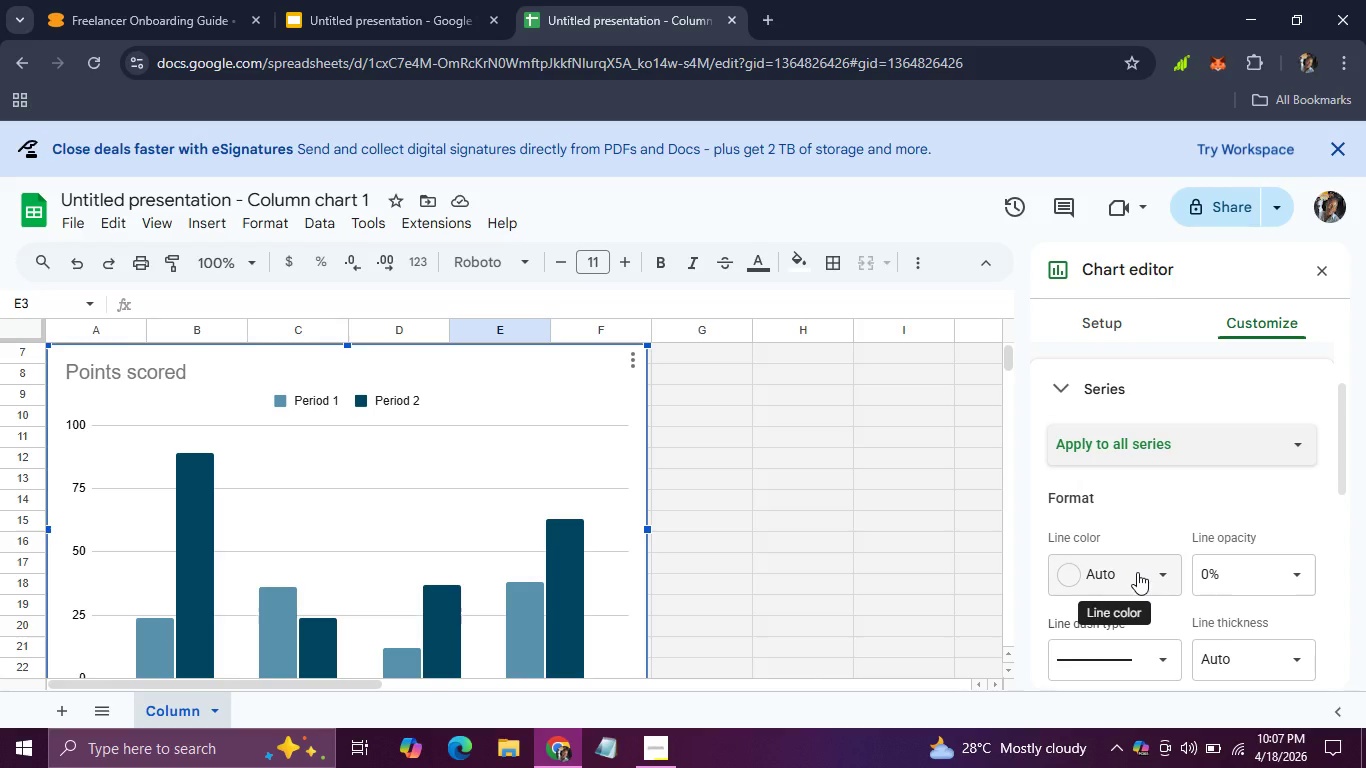 
left_click([1137, 572])
 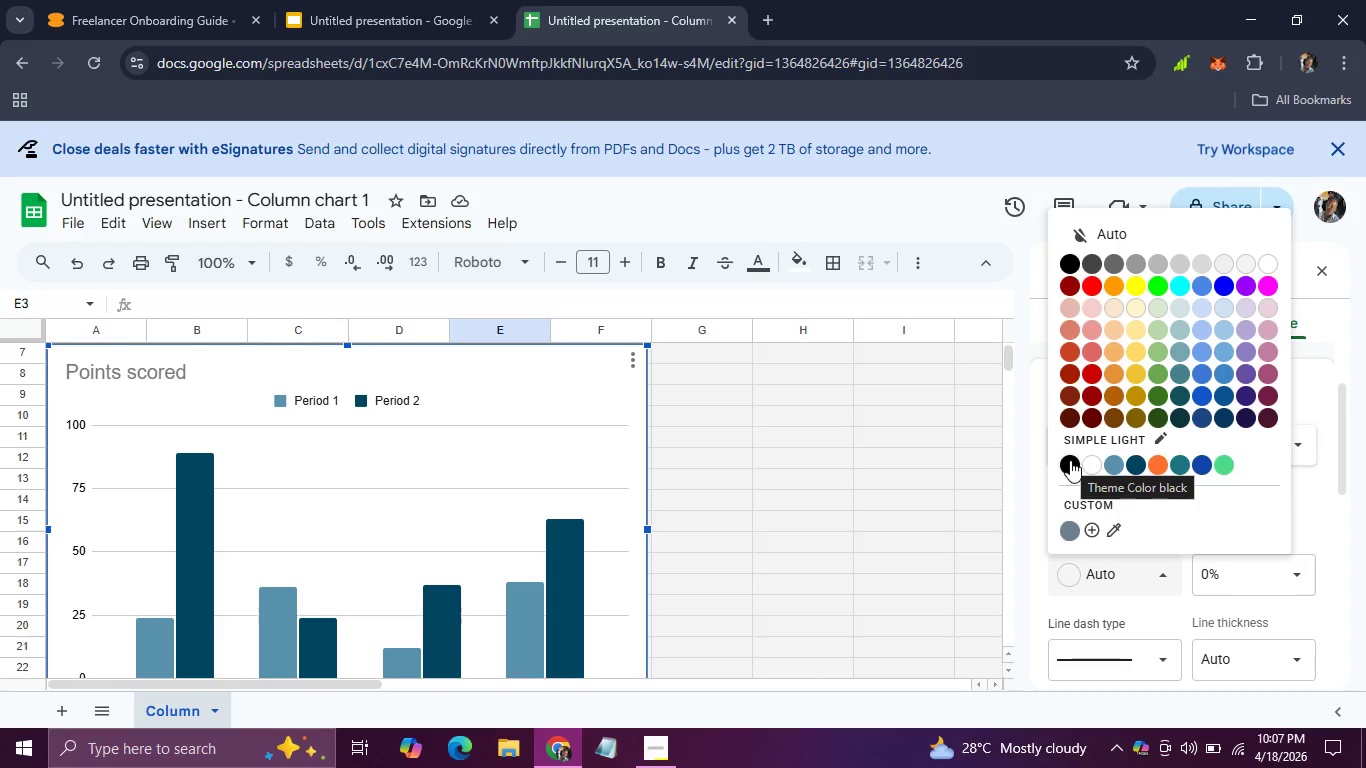 
wait(5.55)
 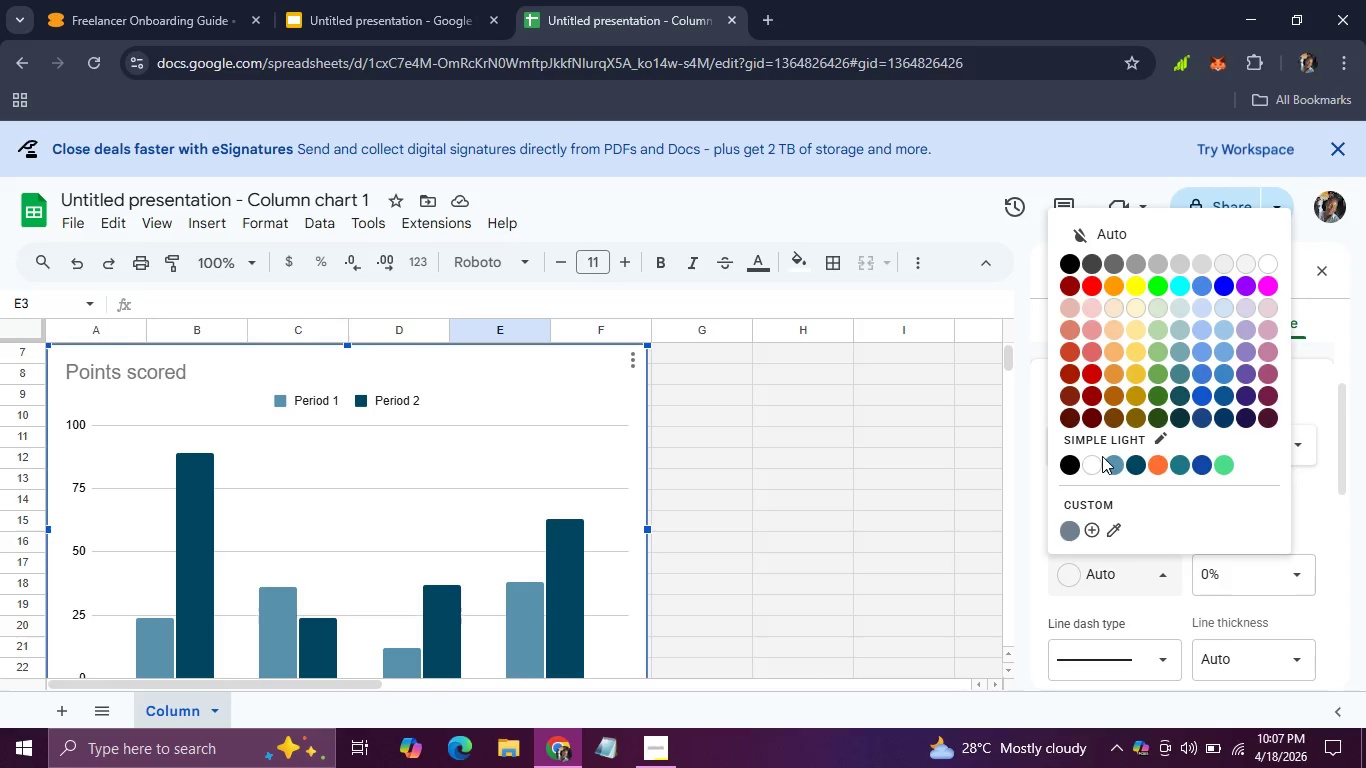 
left_click([1071, 528])
 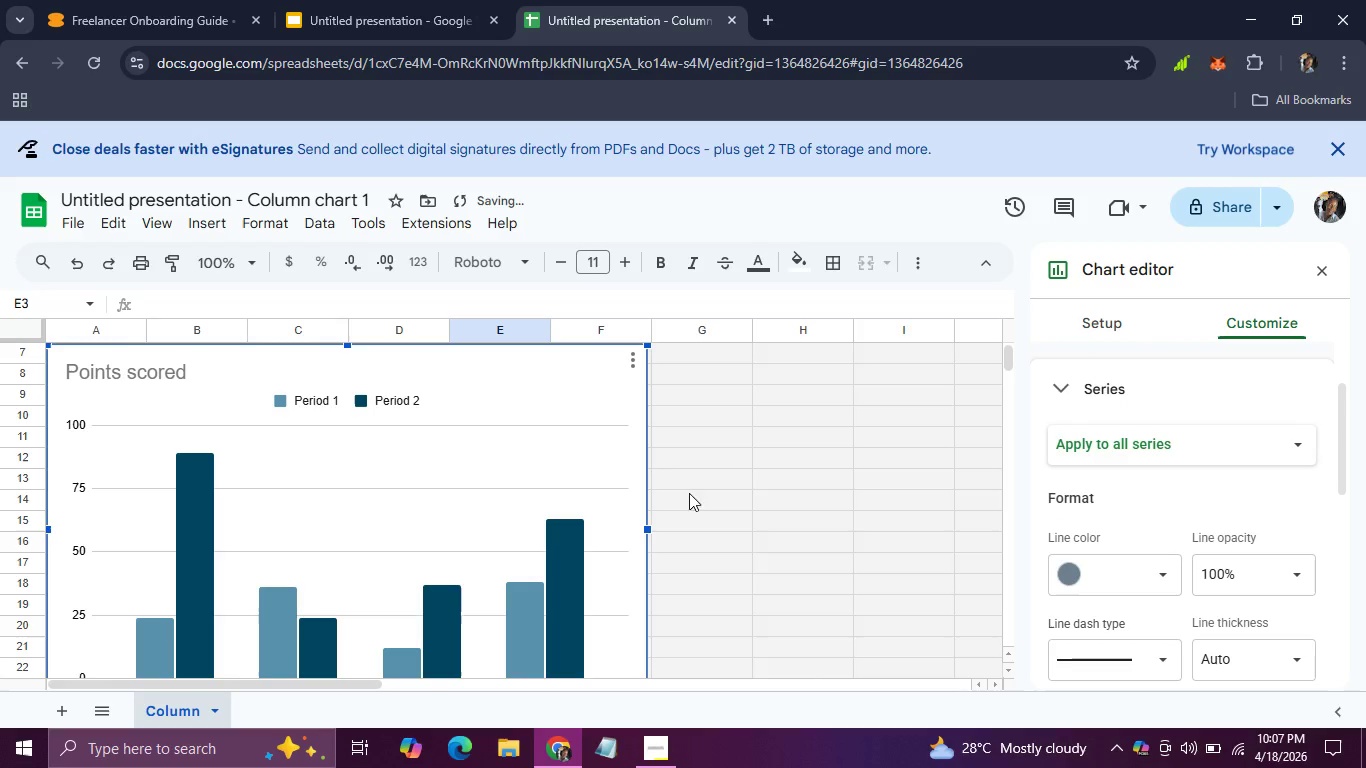 
scroll: coordinate [666, 468], scroll_direction: down, amount: 3.0
 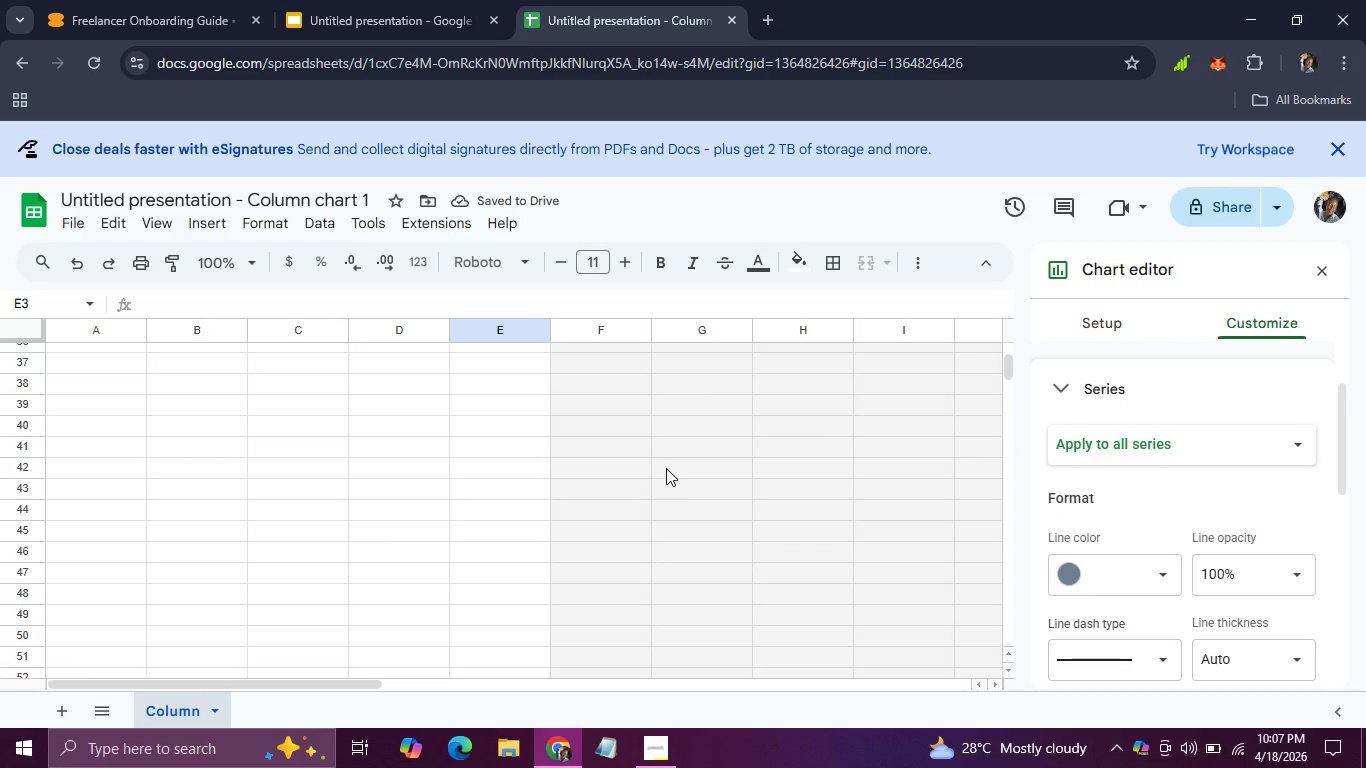 
scroll: coordinate [666, 468], scroll_direction: up, amount: 4.0
 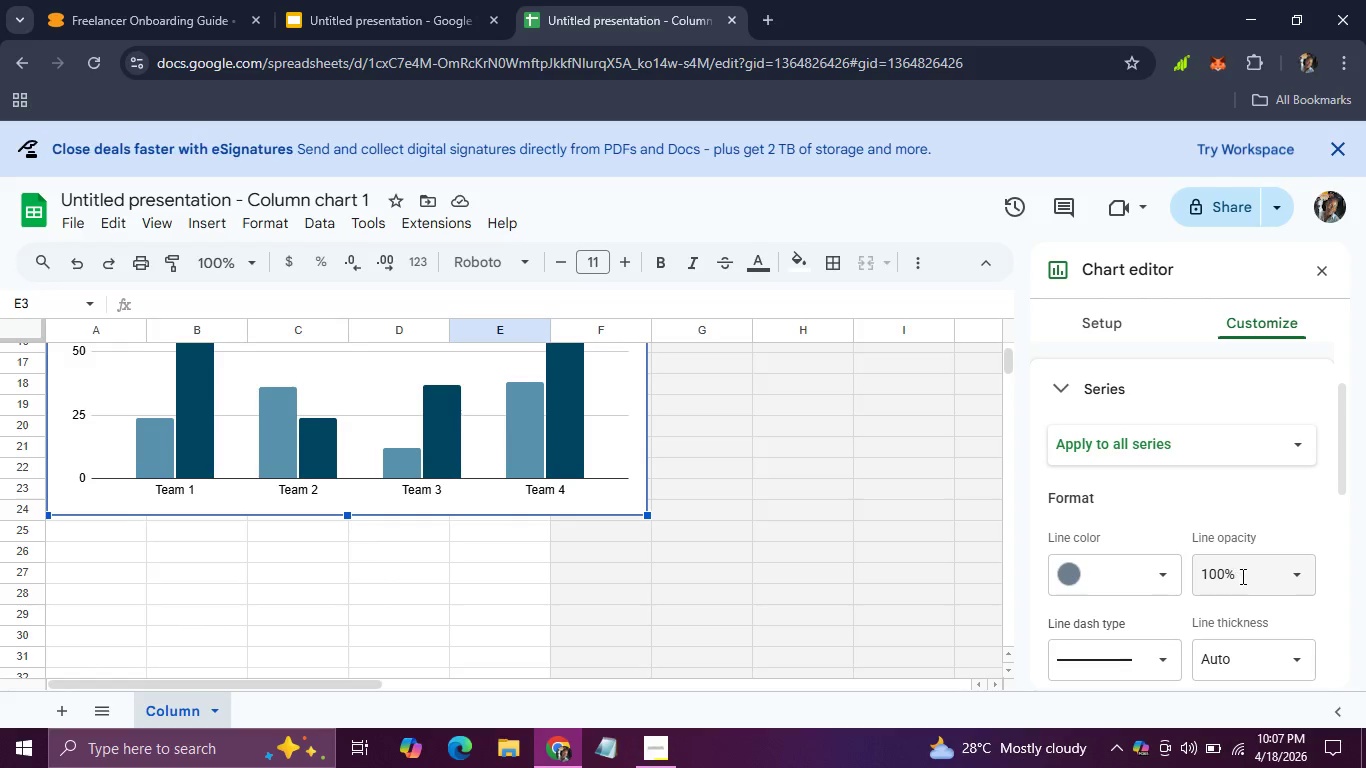 
left_click([1241, 576])
 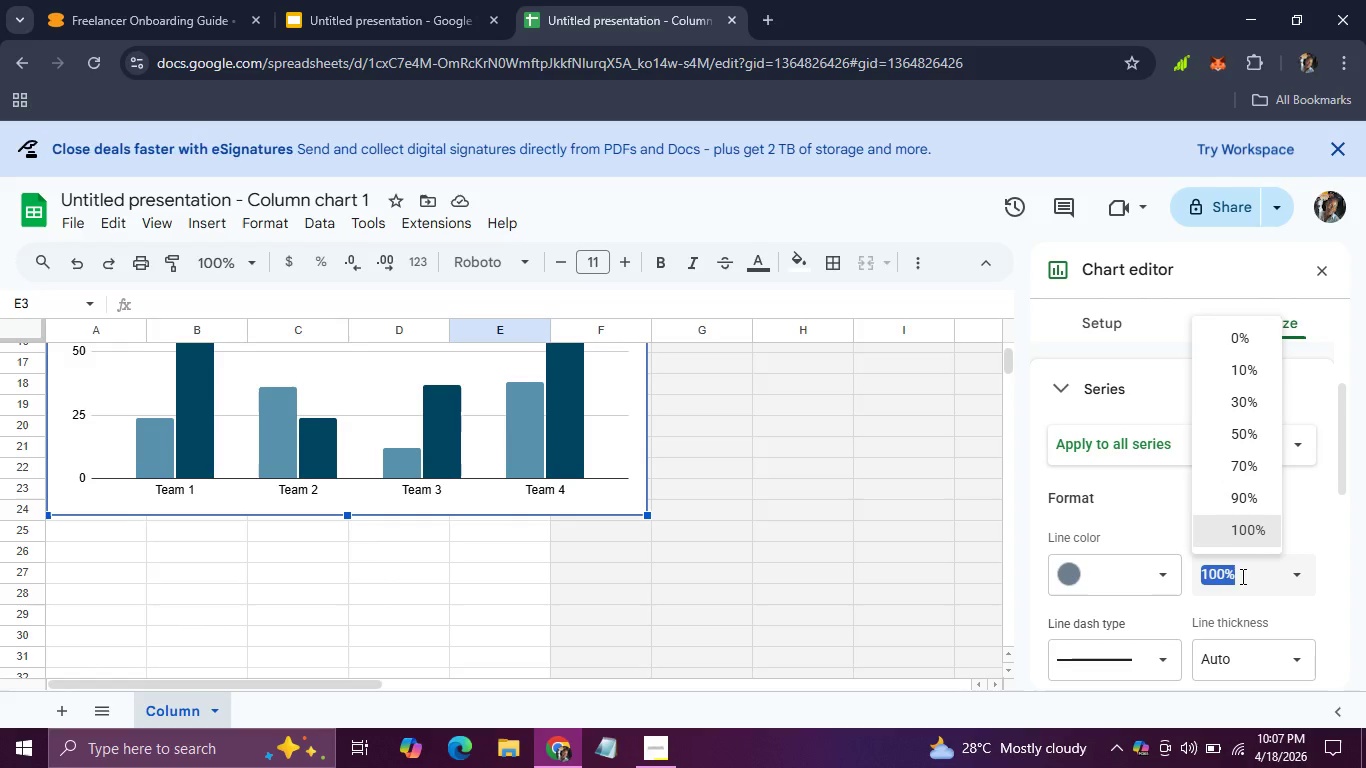 
left_click([1241, 576])
 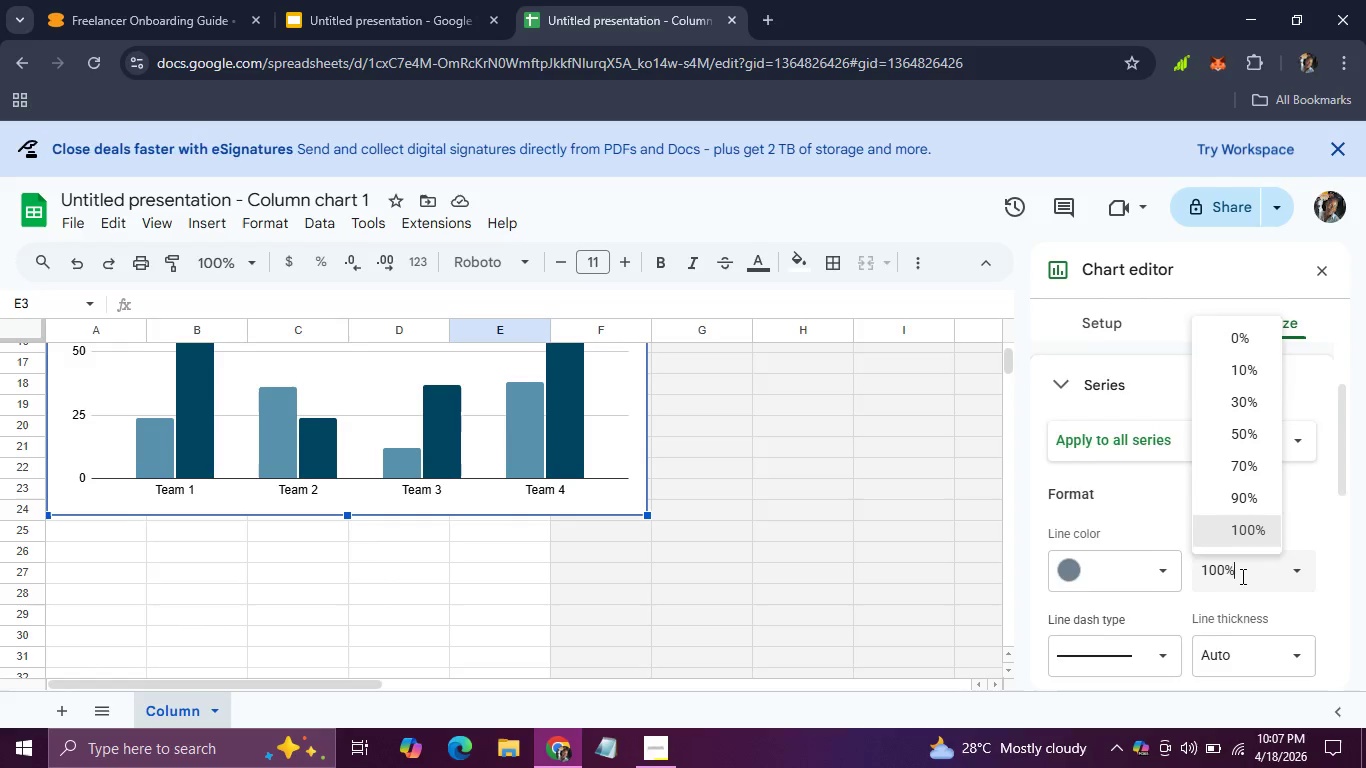 
scroll: coordinate [1241, 576], scroll_direction: down, amount: 1.0
 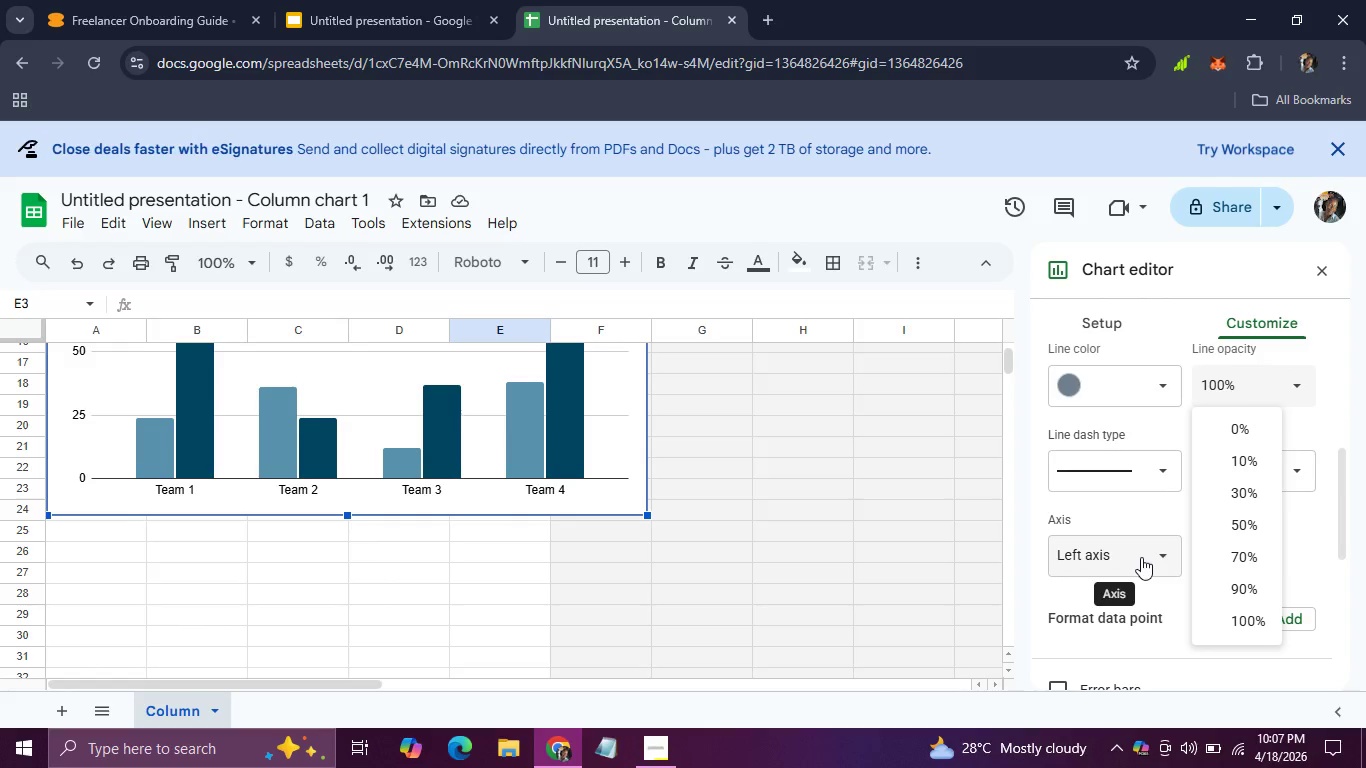 
left_click([1141, 557])
 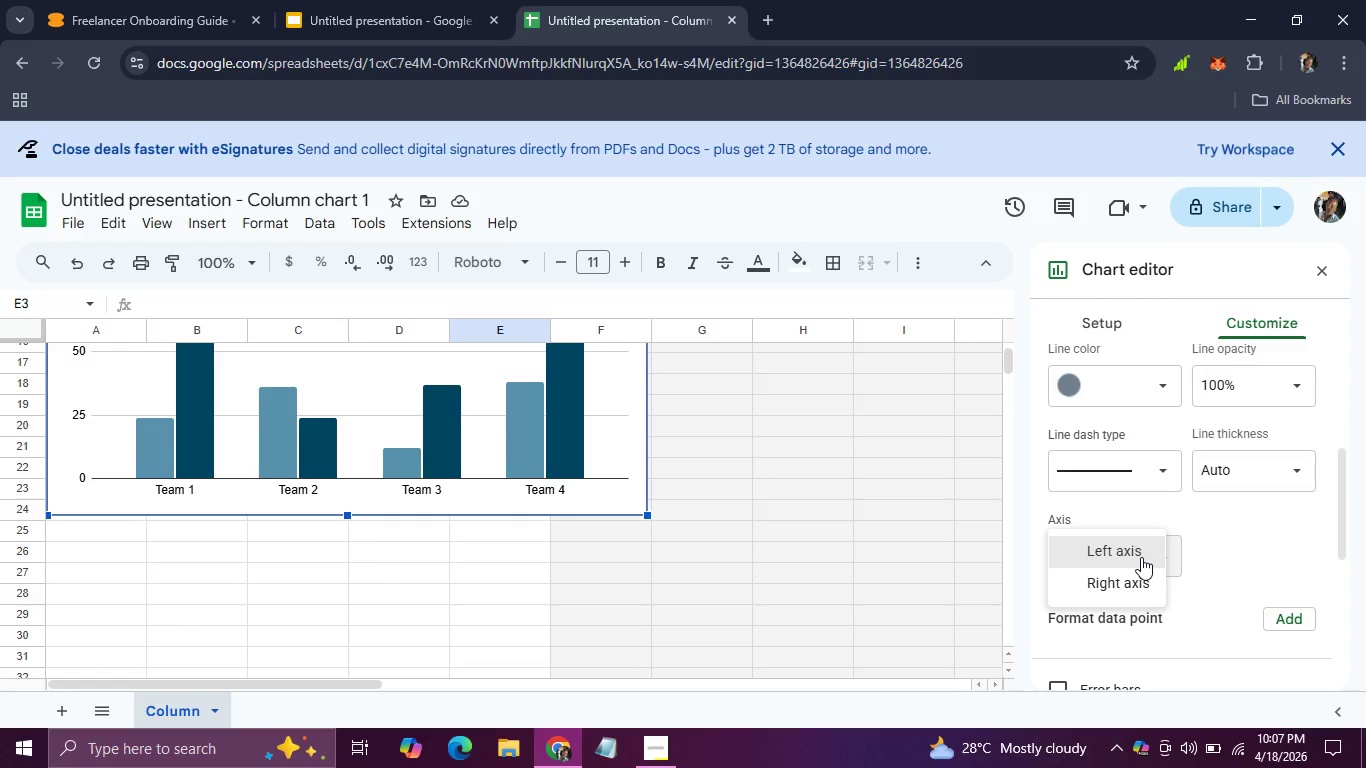 
left_click([1141, 557])
 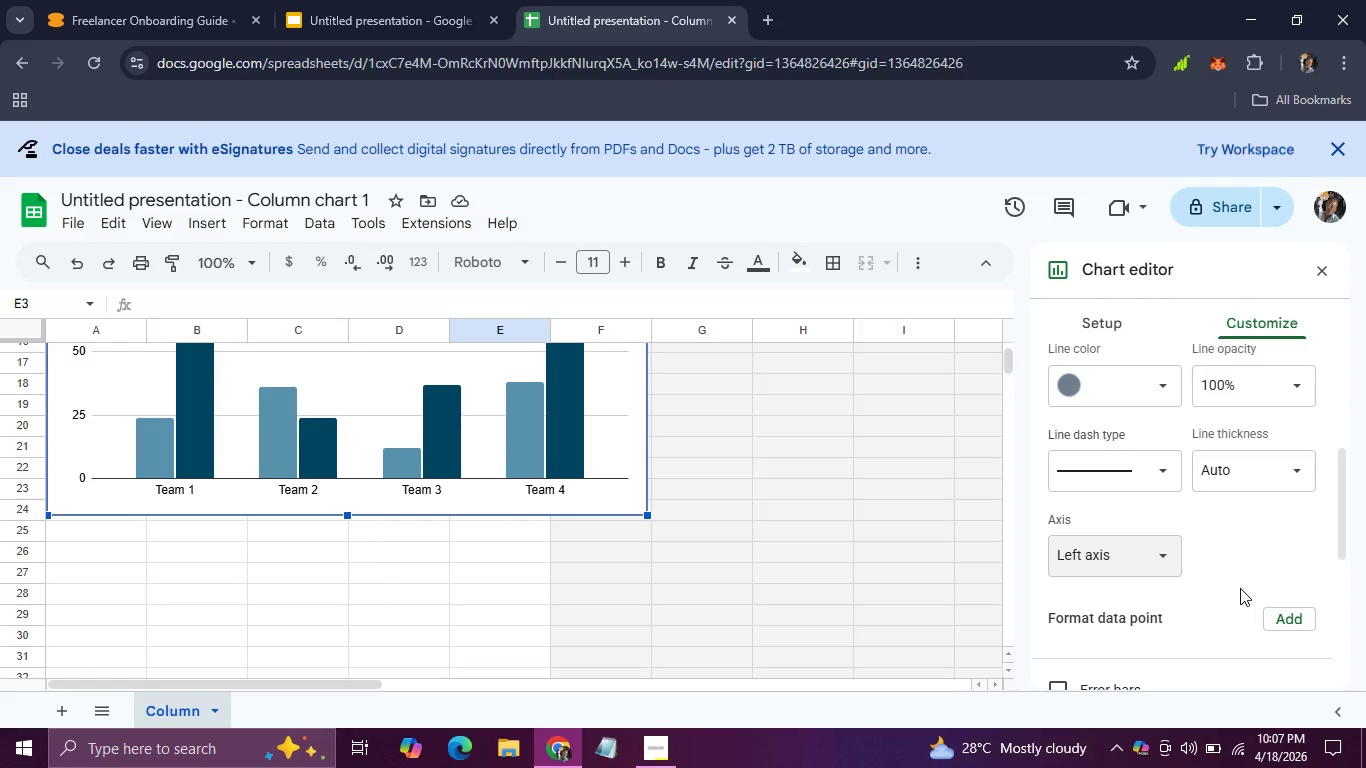 
scroll: coordinate [1188, 661], scroll_direction: down, amount: 2.0
 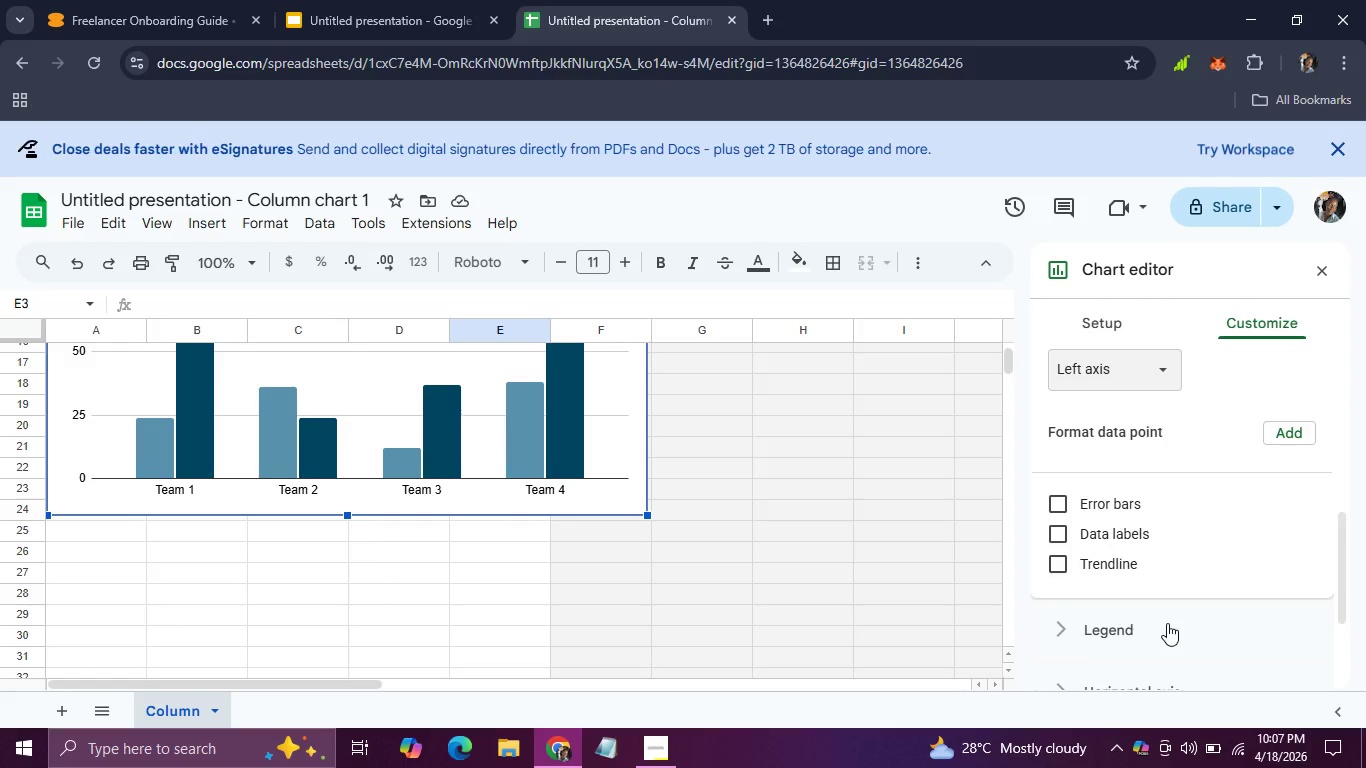 
left_click([1167, 623])
 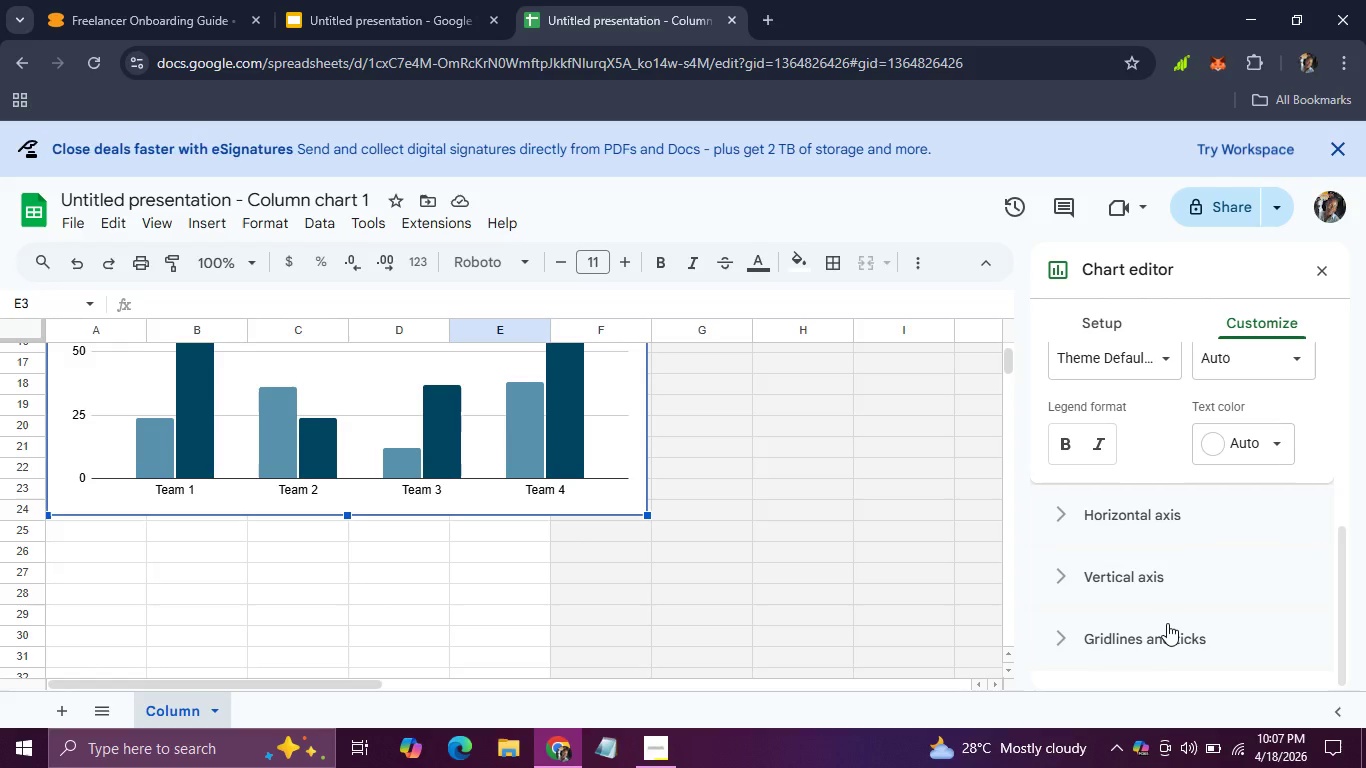 
scroll: coordinate [1167, 623], scroll_direction: none, amount: 0.0
 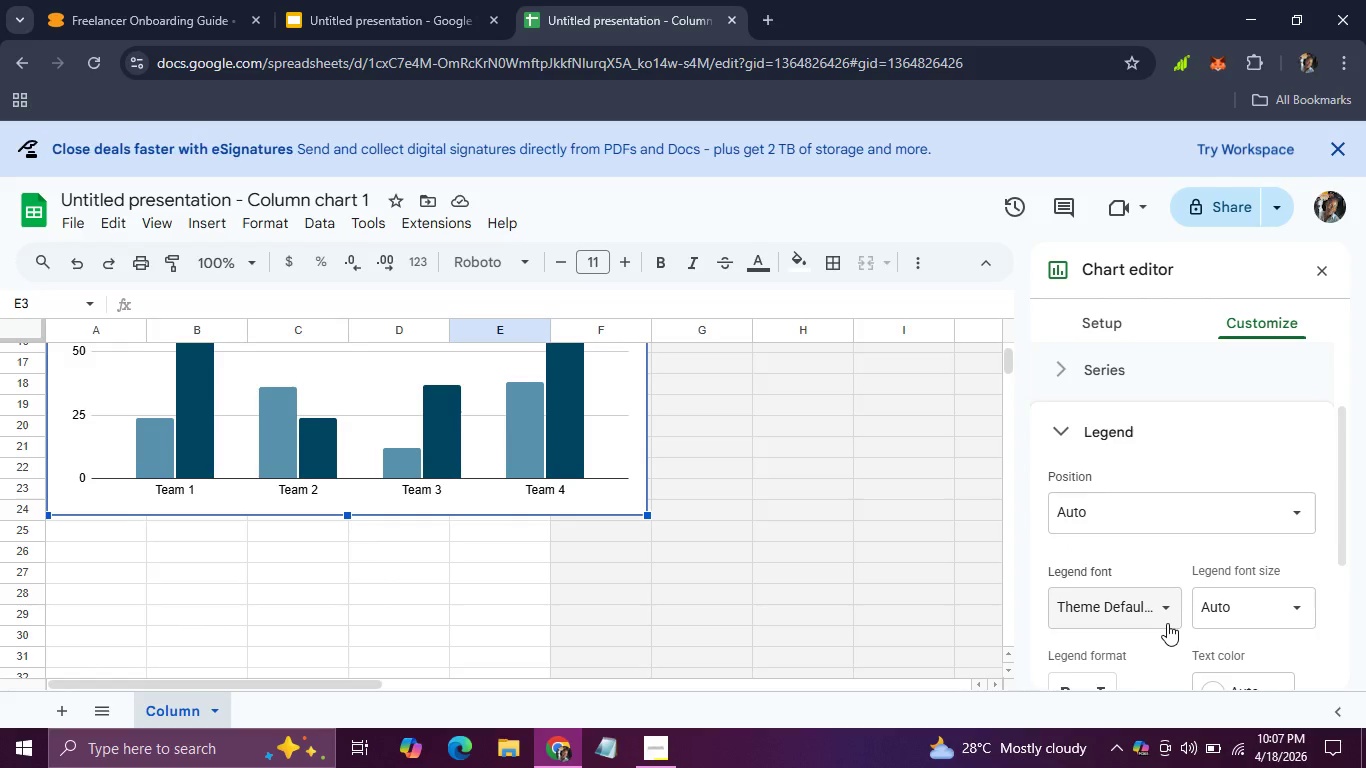 
scroll: coordinate [1167, 623], scroll_direction: up, amount: 2.0
 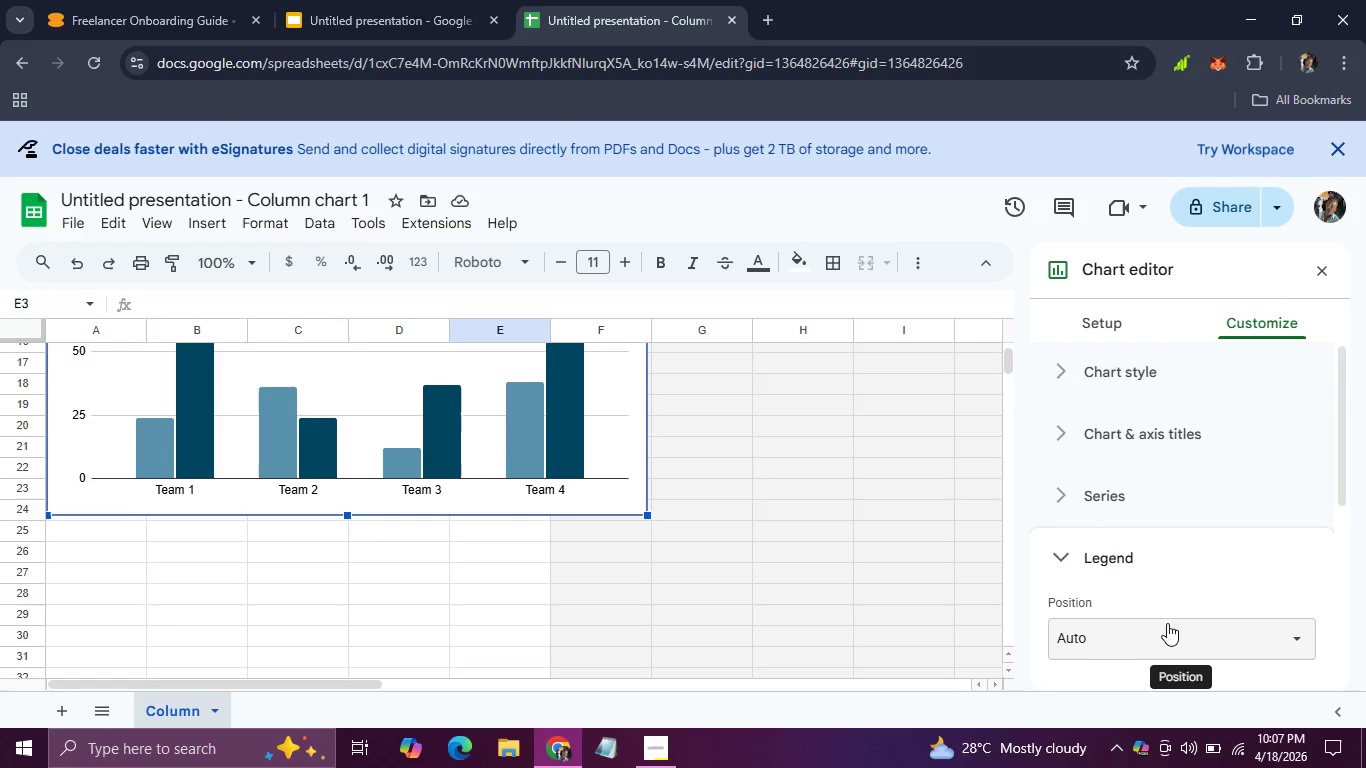 
scroll: coordinate [1167, 623], scroll_direction: down, amount: 13.0
 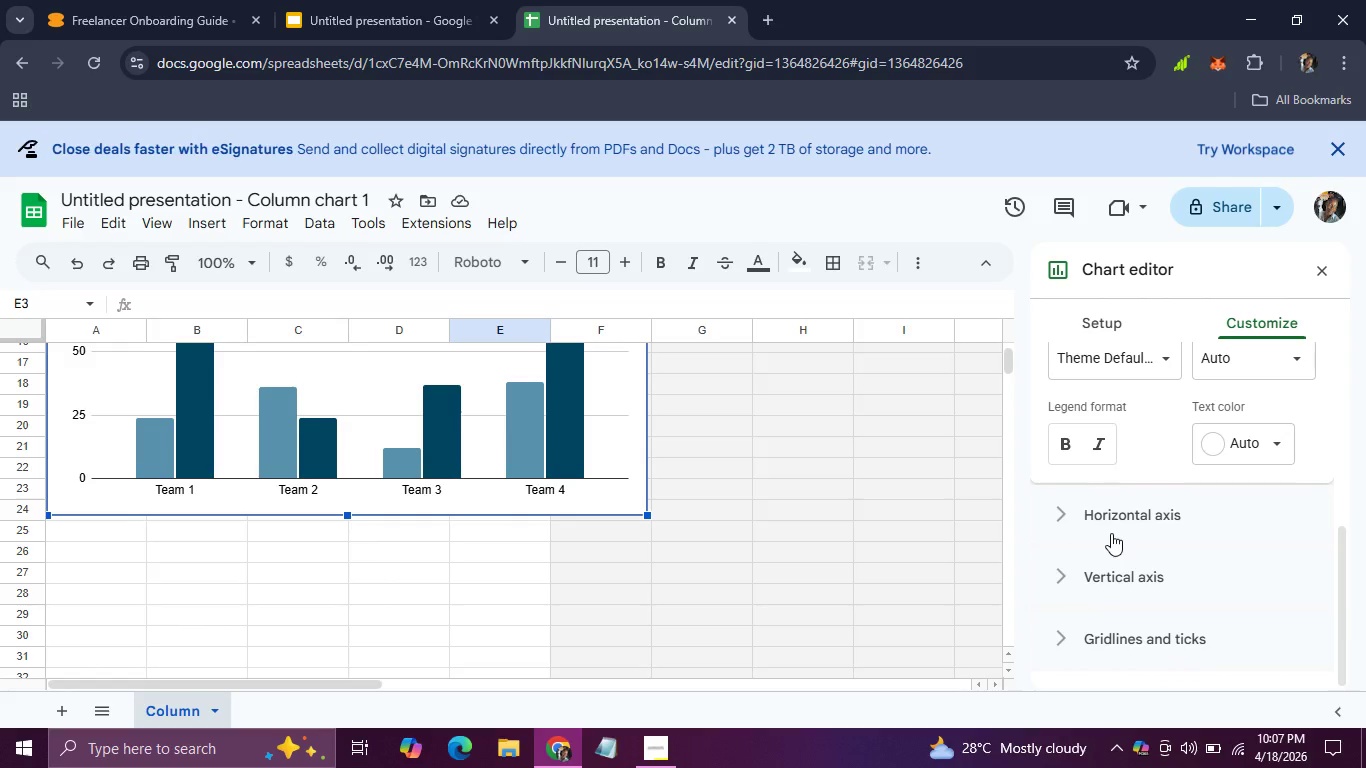 
left_click([1111, 533])
 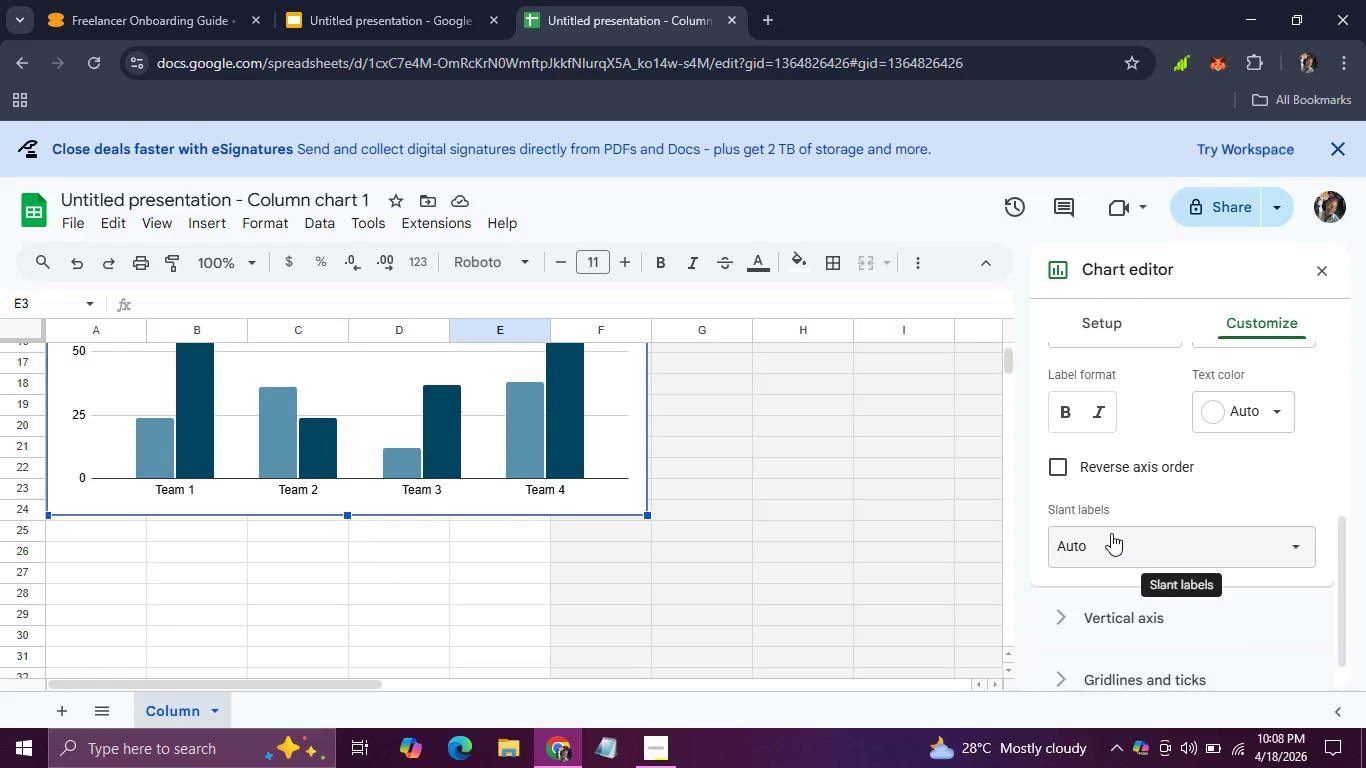 
scroll: coordinate [1111, 533], scroll_direction: down, amount: 2.0
 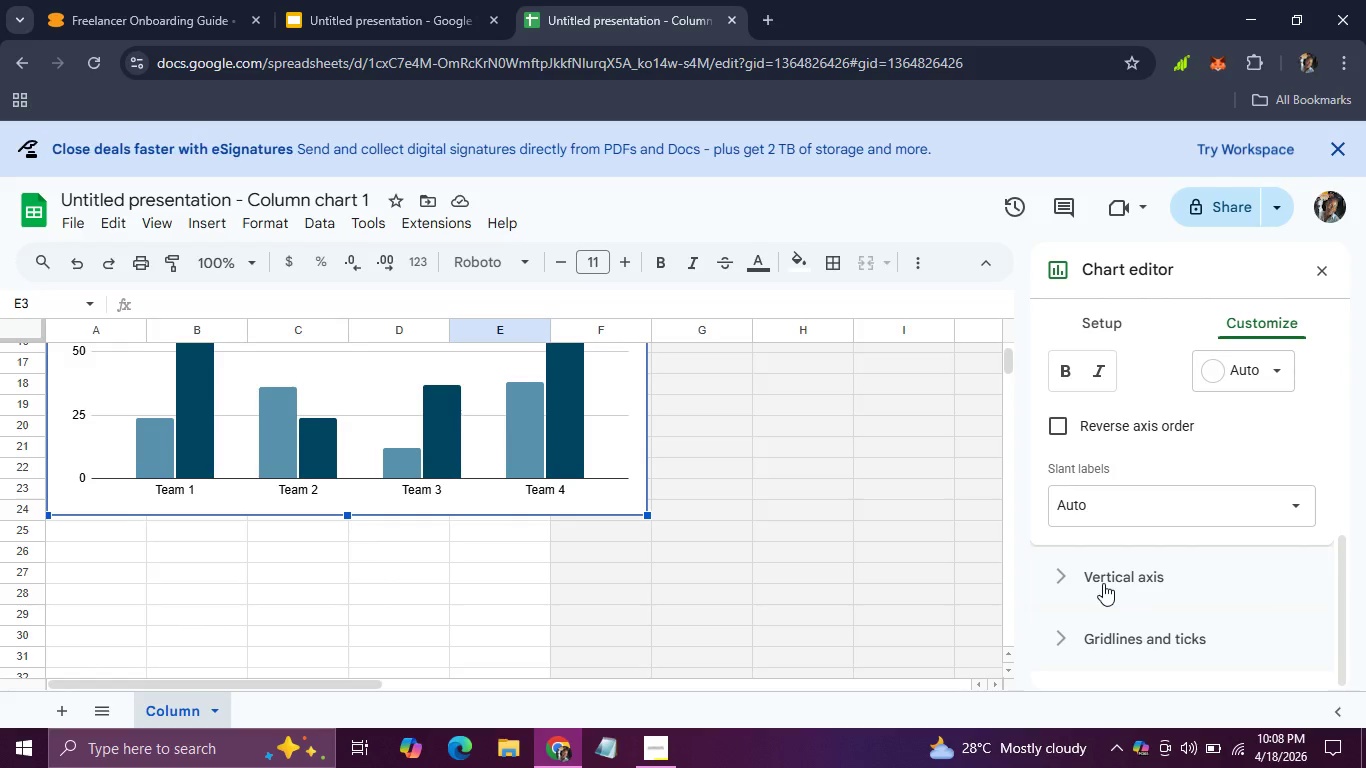 
left_click([1103, 583])
 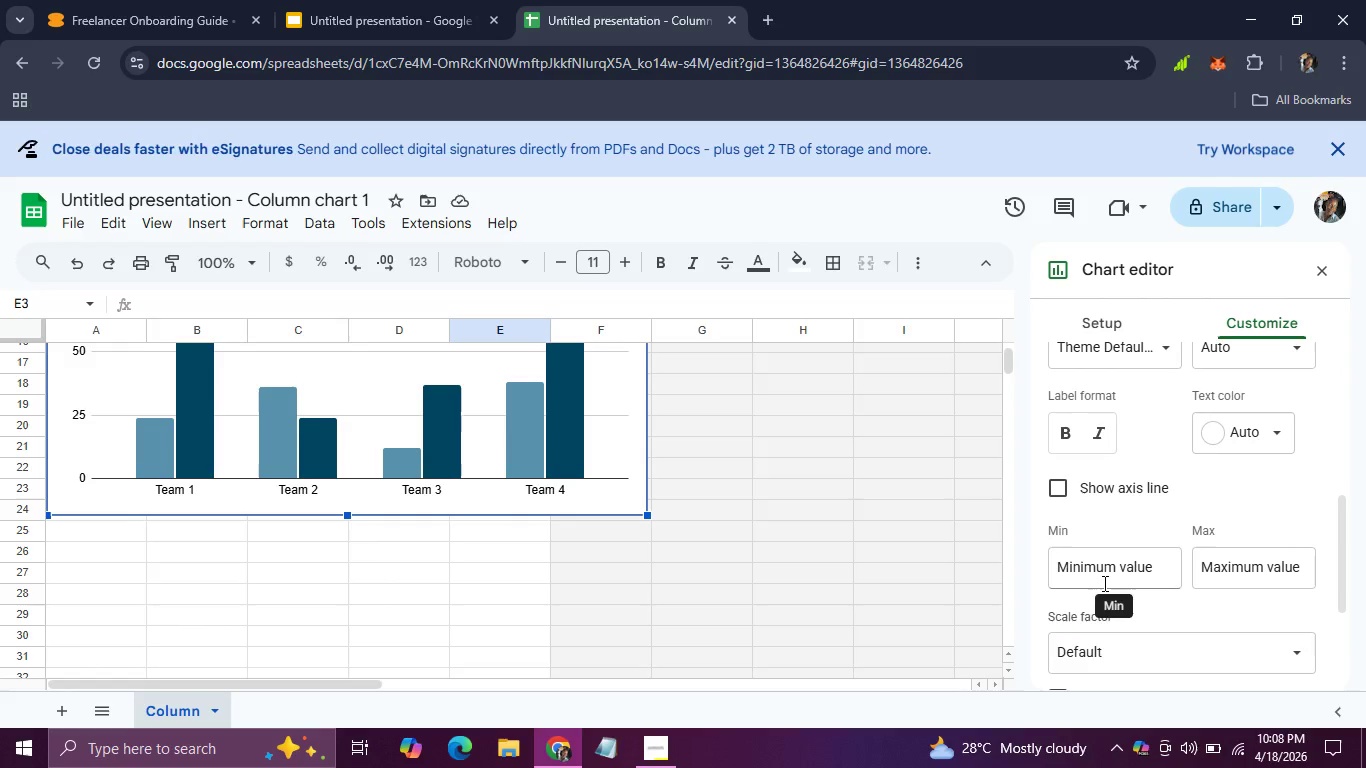 
scroll: coordinate [1103, 583], scroll_direction: up, amount: 2.0
 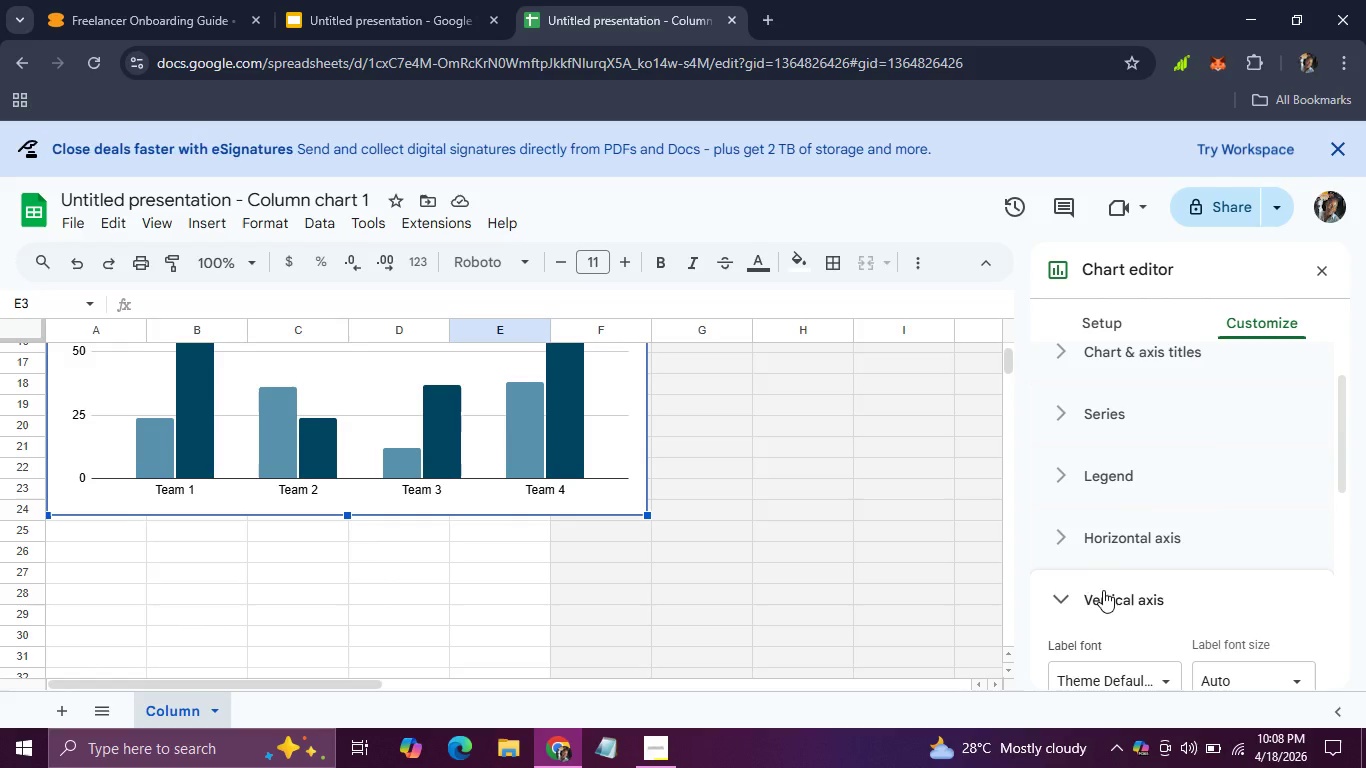 
left_click([1103, 590])
 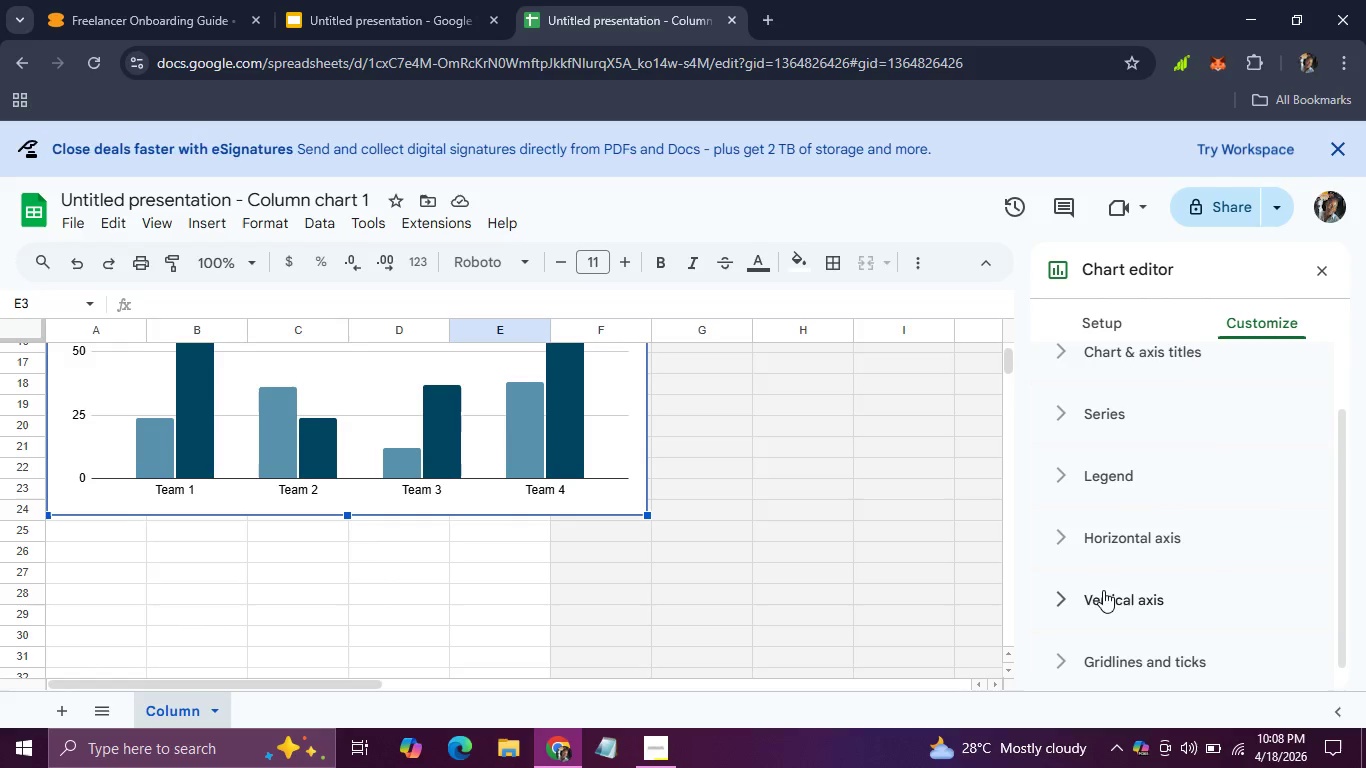 
scroll: coordinate [1103, 590], scroll_direction: down, amount: 1.0
 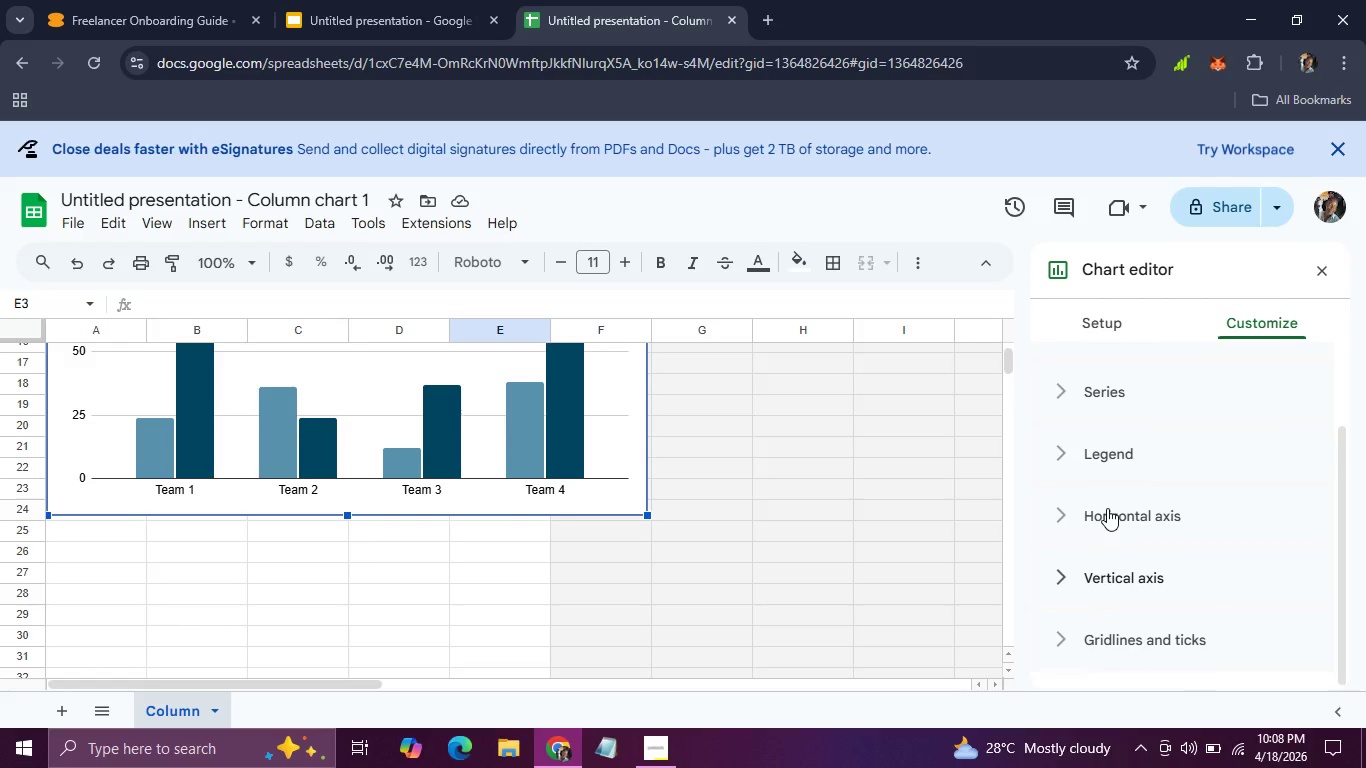 
scroll: coordinate [1107, 508], scroll_direction: up, amount: 1.0
 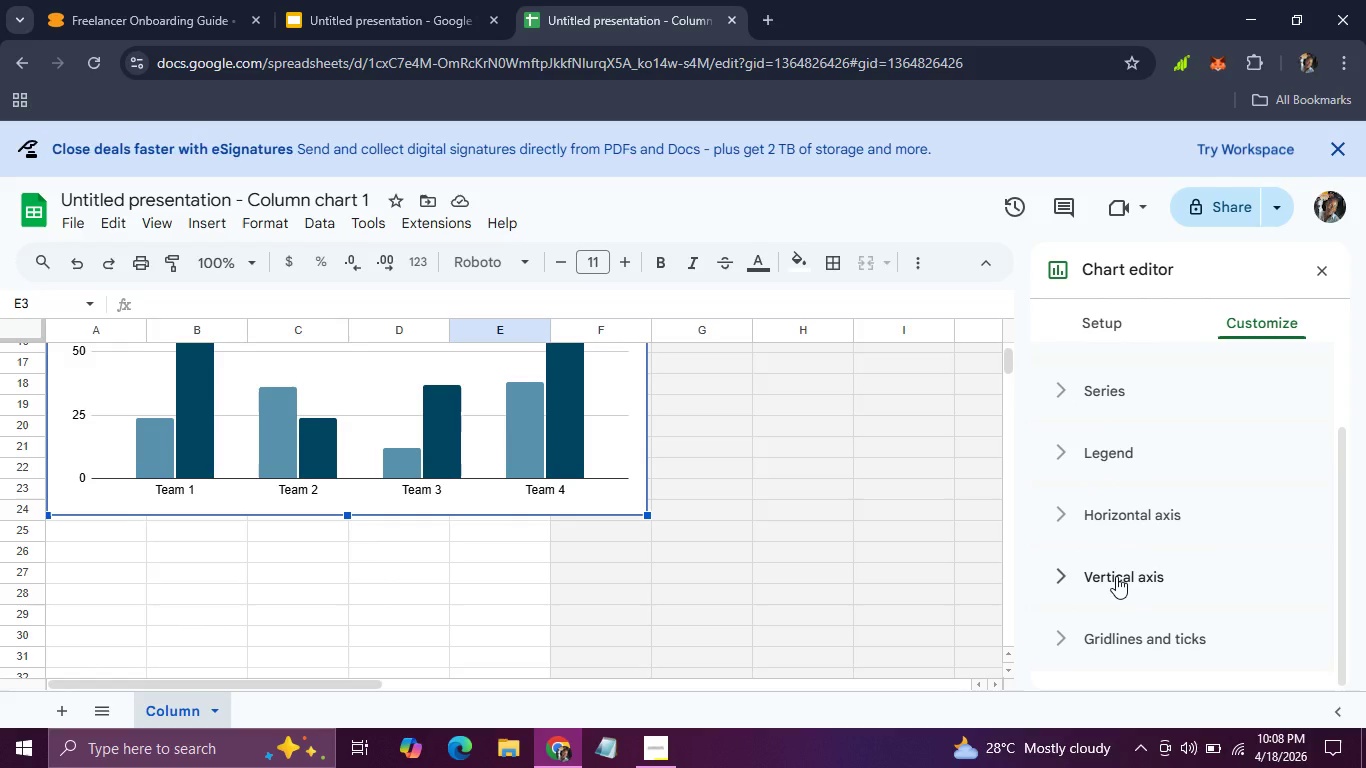 
left_click([1116, 576])
 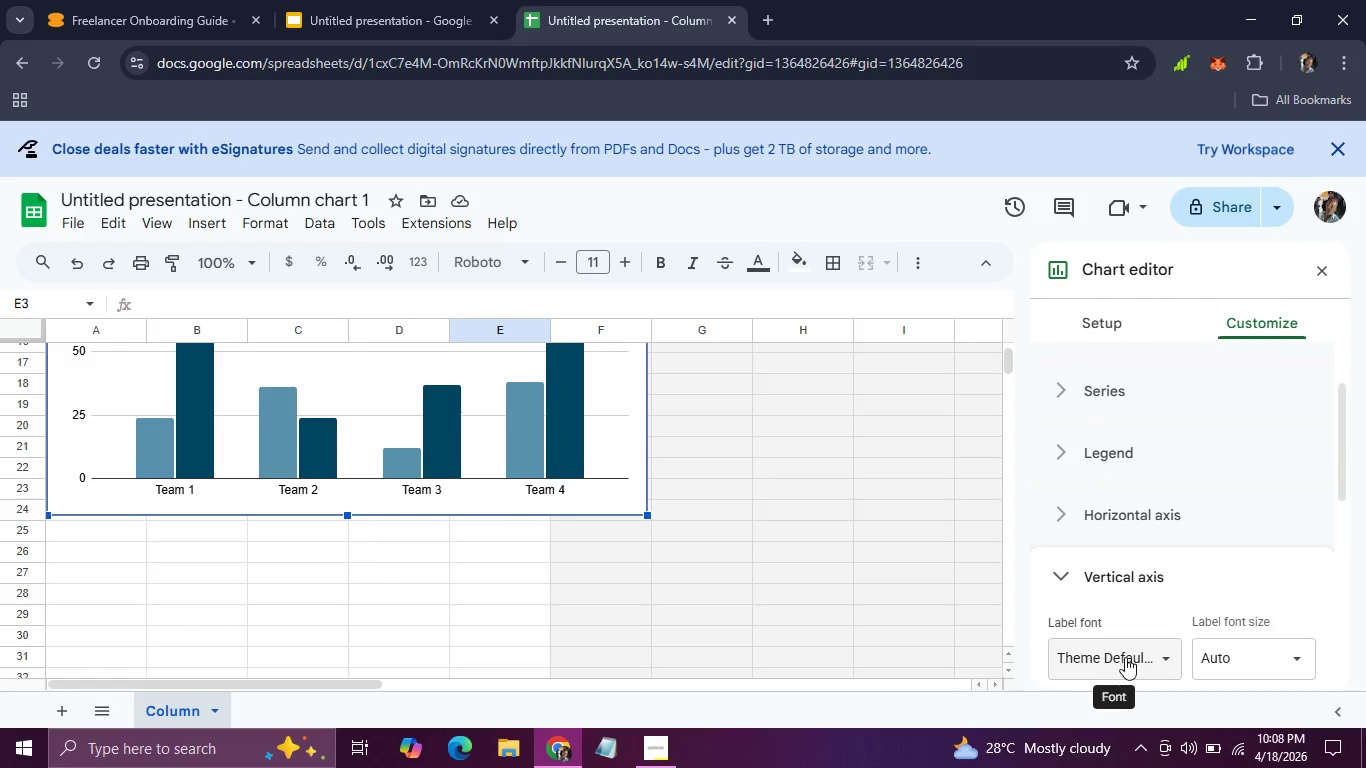 
scroll: coordinate [1125, 657], scroll_direction: down, amount: 1.0
 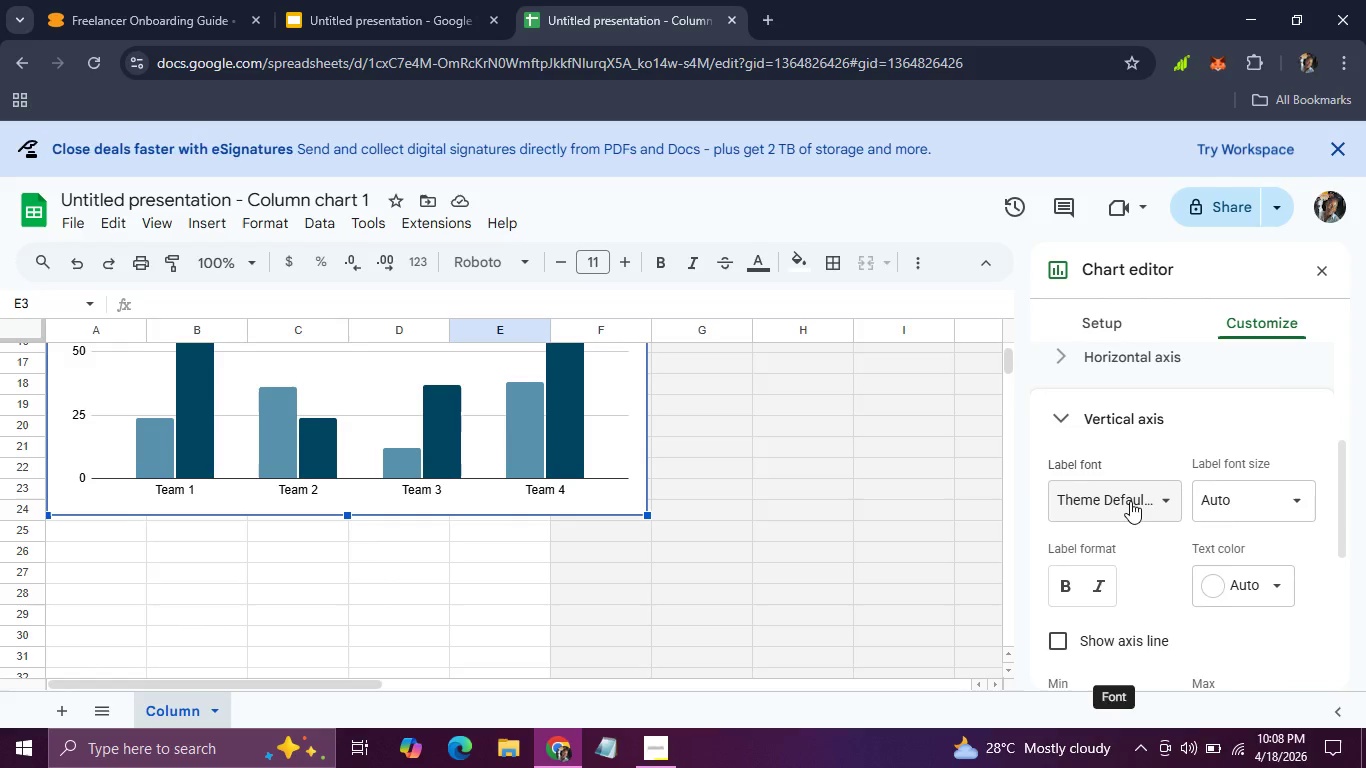 
left_click([1130, 501])
 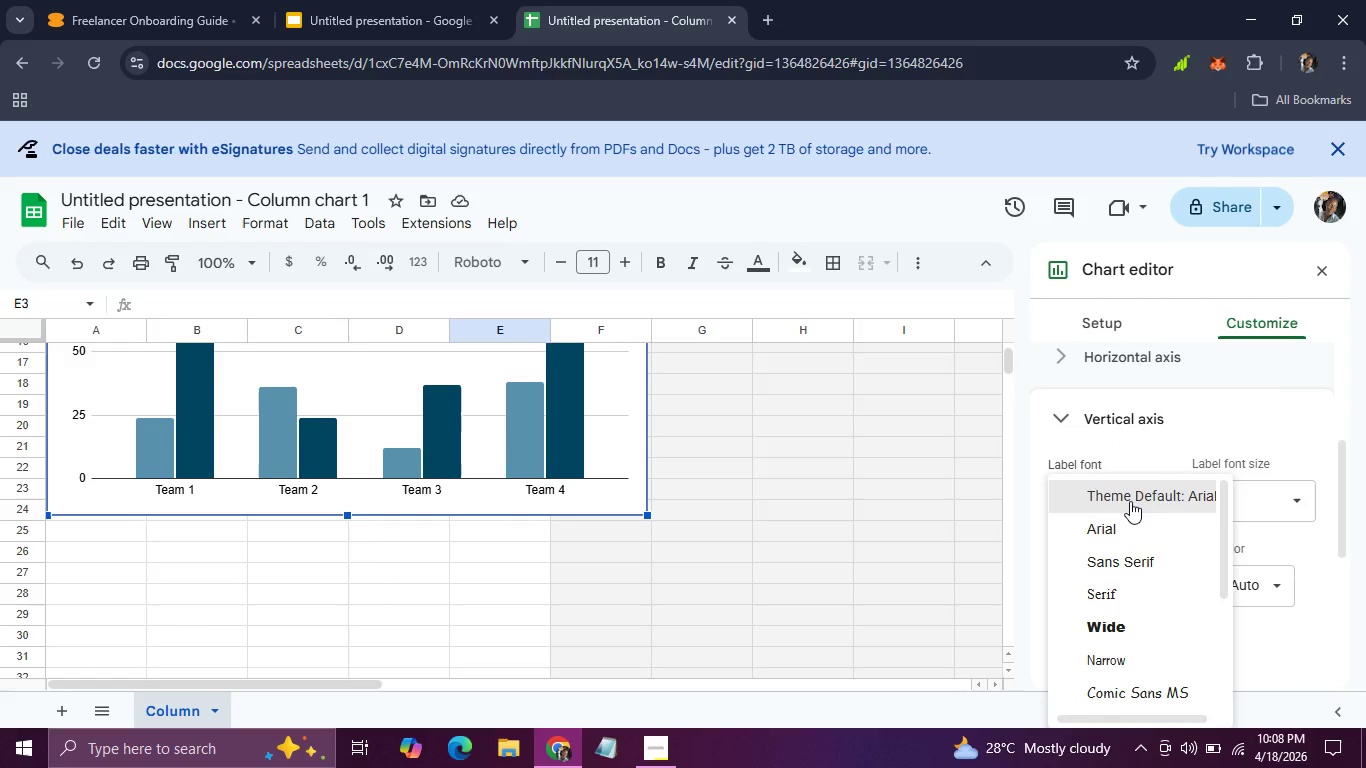 
left_click([1130, 501])
 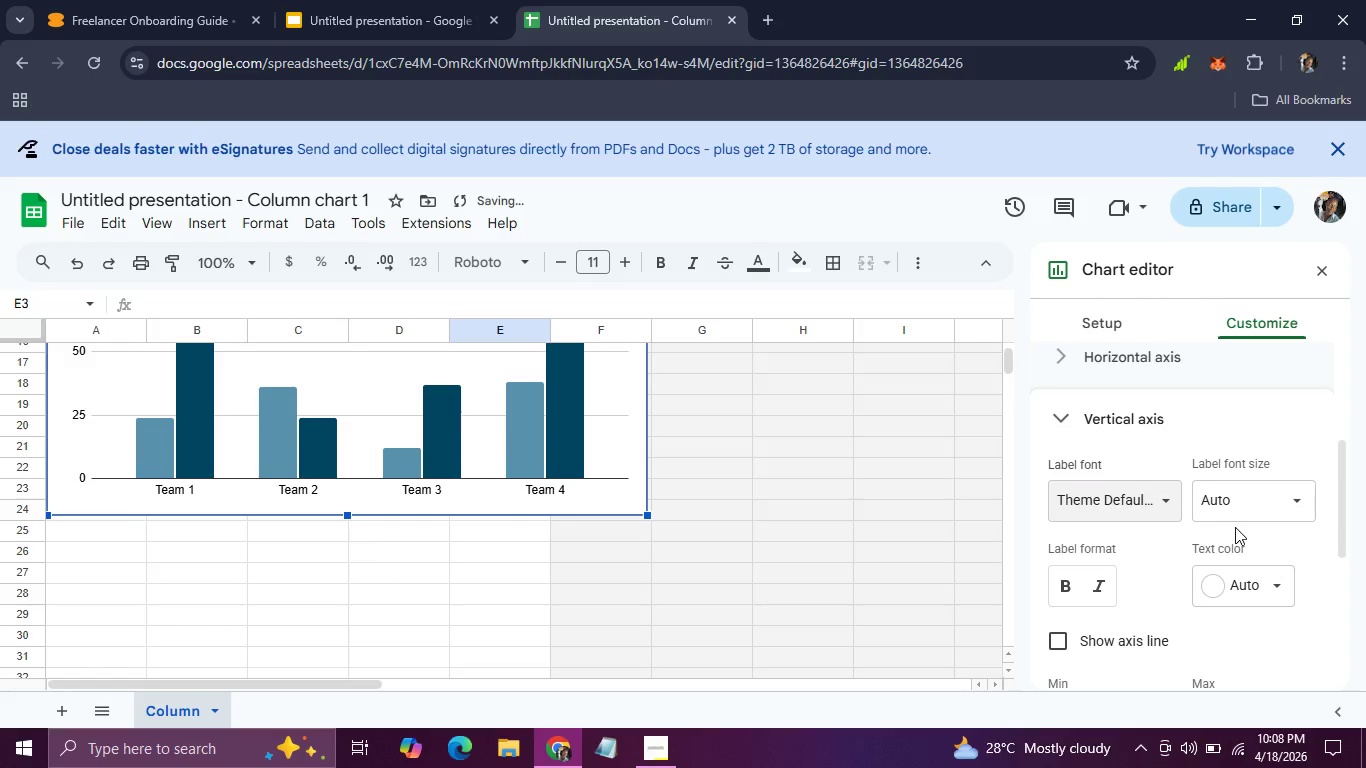 
scroll: coordinate [1235, 527], scroll_direction: down, amount: 2.0
 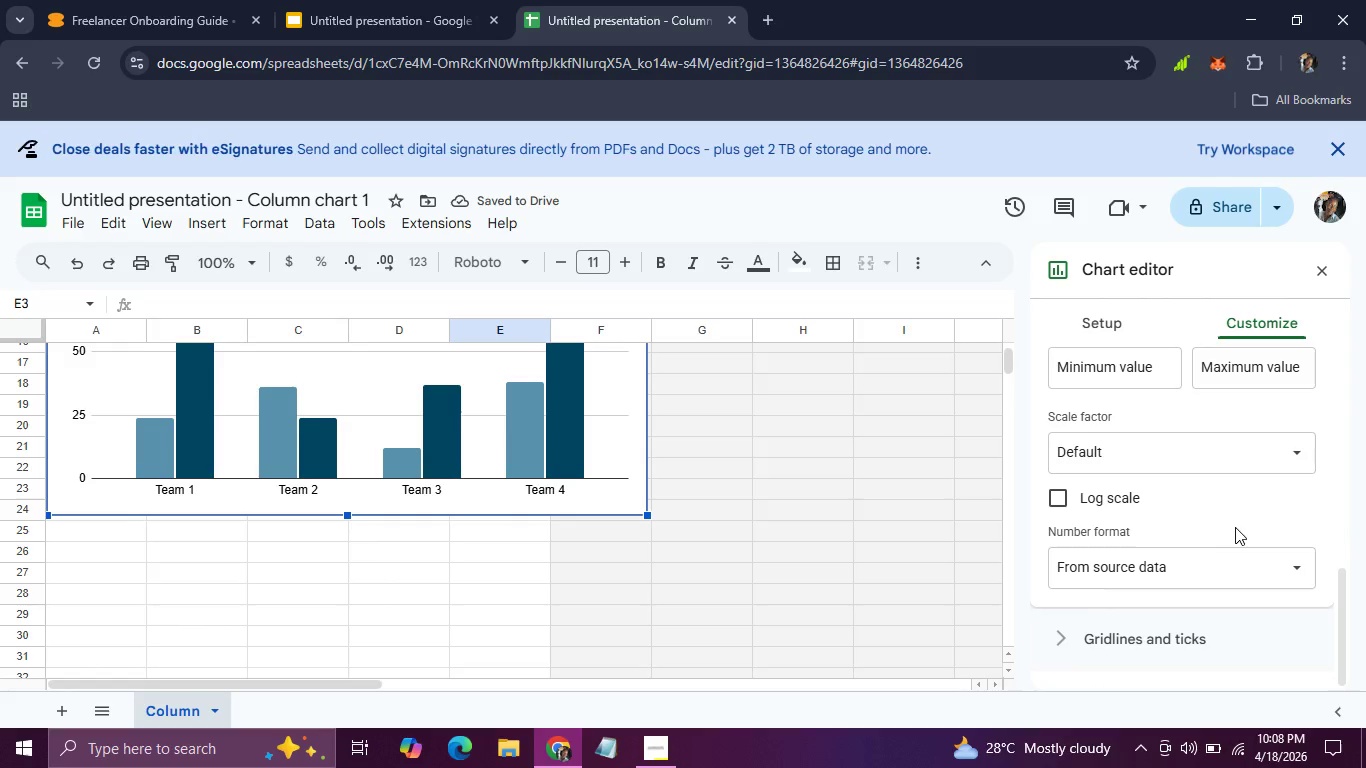 
left_click([1181, 574])
 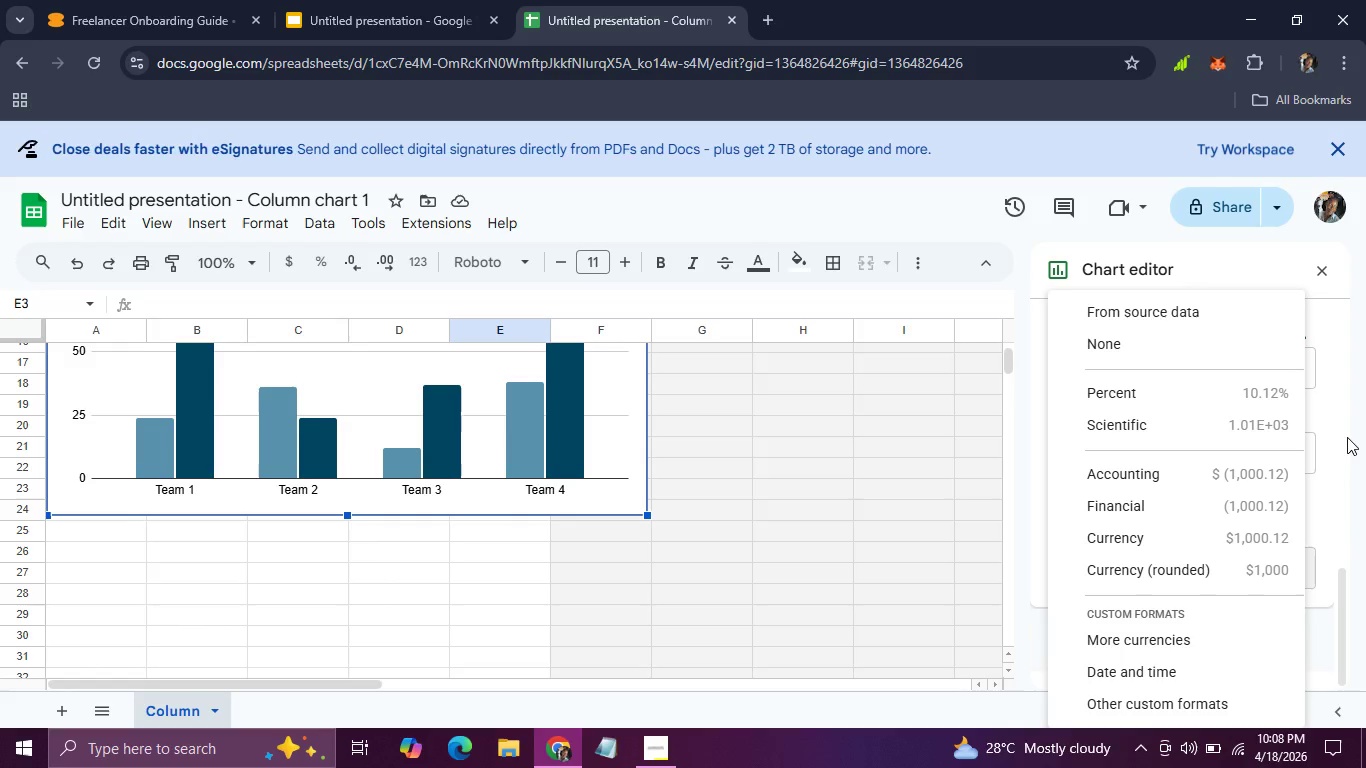 
left_click([1344, 437])
 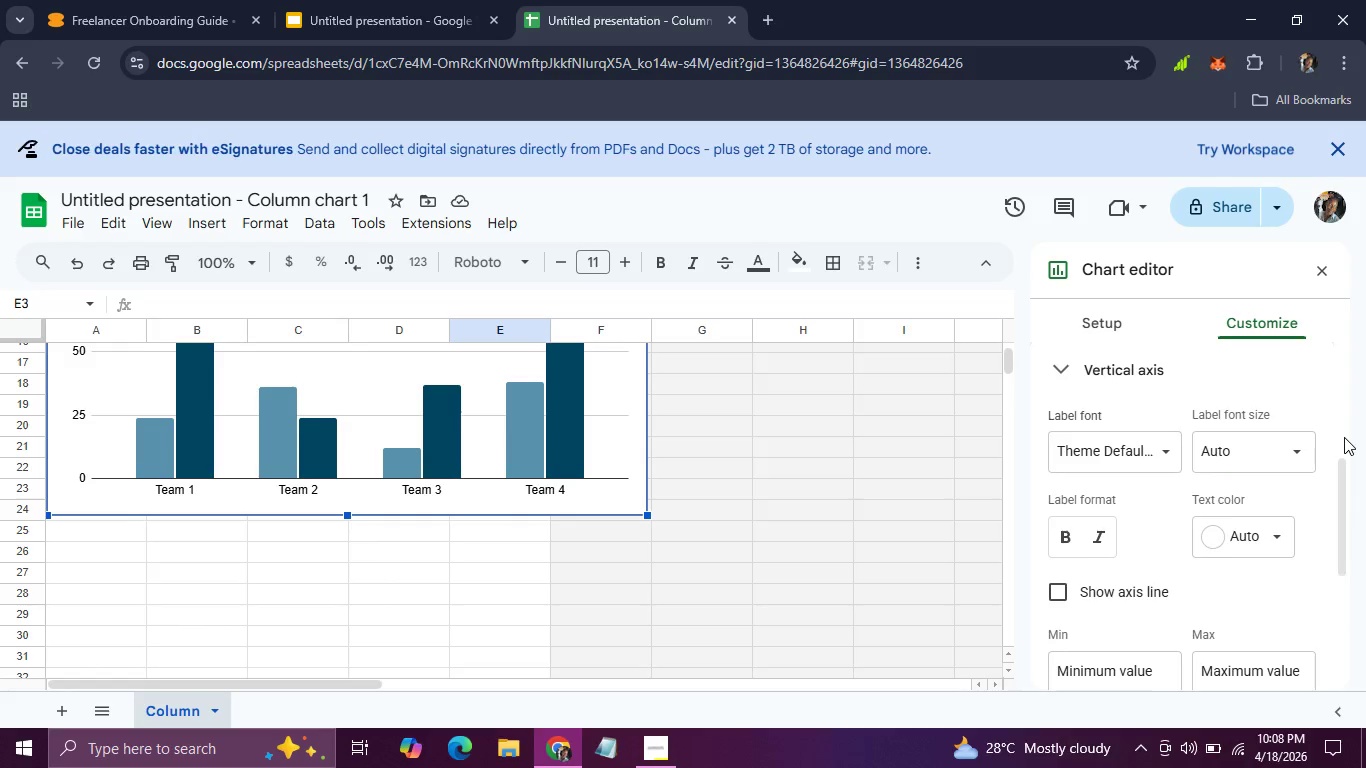 
scroll: coordinate [1344, 437], scroll_direction: down, amount: 10.0
 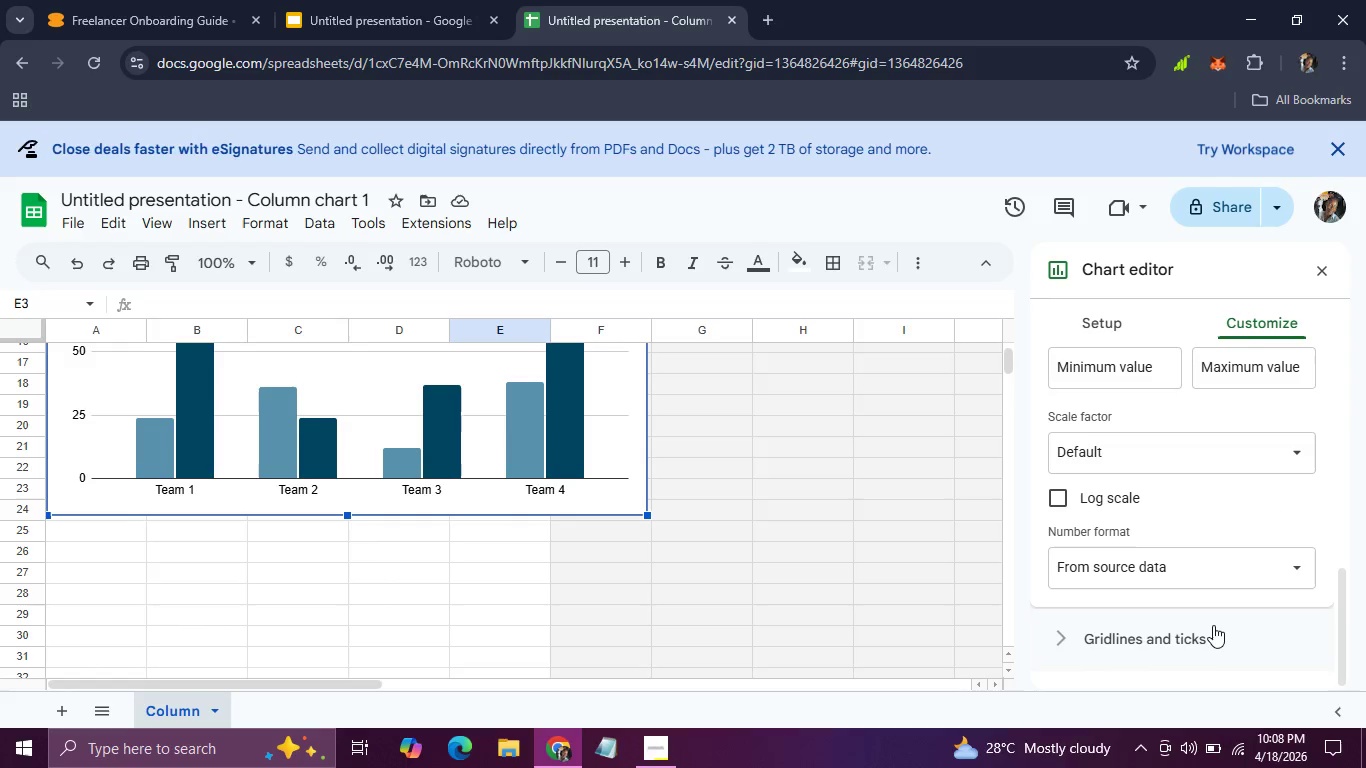 
left_click([1213, 625])
 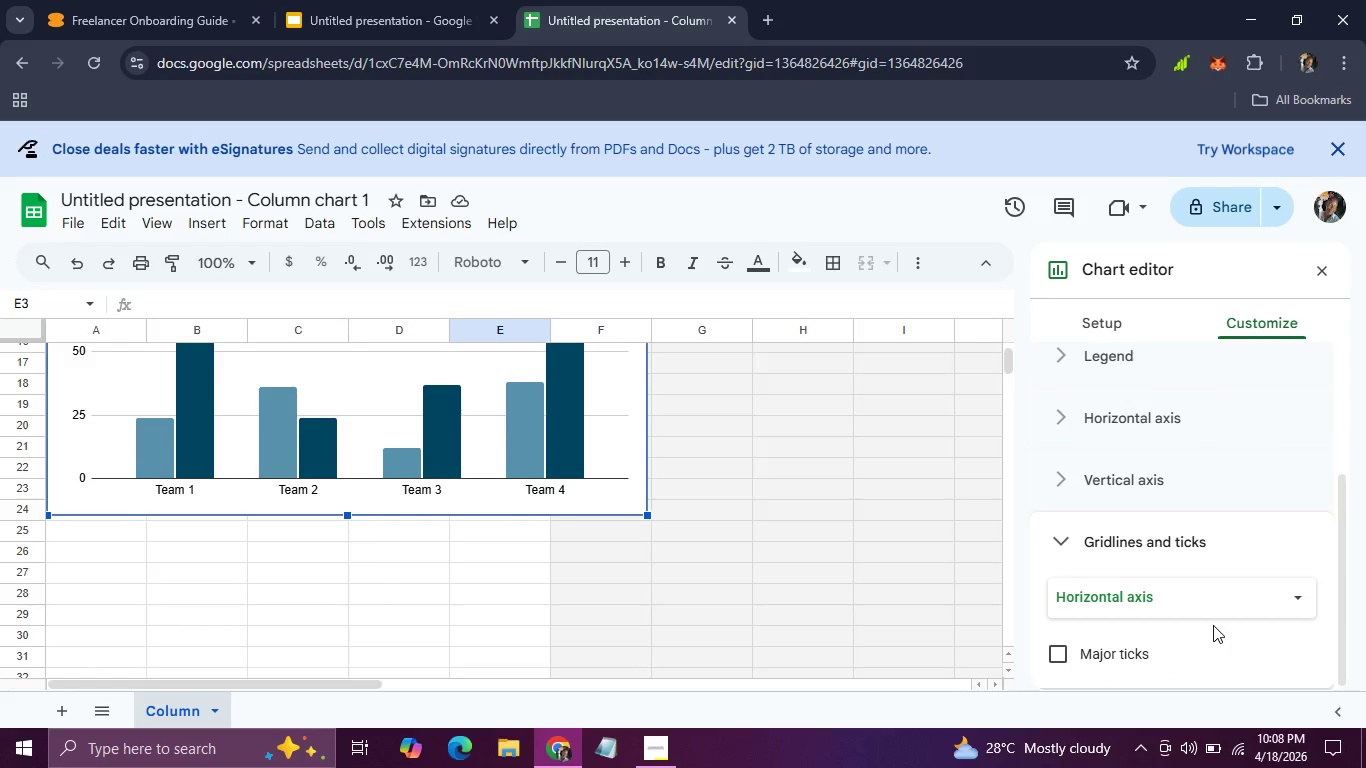 
scroll: coordinate [1213, 625], scroll_direction: down, amount: 3.0
 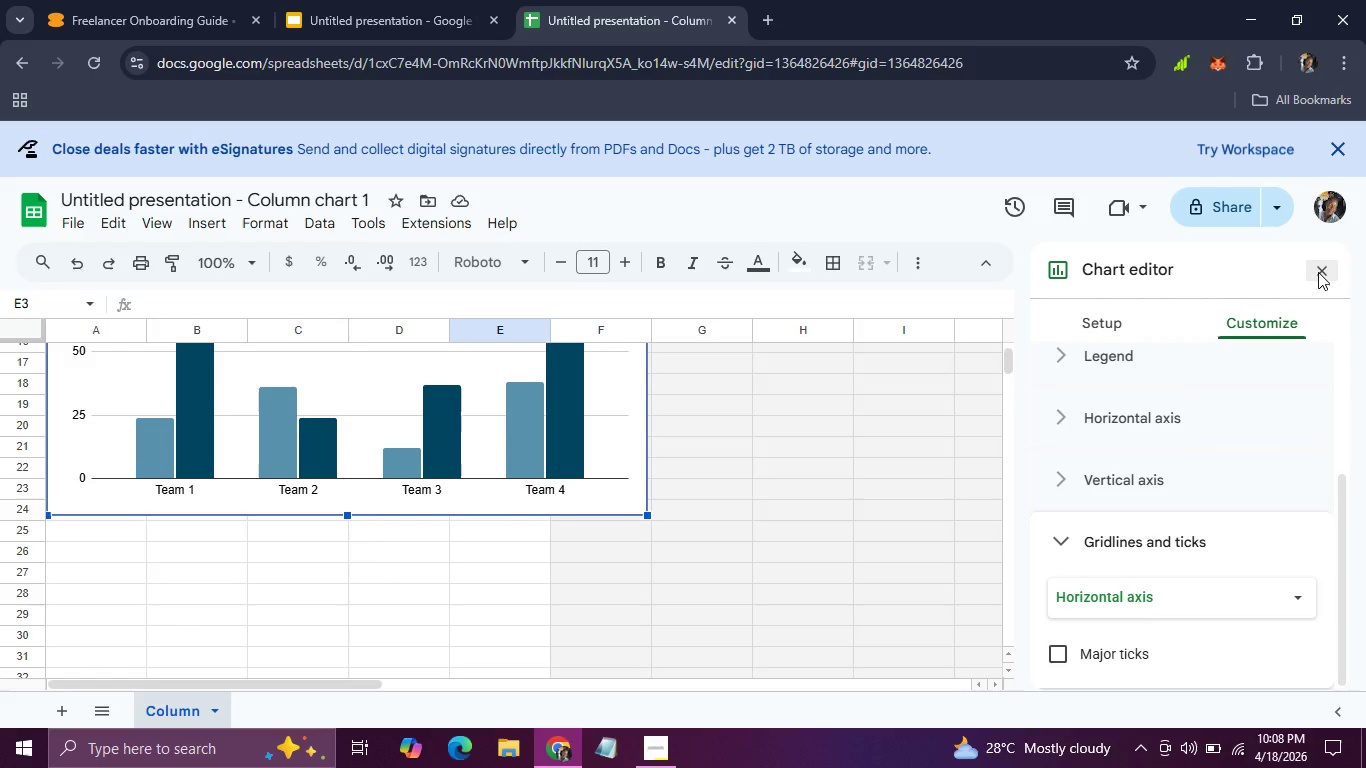 
left_click([1318, 272])
 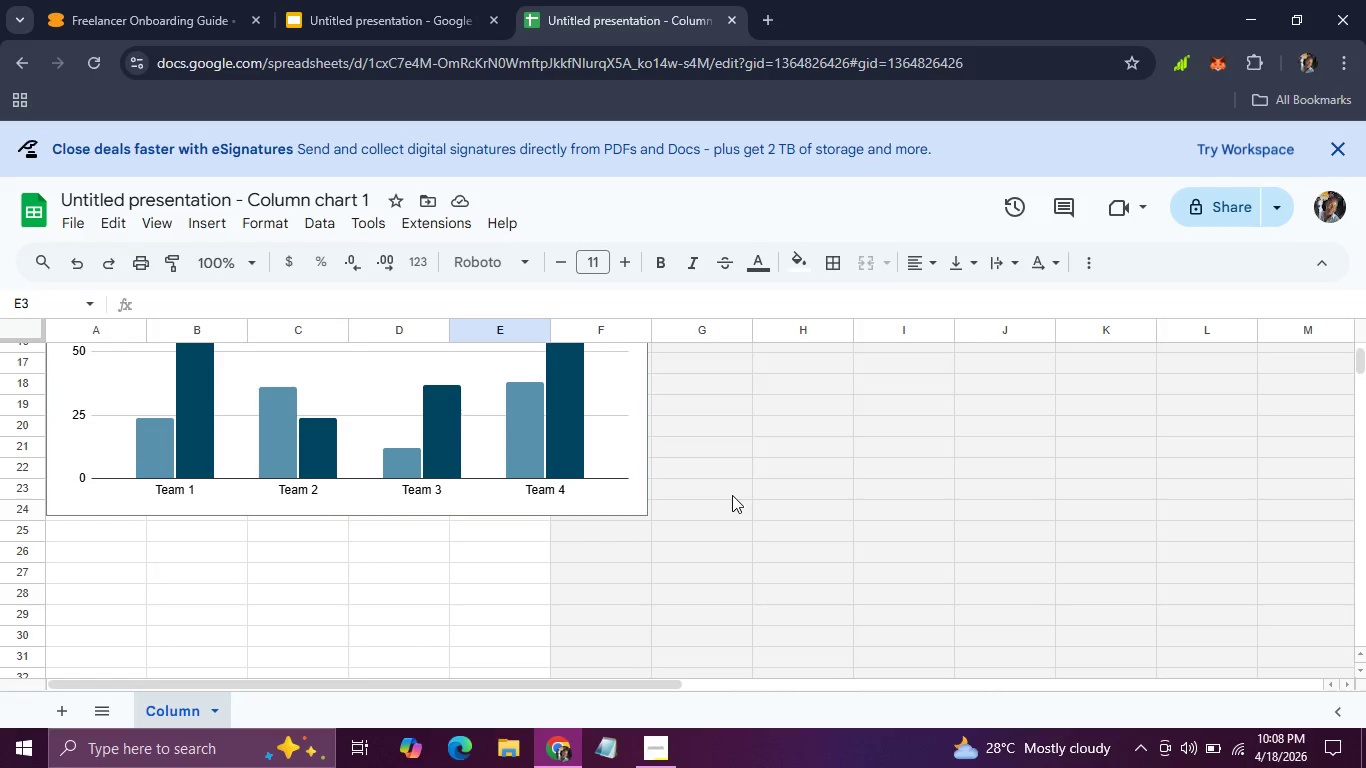 
scroll: coordinate [732, 495], scroll_direction: up, amount: 2.0
 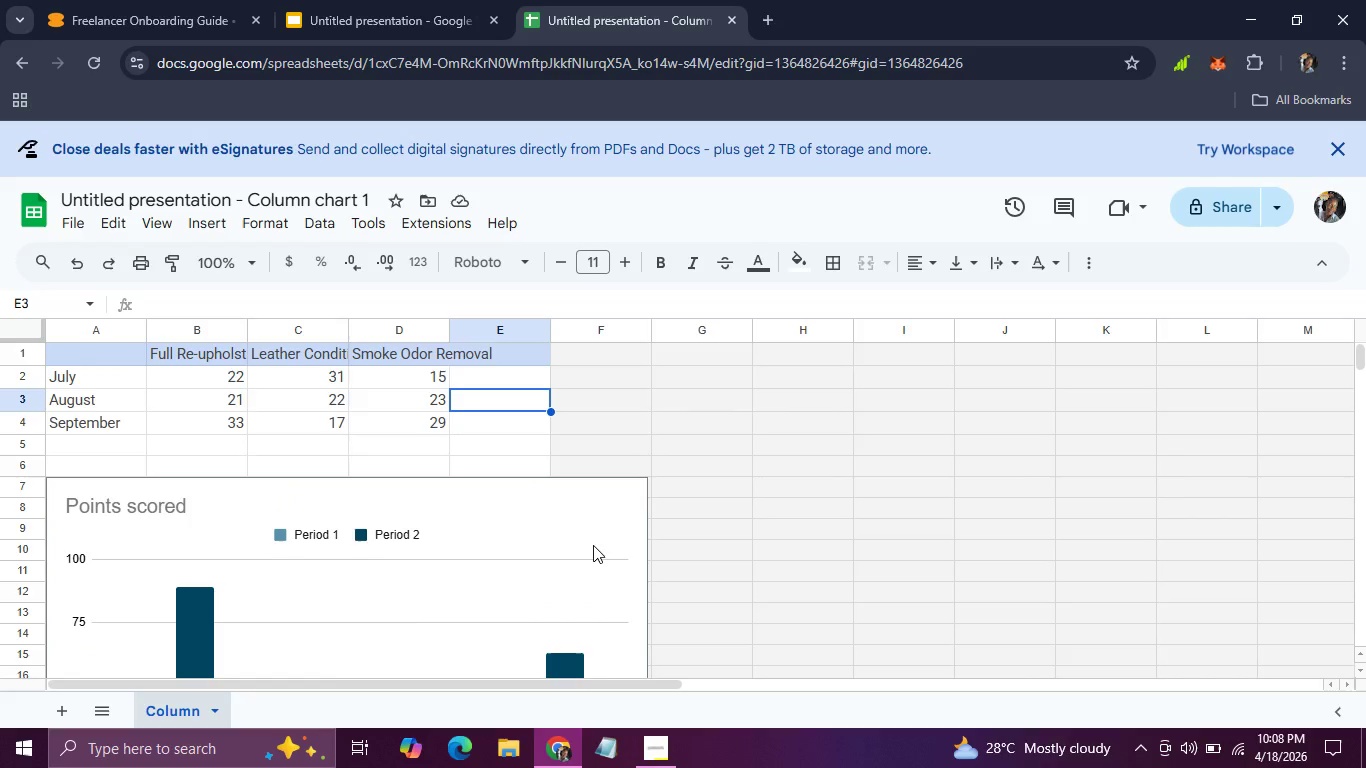 
left_click([593, 545])
 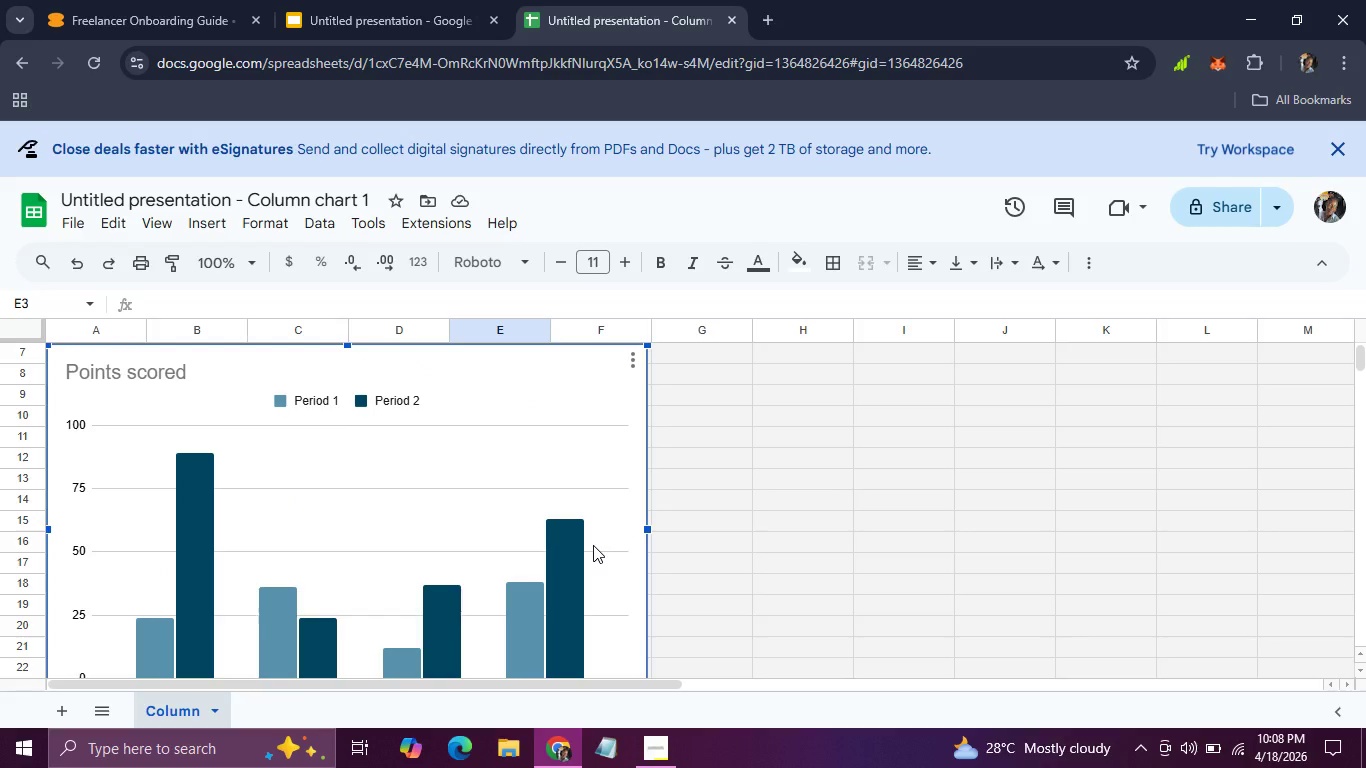 
key(Backspace)
 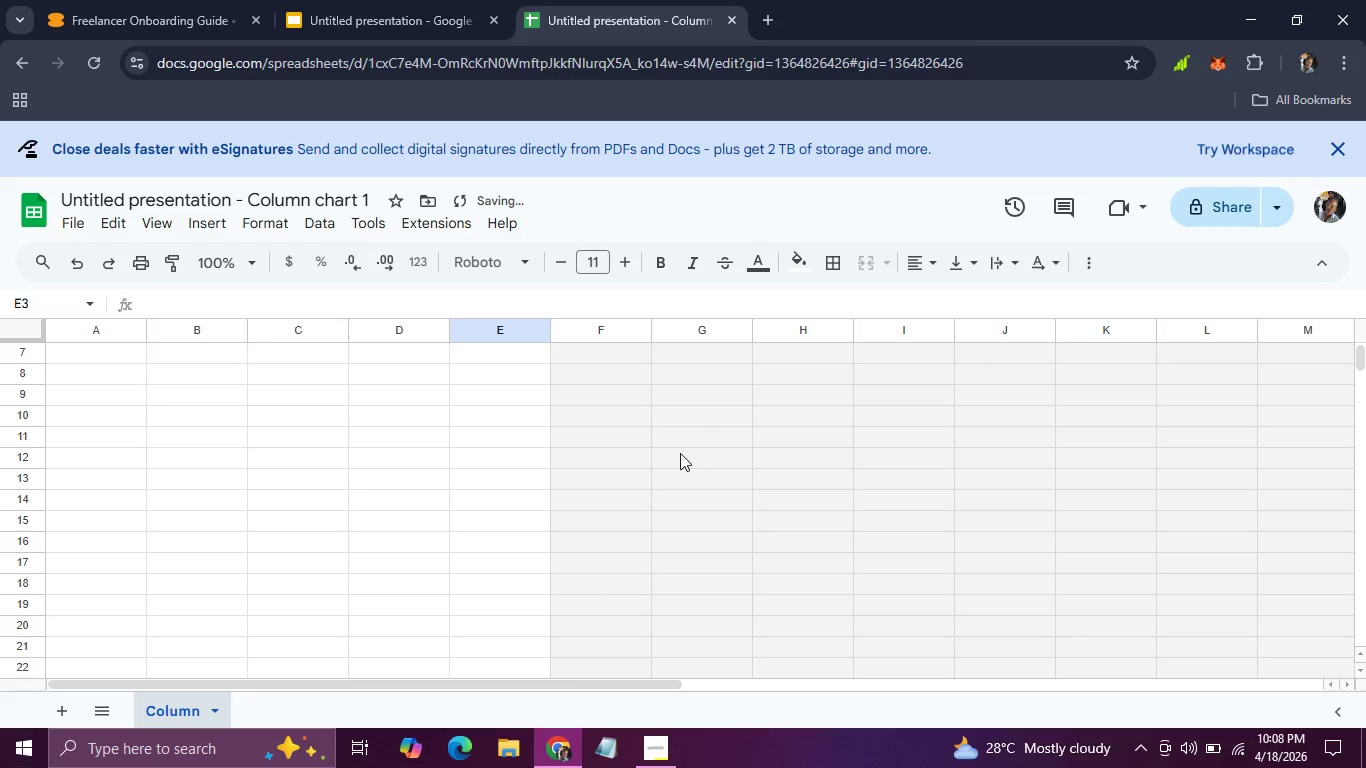 
scroll: coordinate [690, 449], scroll_direction: up, amount: 5.0
 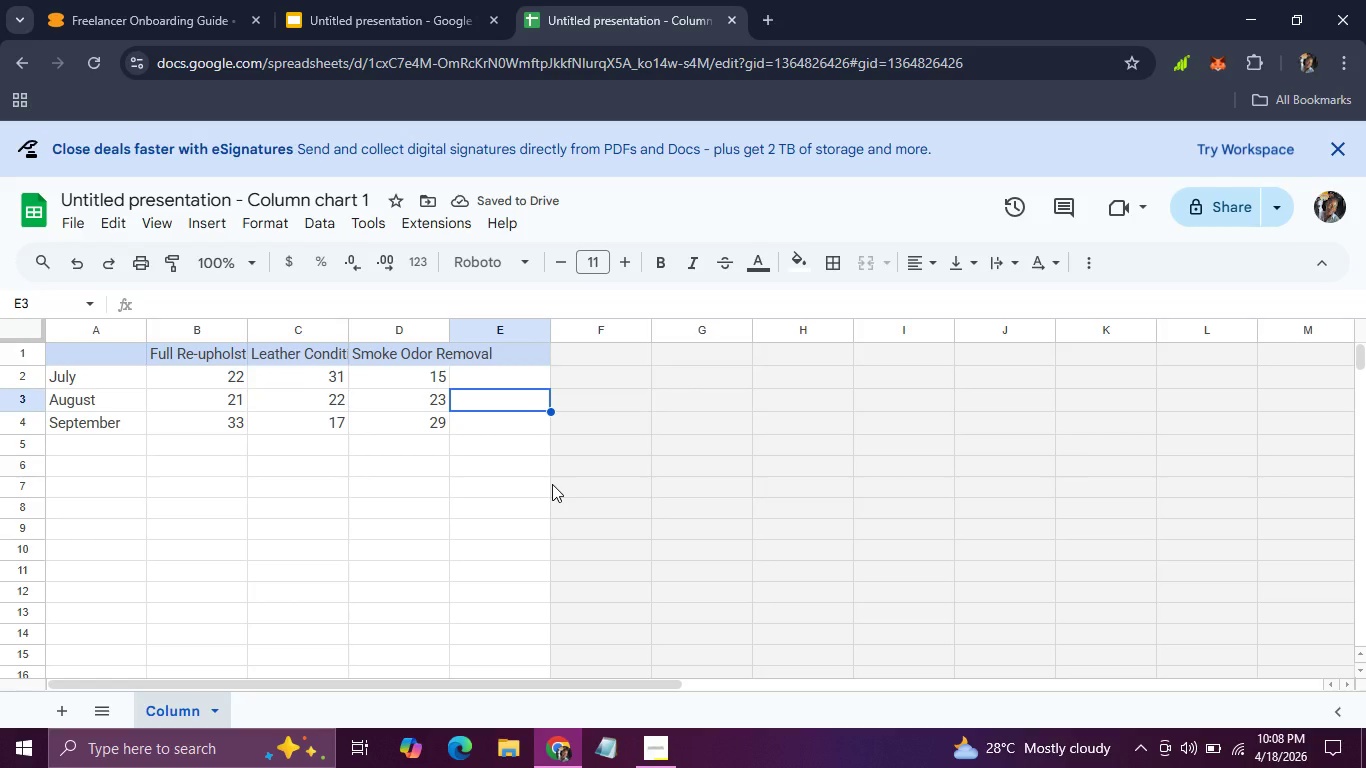 
left_click([552, 484])
 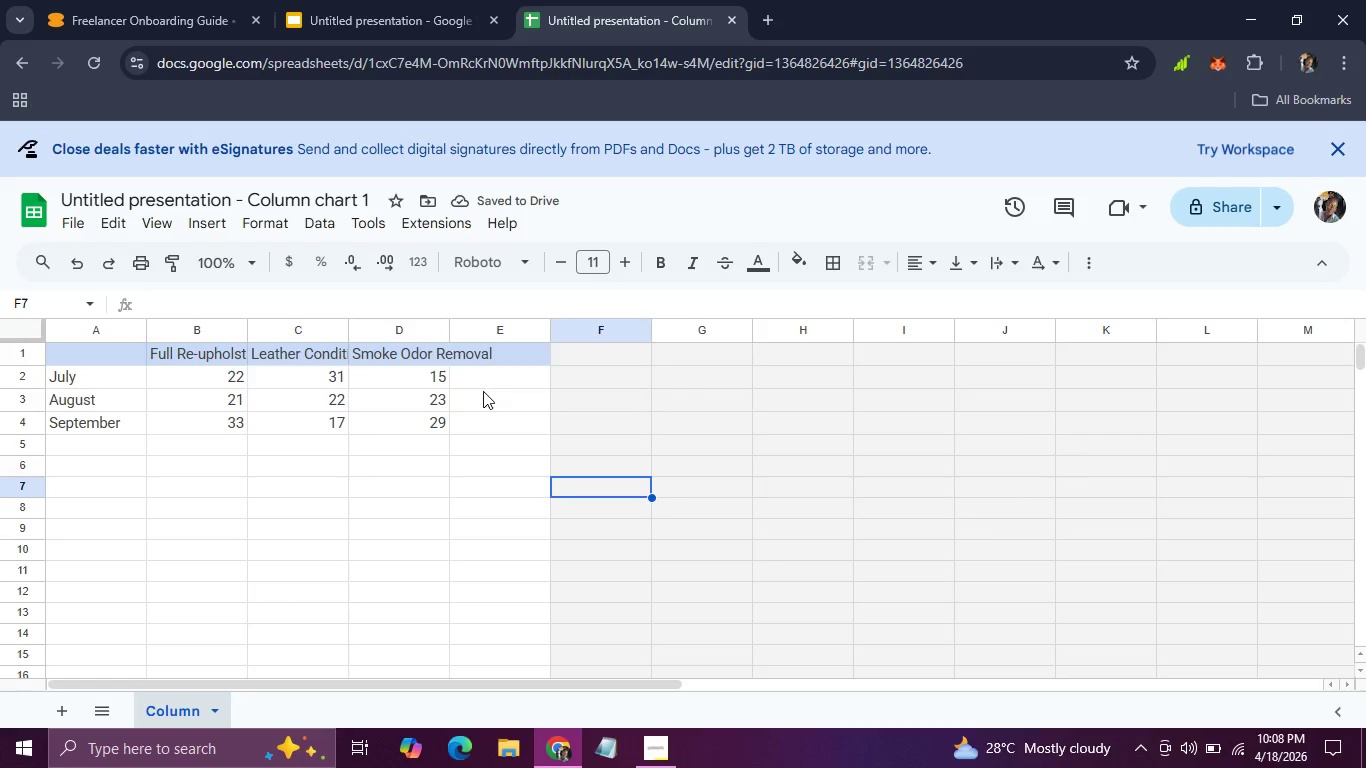 
left_click([483, 391])
 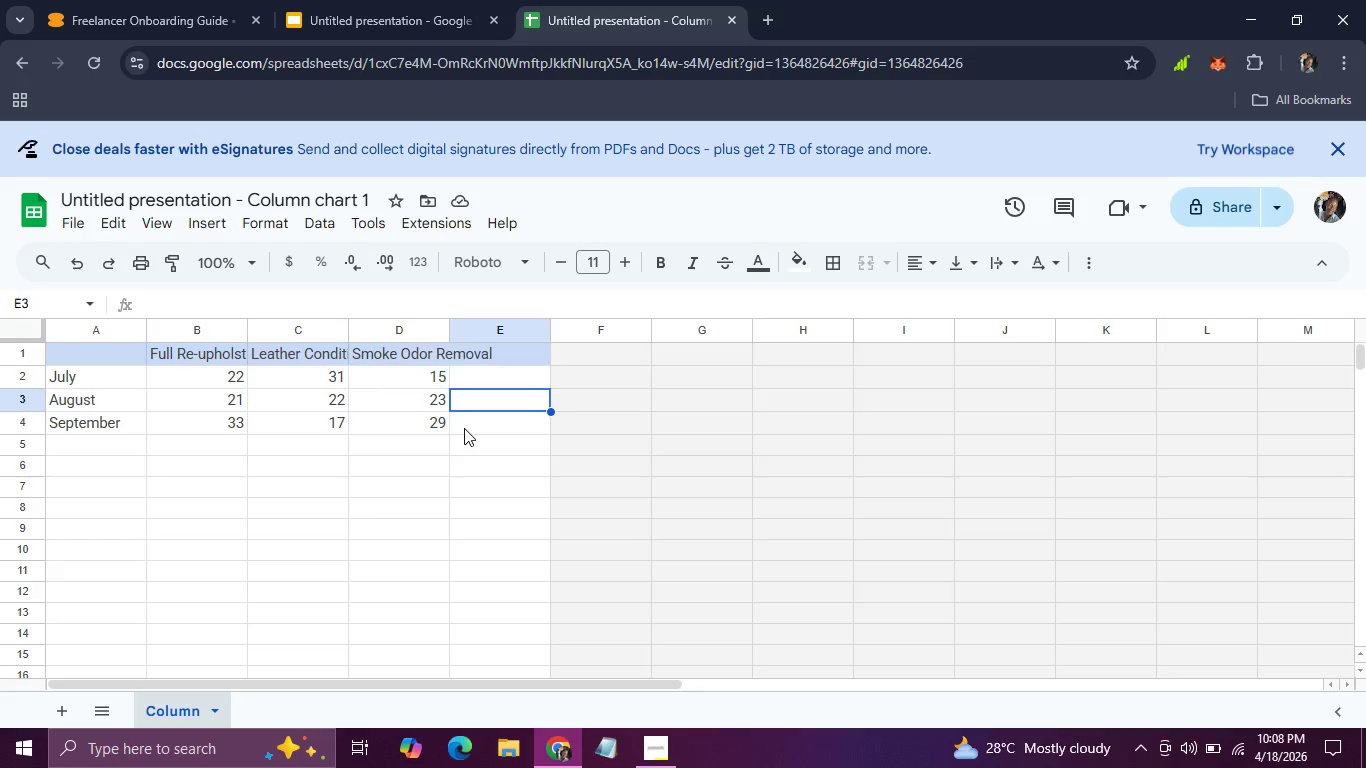 
left_click([464, 428])
 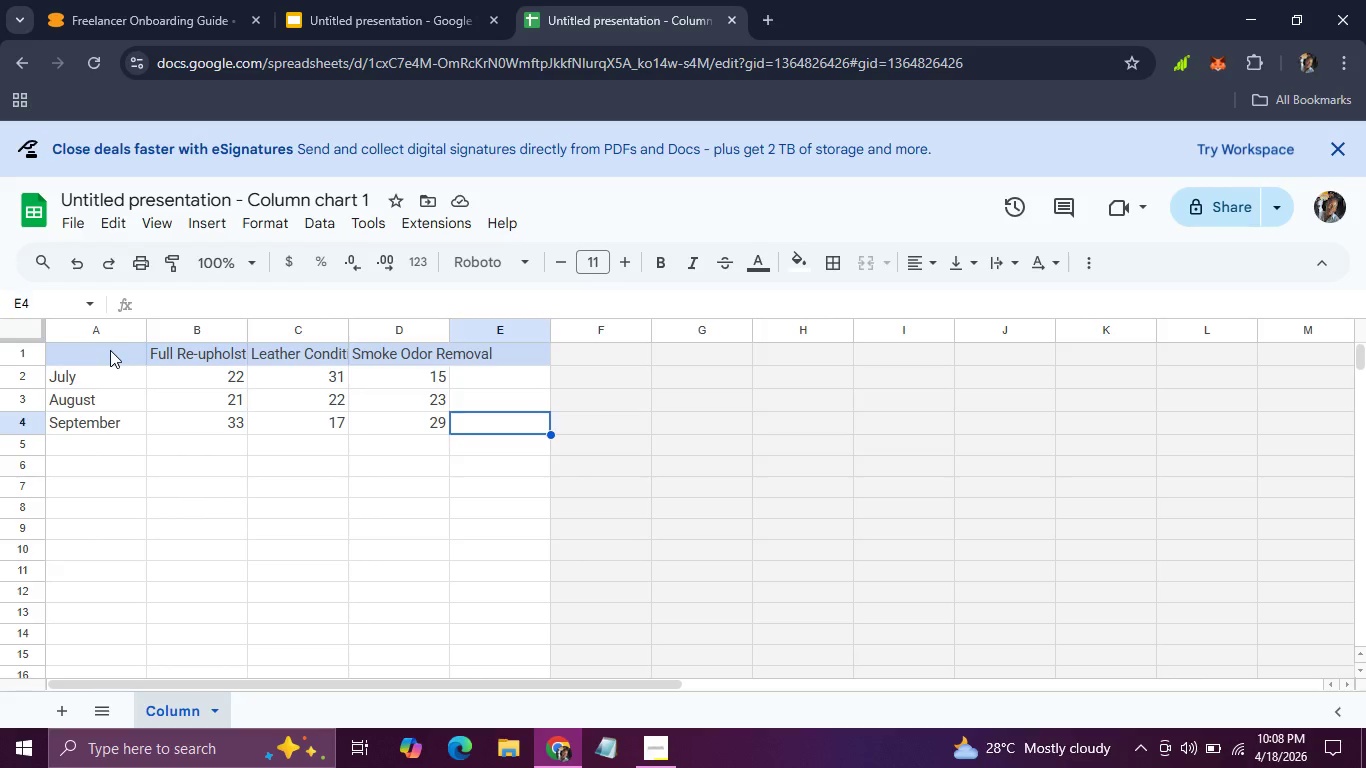 
left_click([110, 350])
 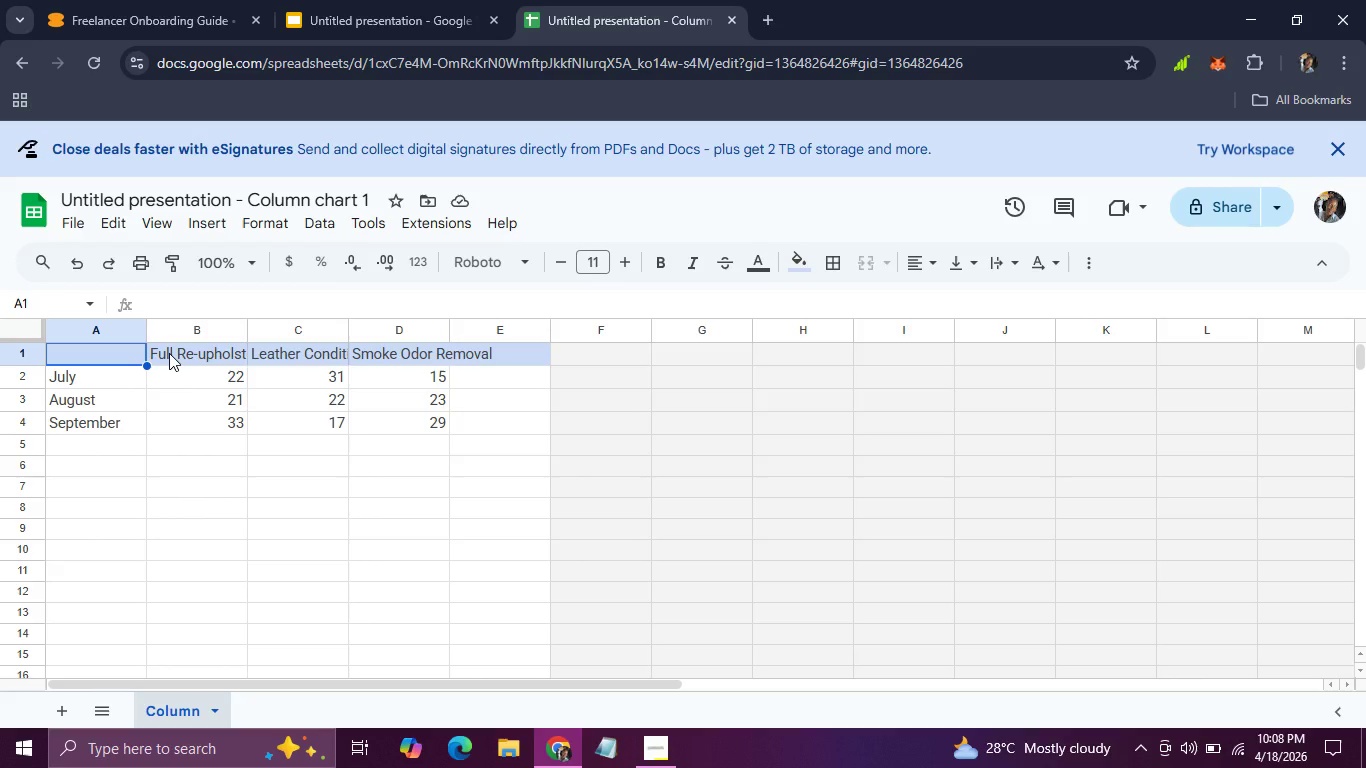 
hold_key(key=ShiftLeft, duration=1.51)
left_click([169, 353])
 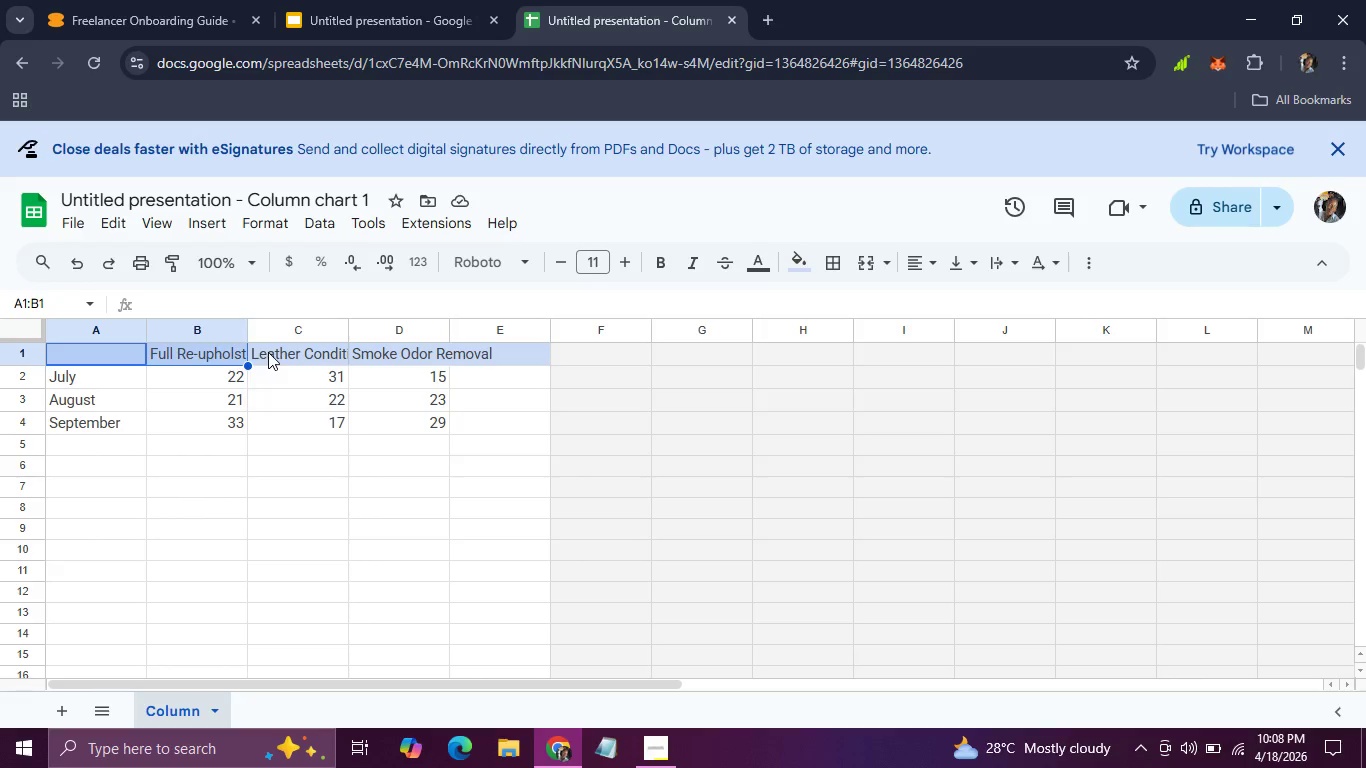 
left_click([268, 352])
 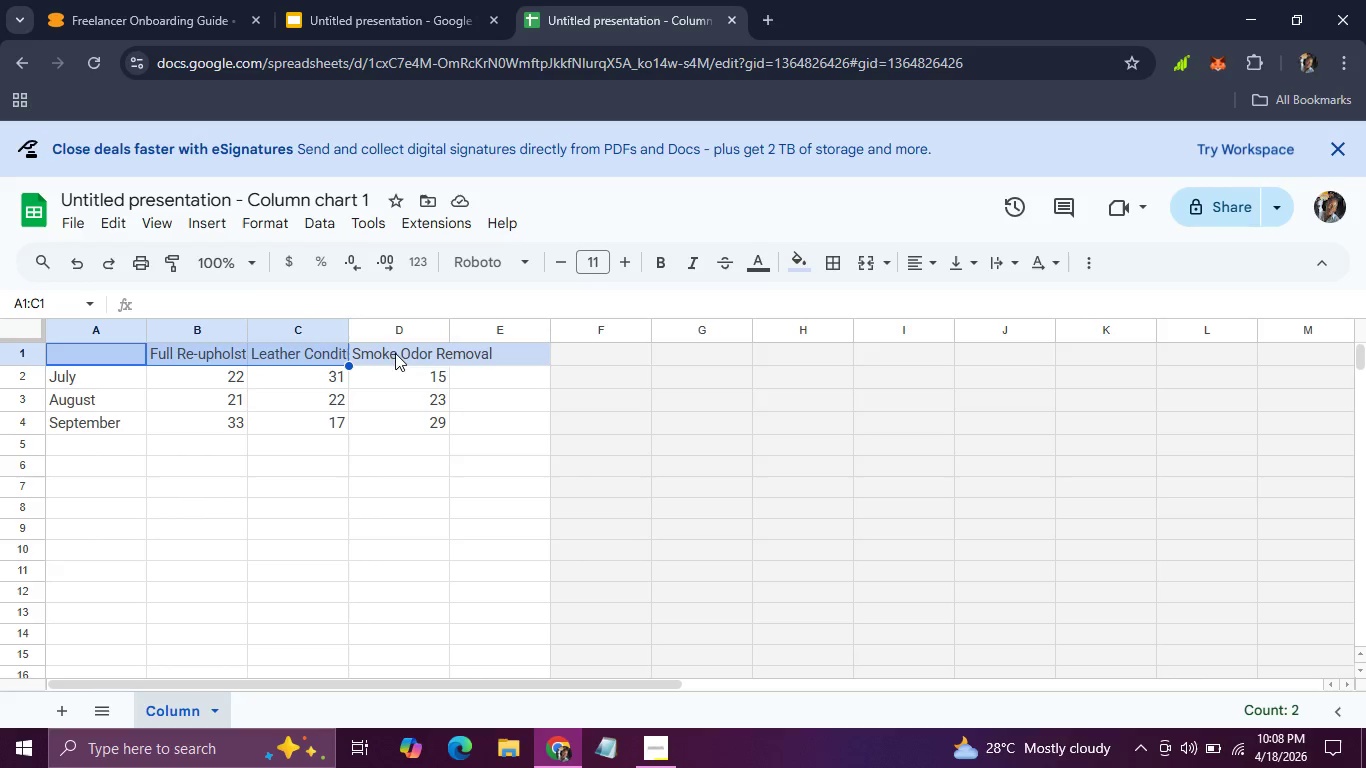 
hold_key(key=ShiftLeft, duration=1.52)
left_click([424, 358])
 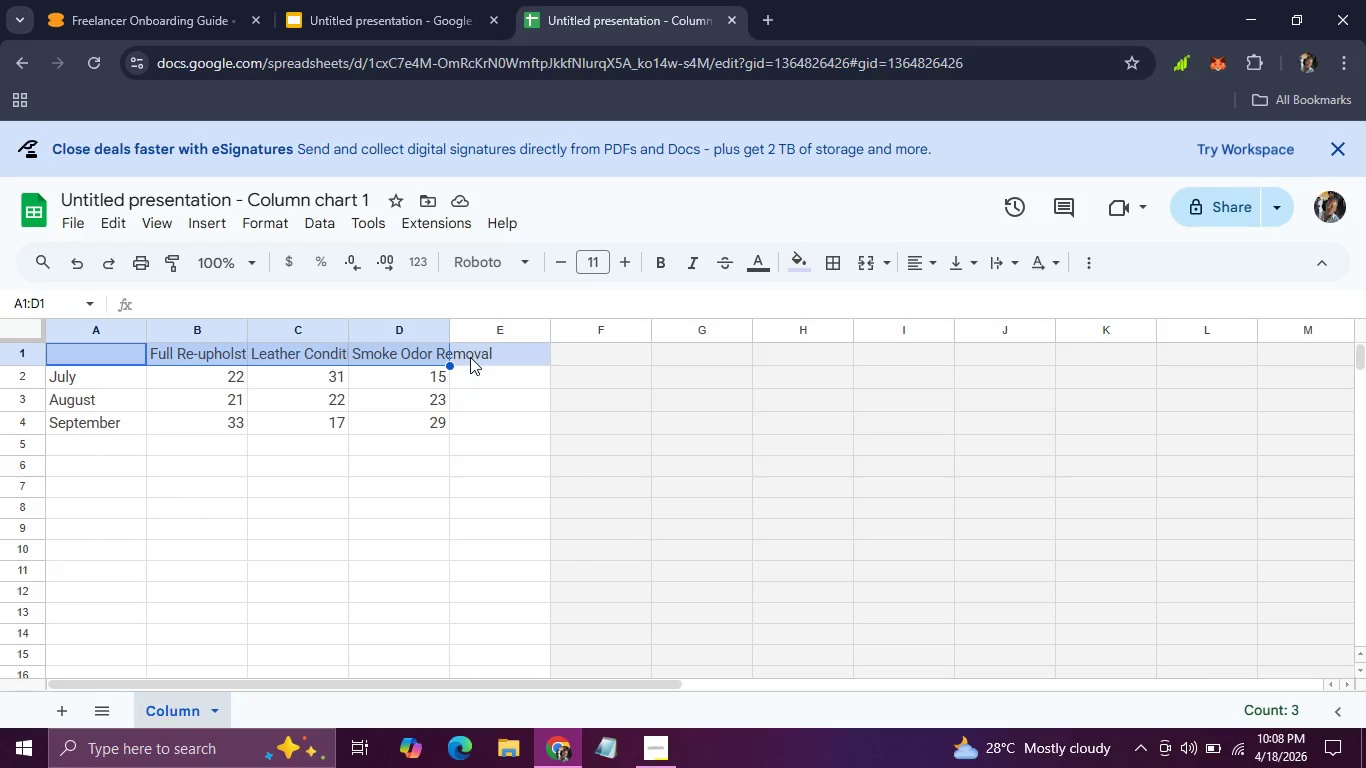 
hold_key(key=ShiftLeft, duration=1.5)
 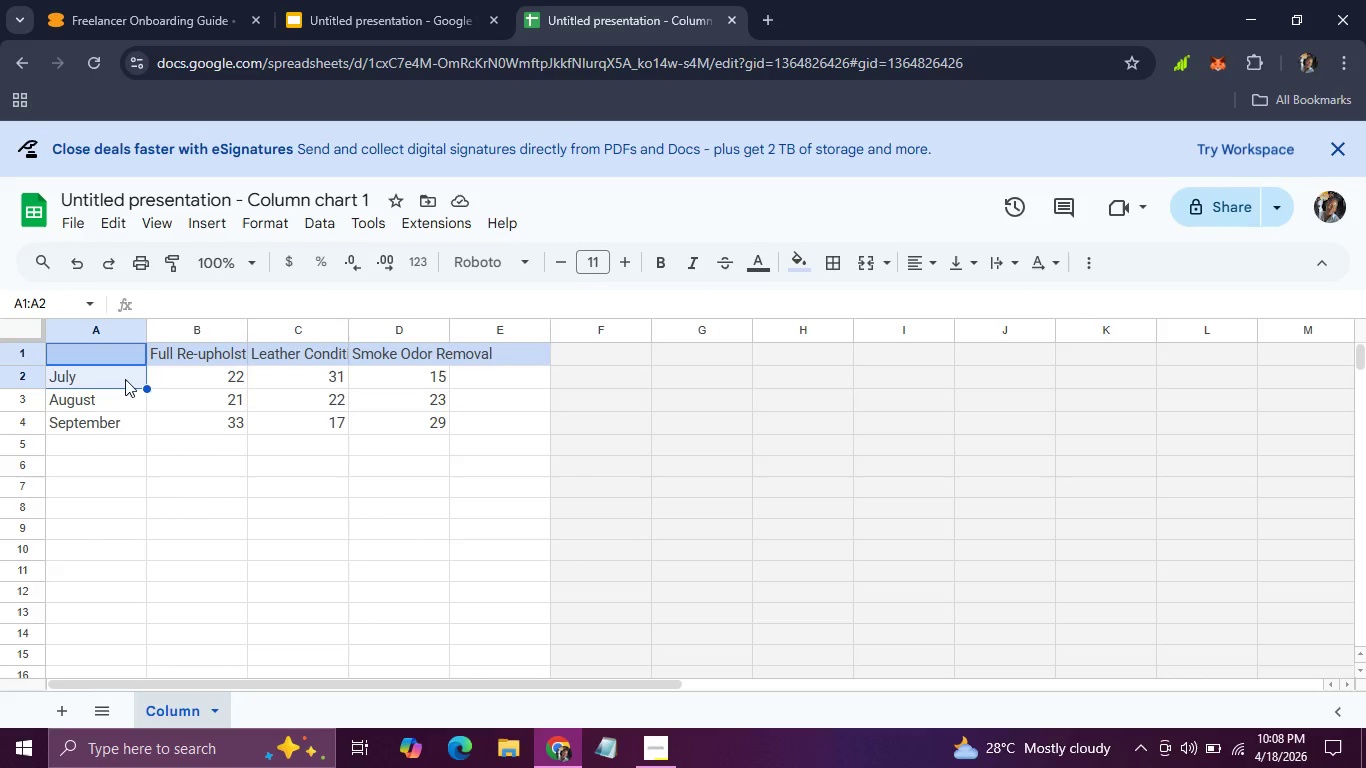 
hold_key(key=ShiftLeft, duration=1.51)
left_click([99, 379])
 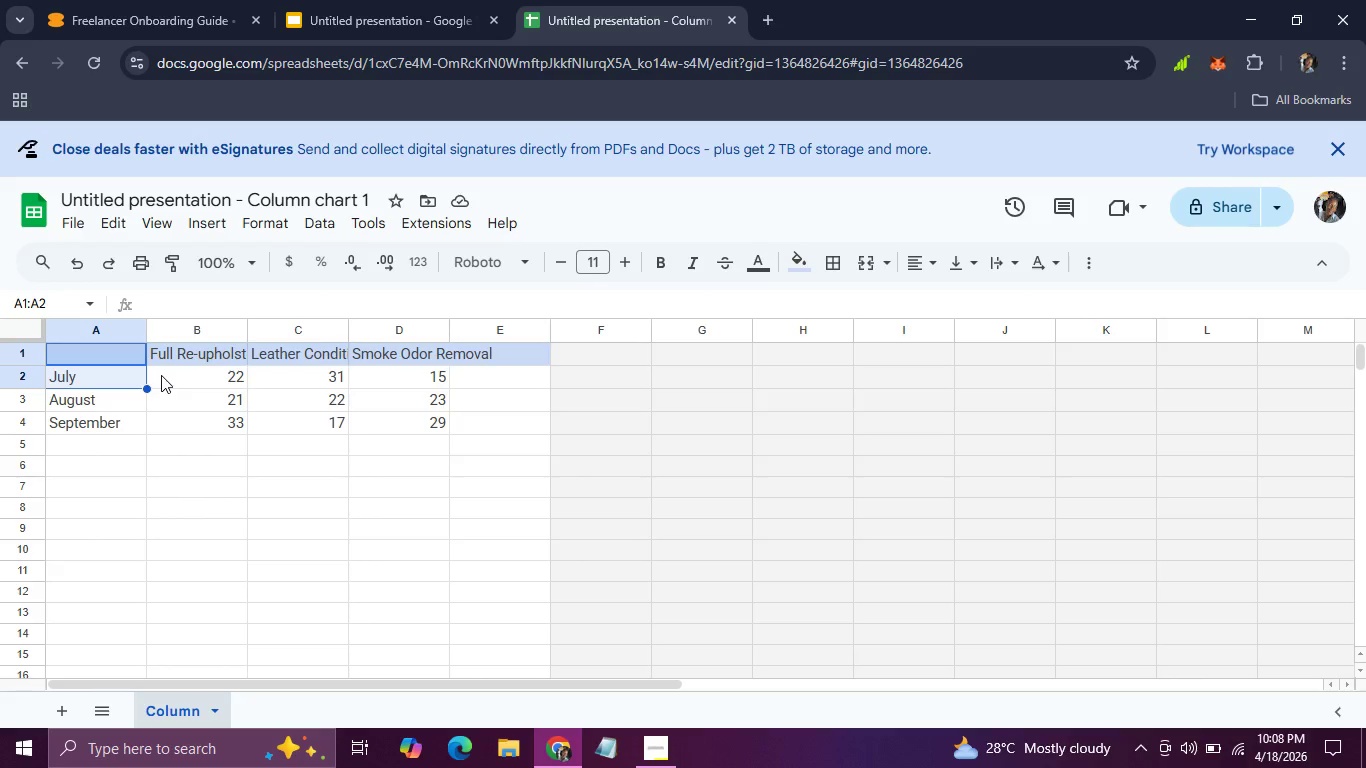 
left_click([161, 375])
 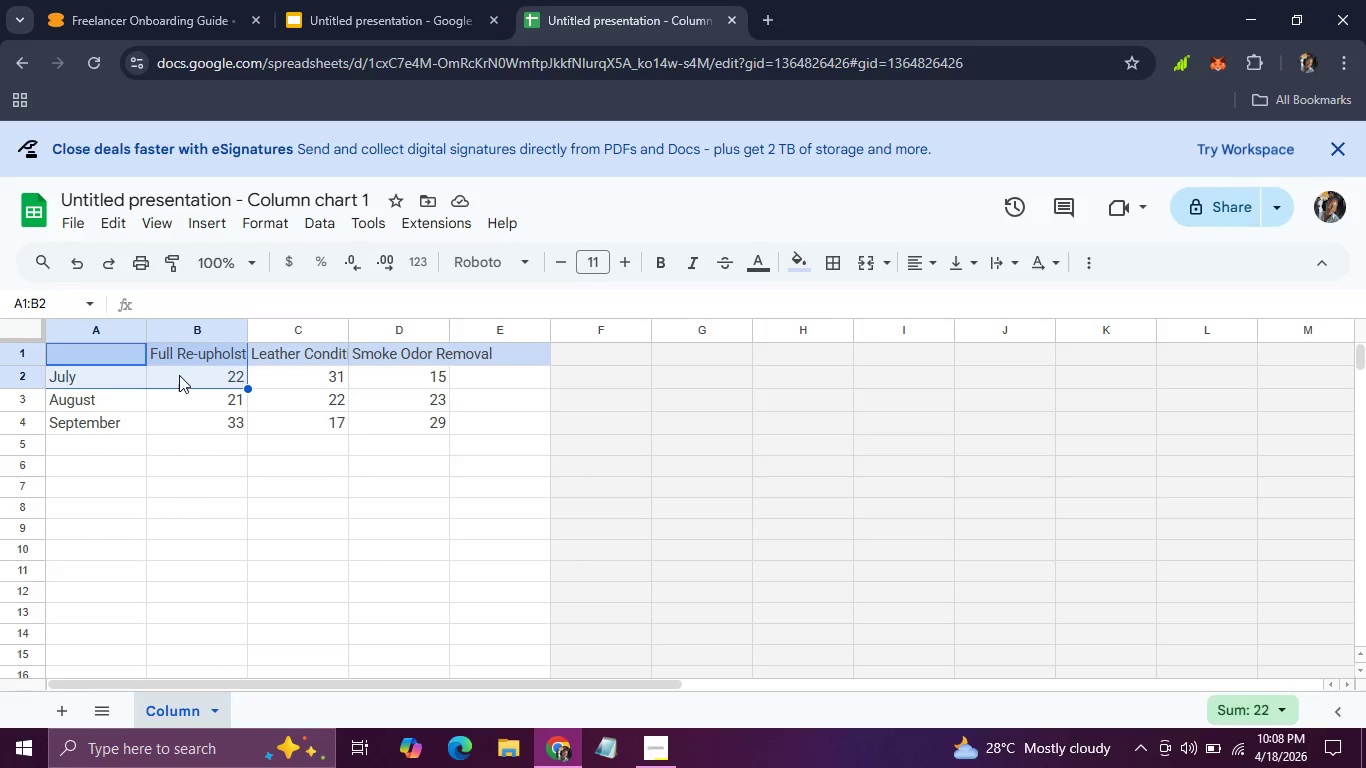 
hold_key(key=ShiftLeft, duration=0.83)
 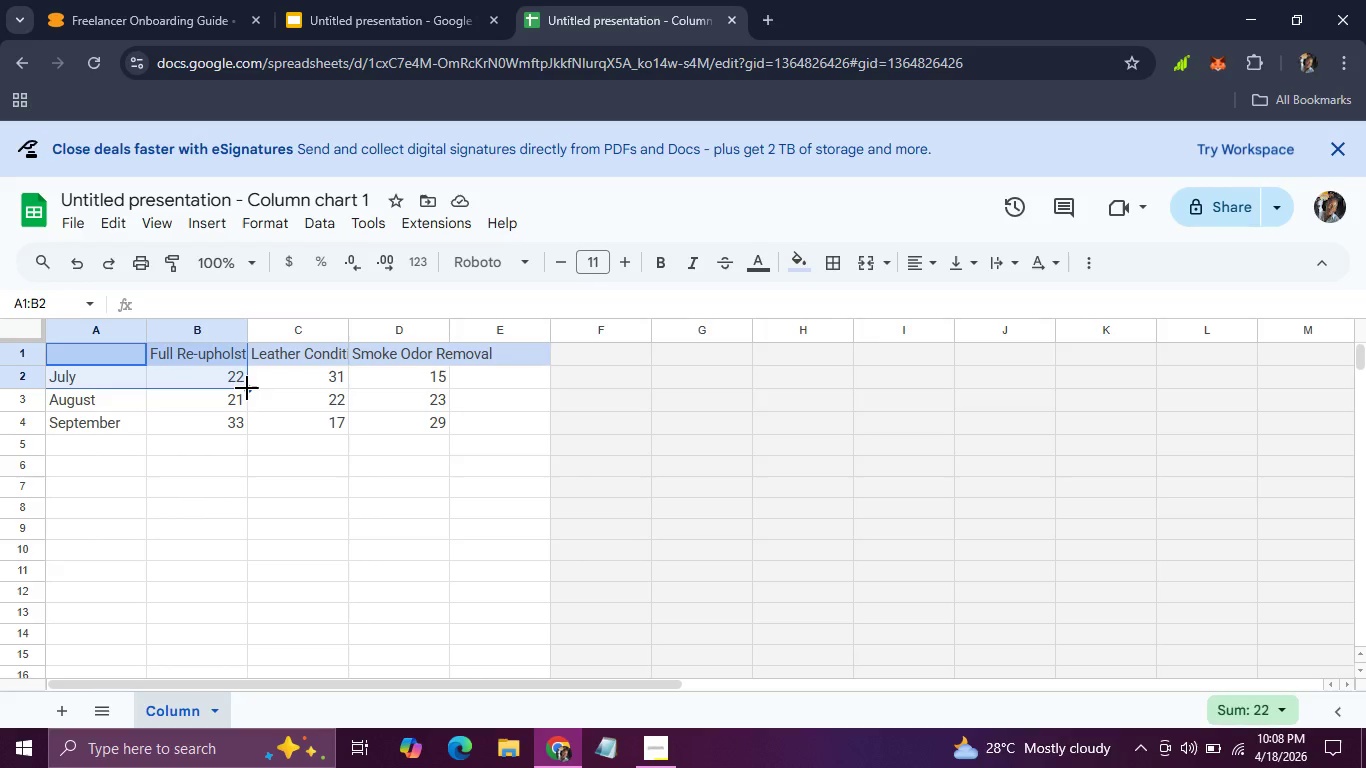 
left_click_drag(start_coordinate=[247, 388], to_coordinate=[450, 432])
 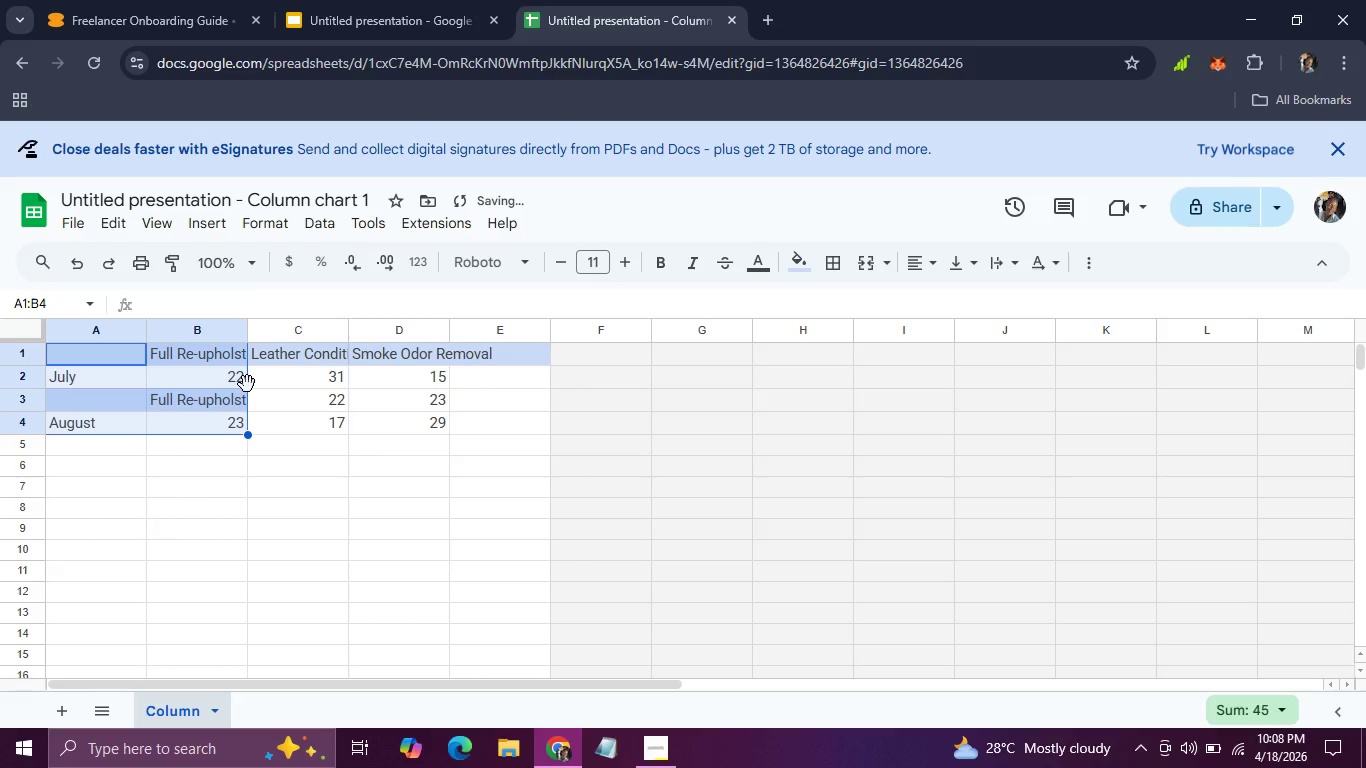 
left_click_drag(start_coordinate=[247, 384], to_coordinate=[357, 384])
 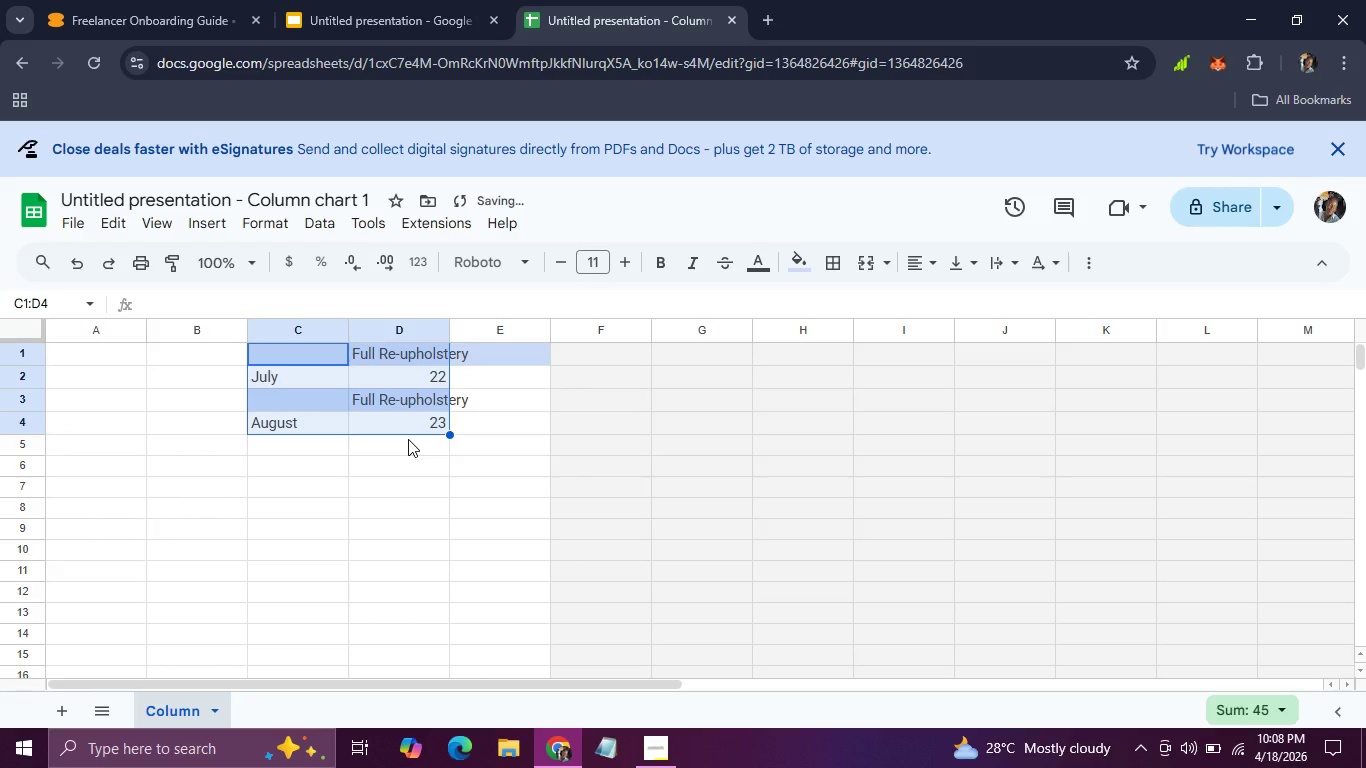 
key(Control+Z)
 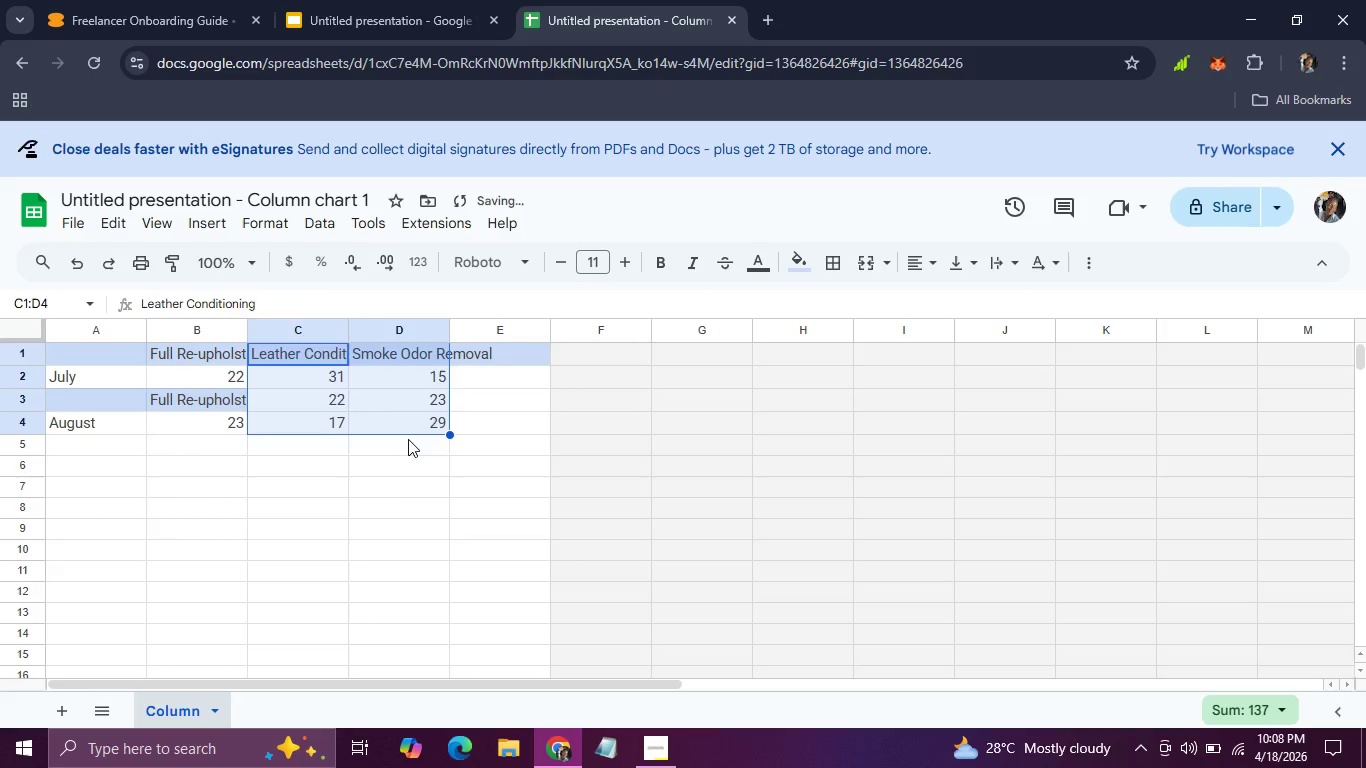 
left_click([408, 439])
 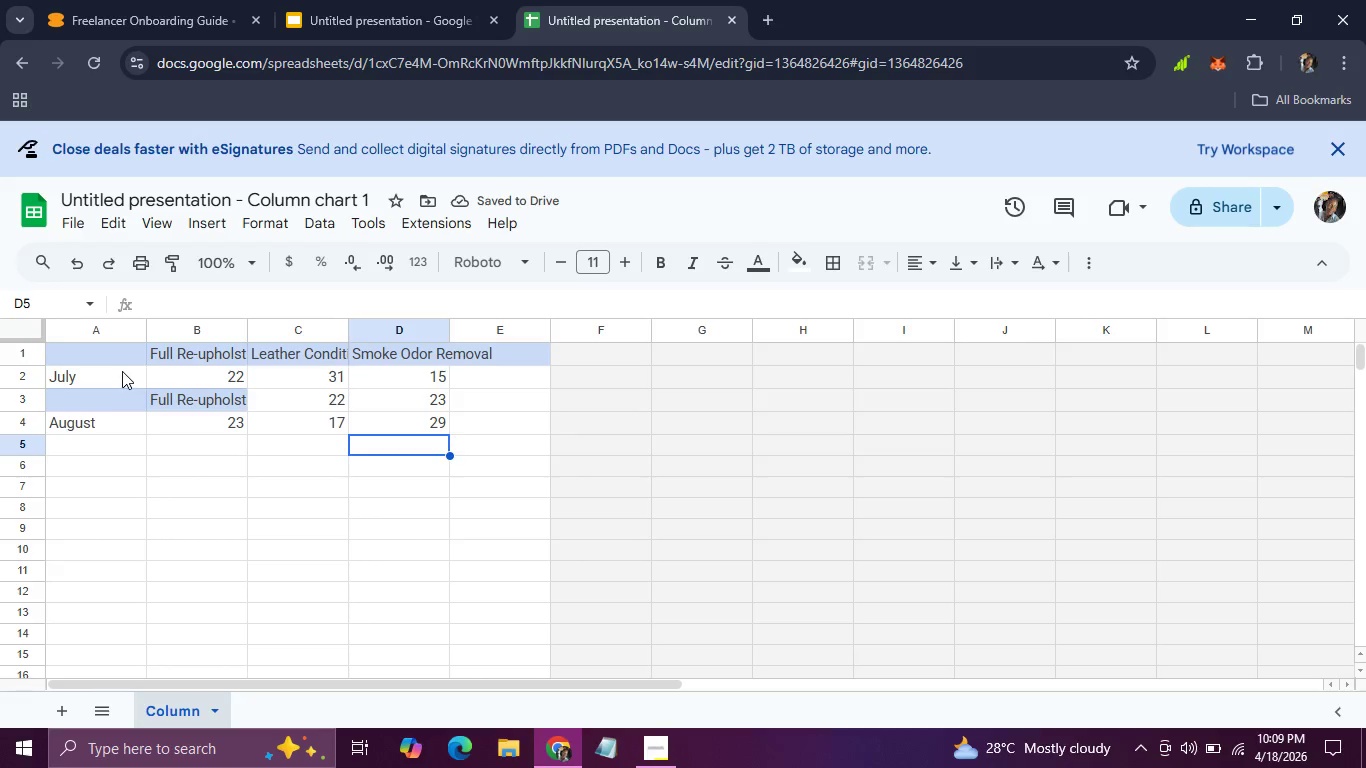 
double_click([122, 371])
 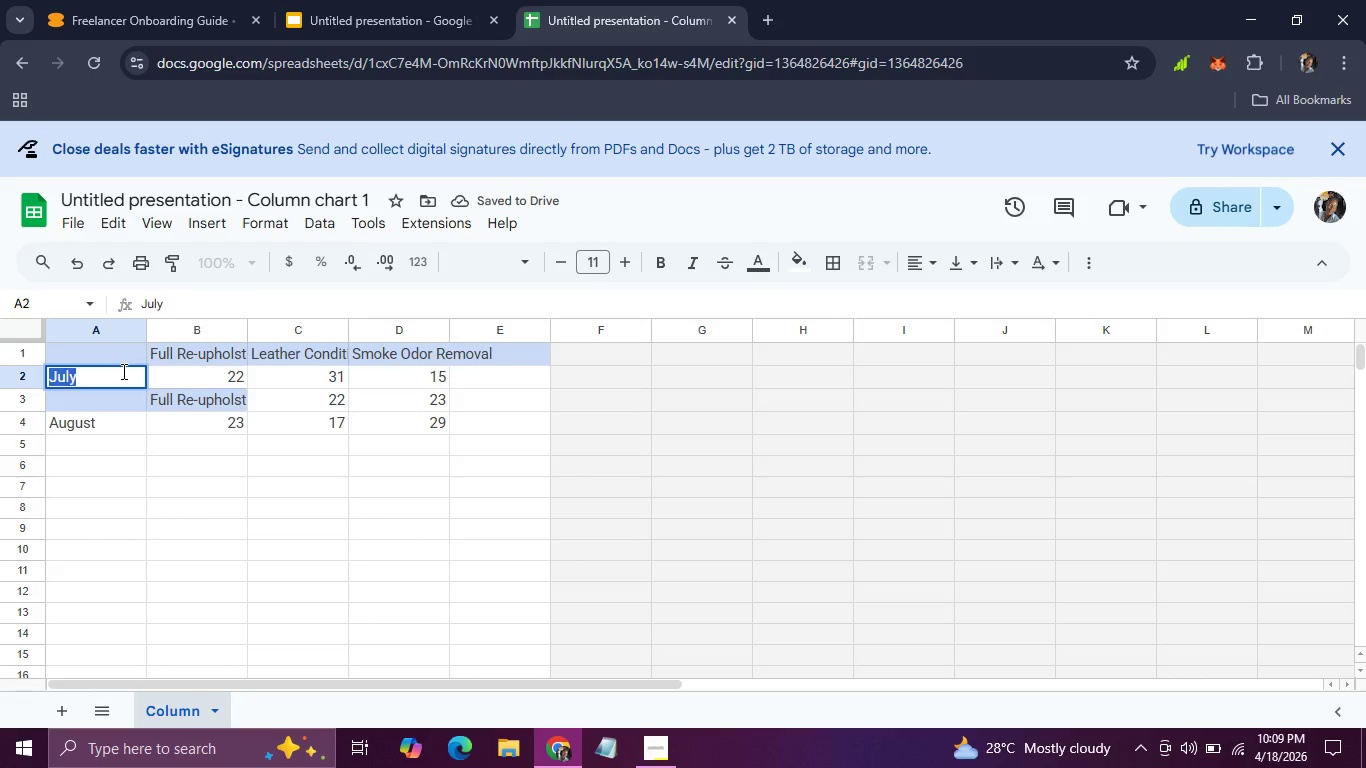 
triple_click([122, 371])
 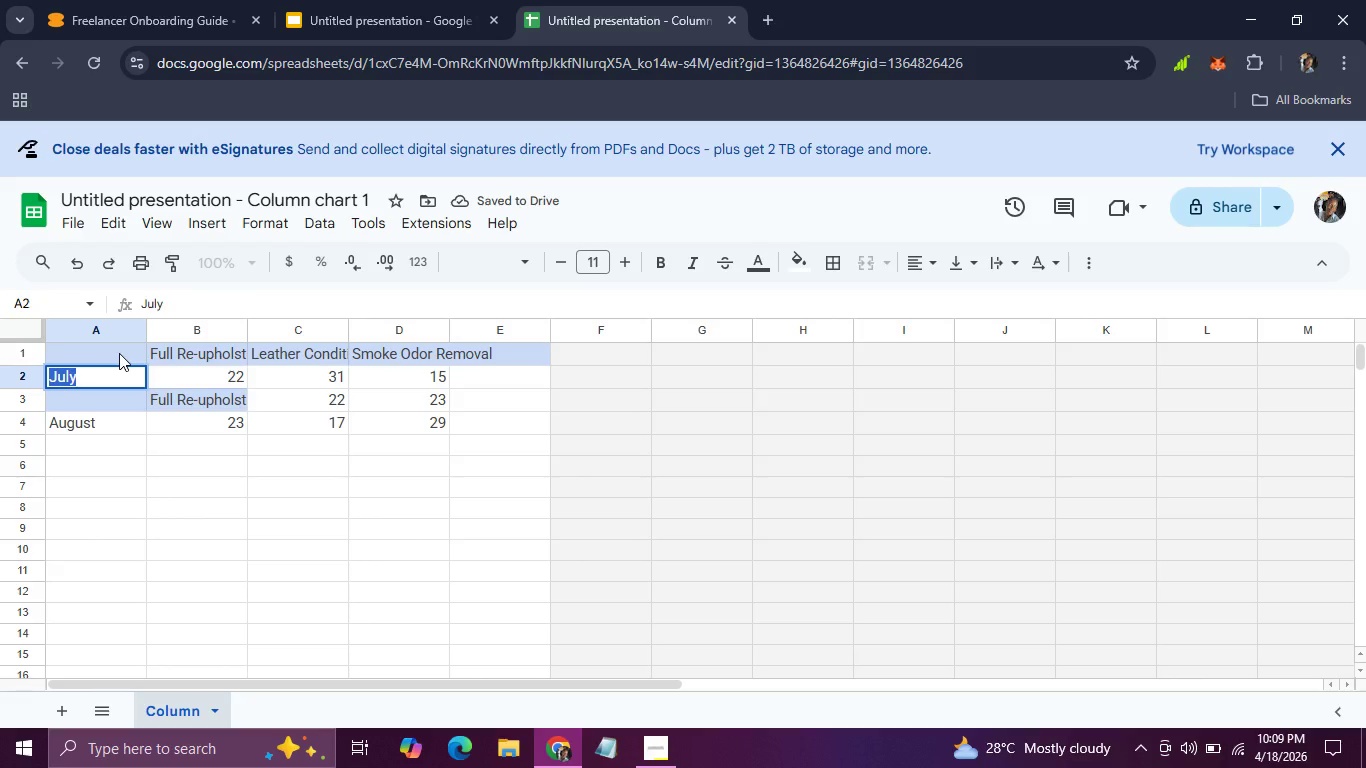 
left_click([119, 353])
 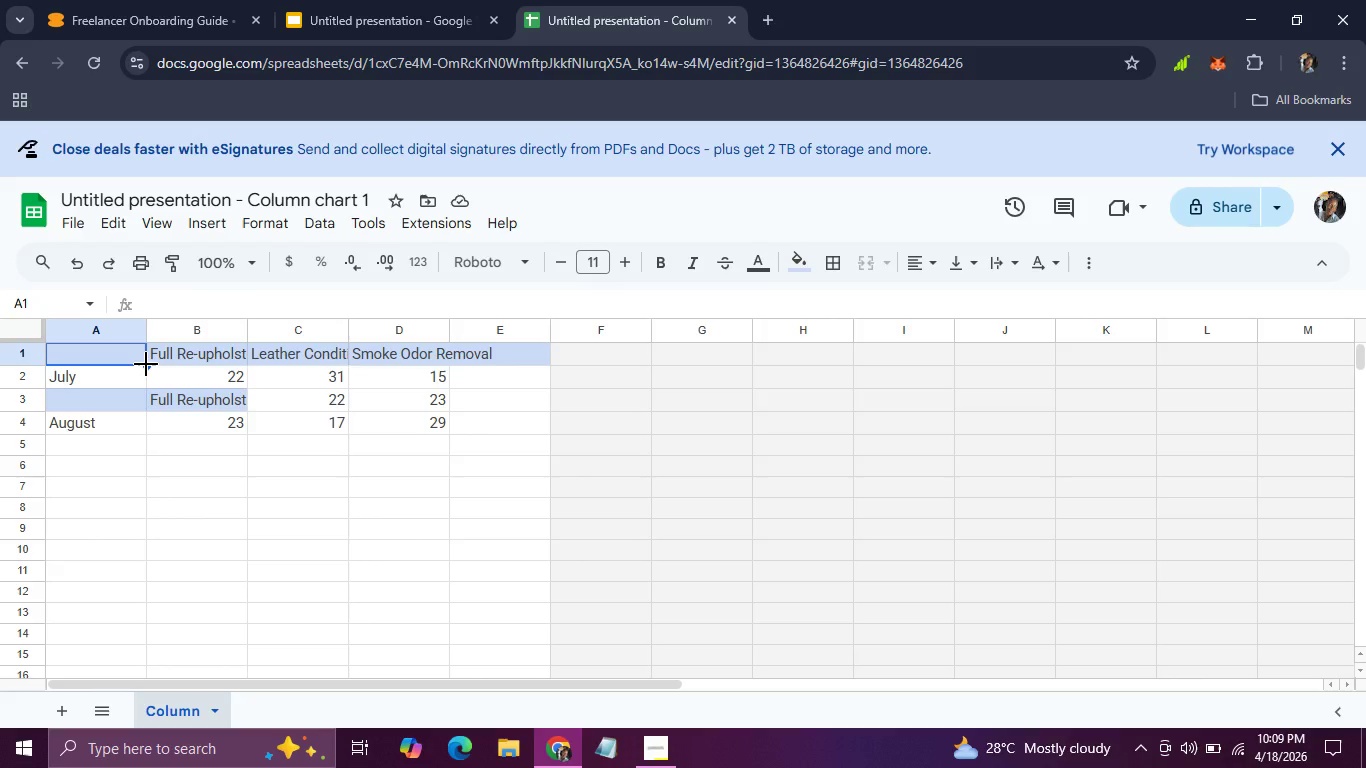 
left_click_drag(start_coordinate=[146, 364], to_coordinate=[342, 430])
 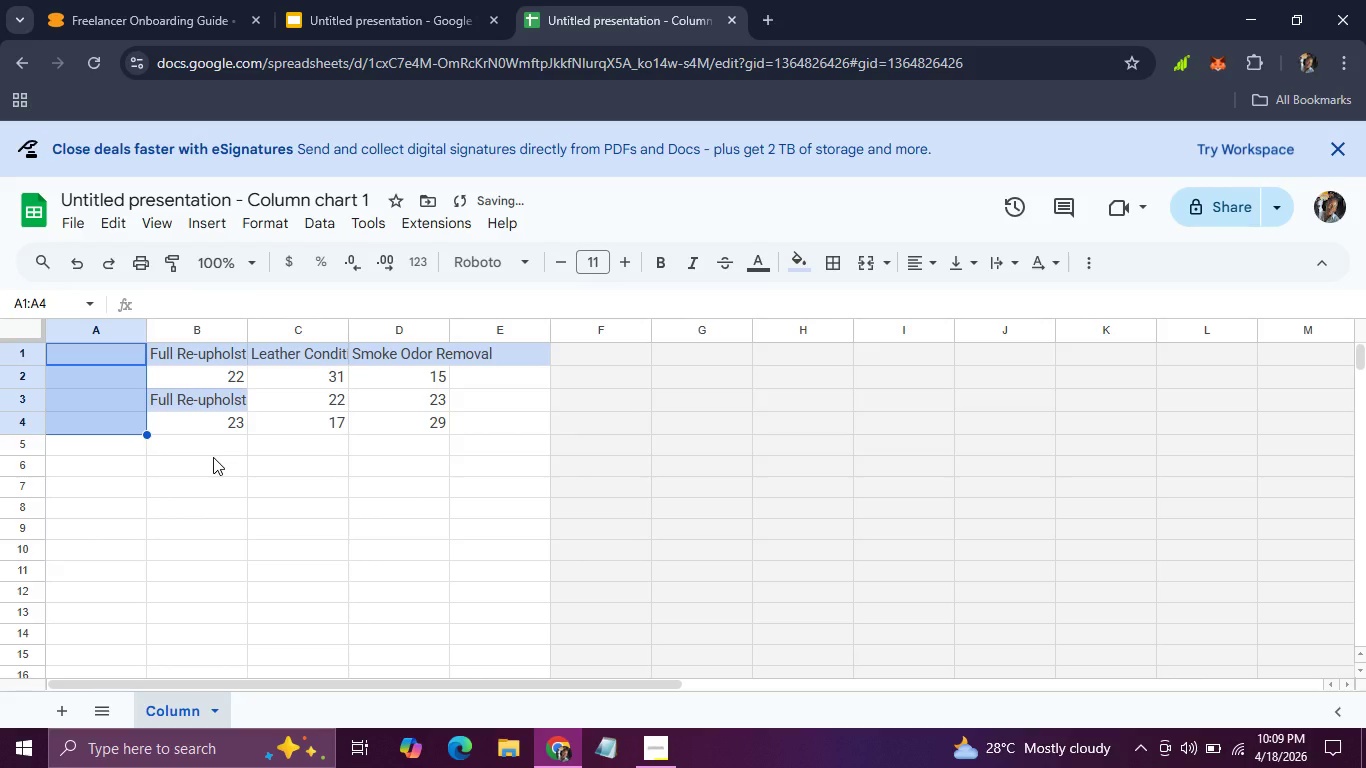 
key(Control+Z)
 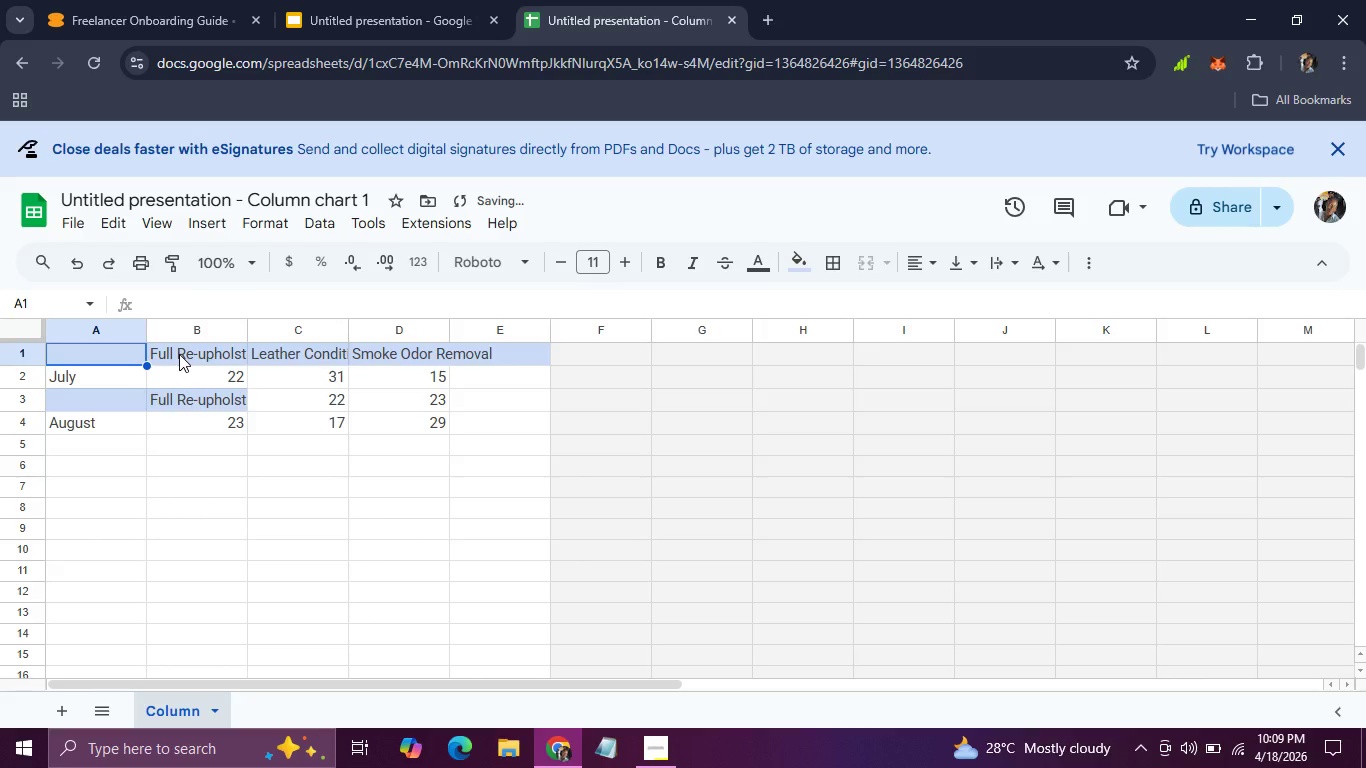 
hold_key(key=ShiftLeft, duration=1.53)
left_click([179, 354])
 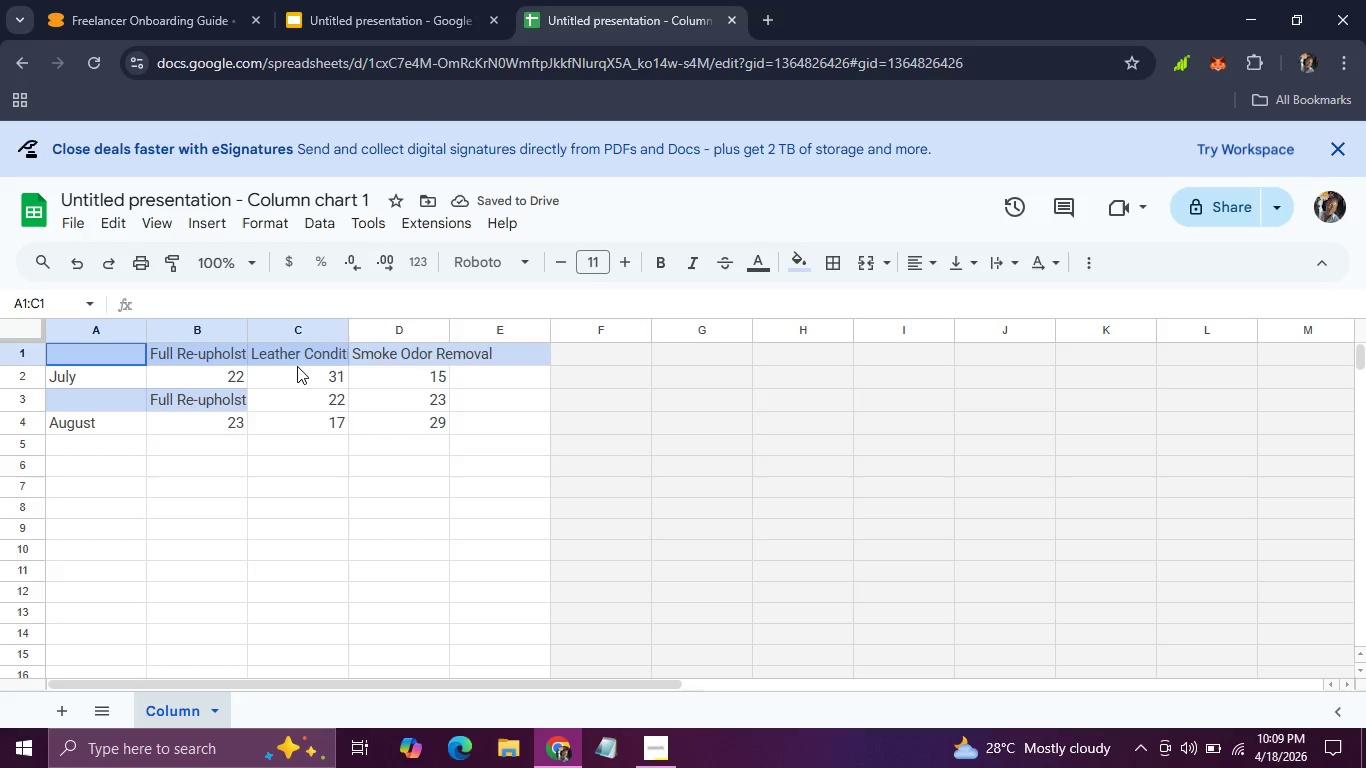 
left_click([297, 366])
 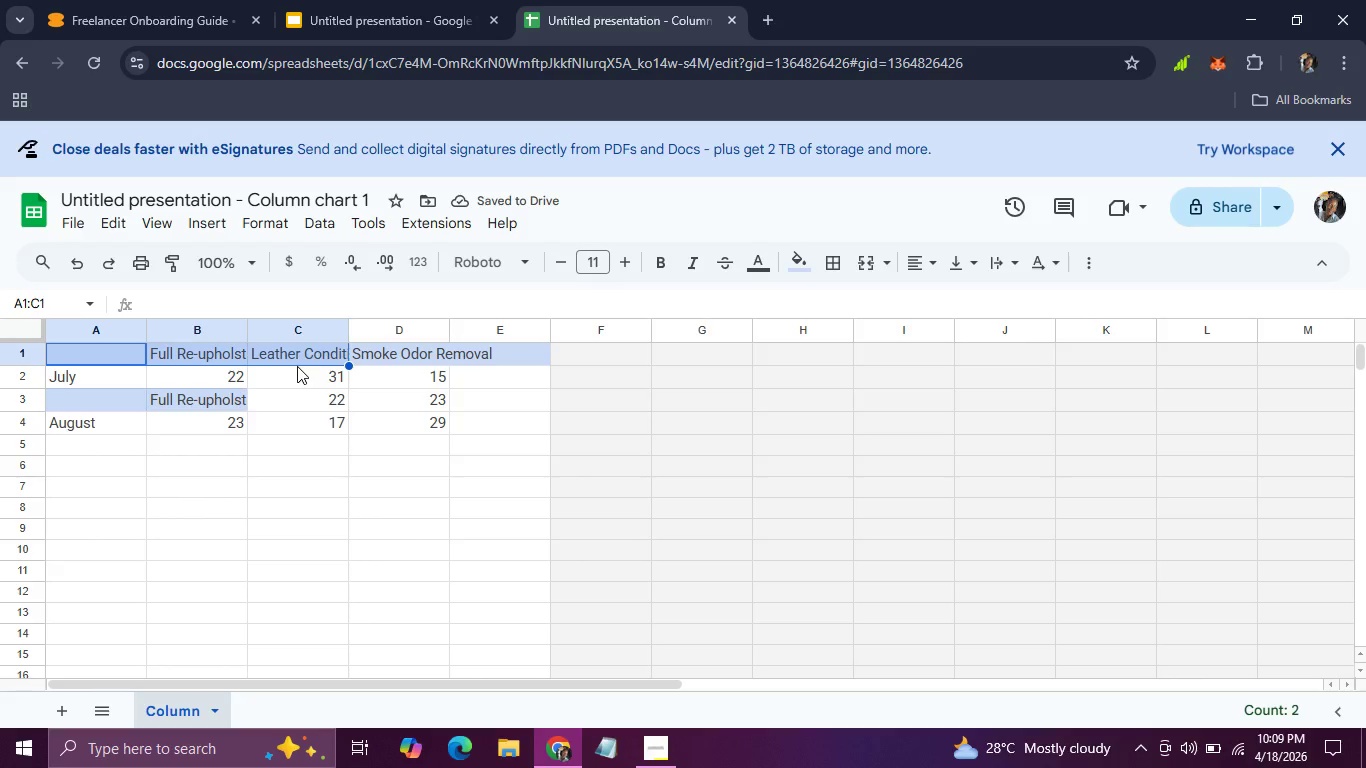 
hold_key(key=ShiftLeft, duration=1.5)
left_click([380, 356])
 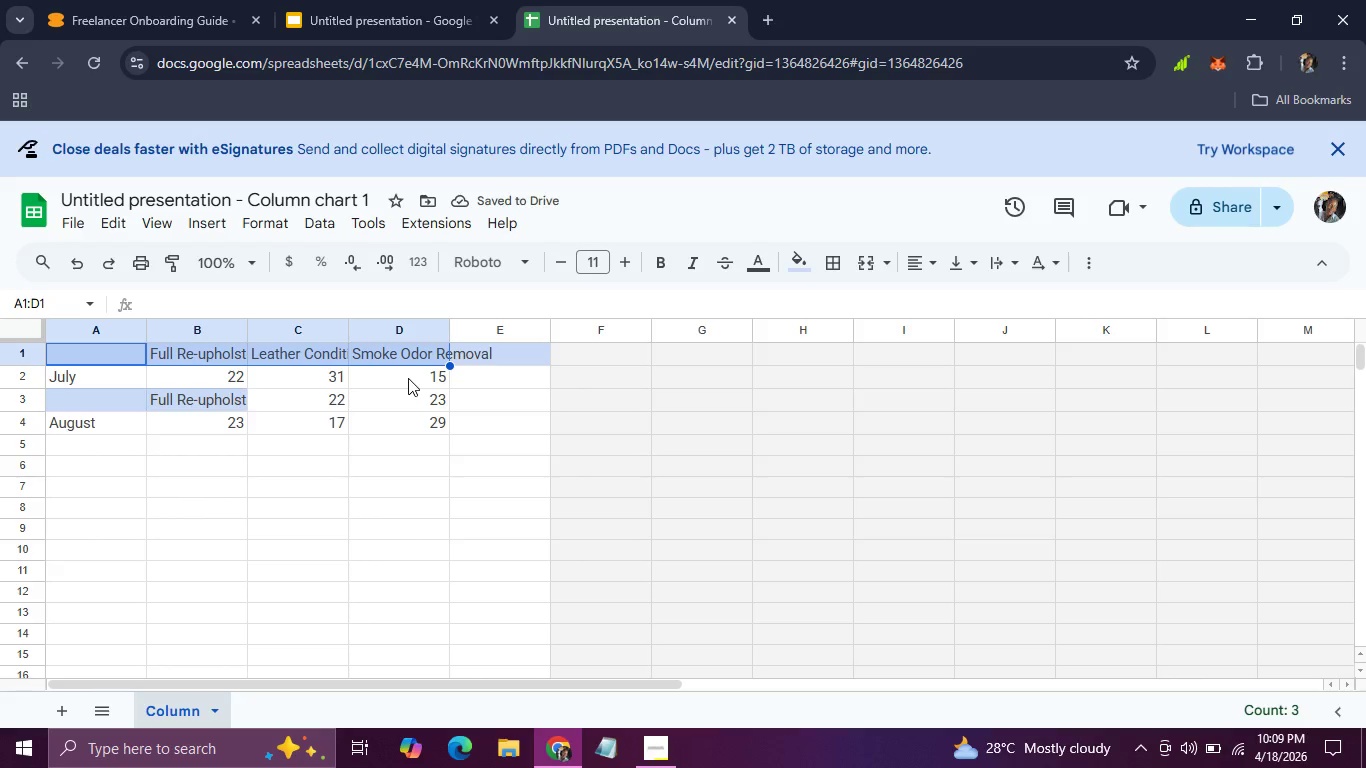 
hold_key(key=ShiftLeft, duration=1.52)
left_click([408, 378])
 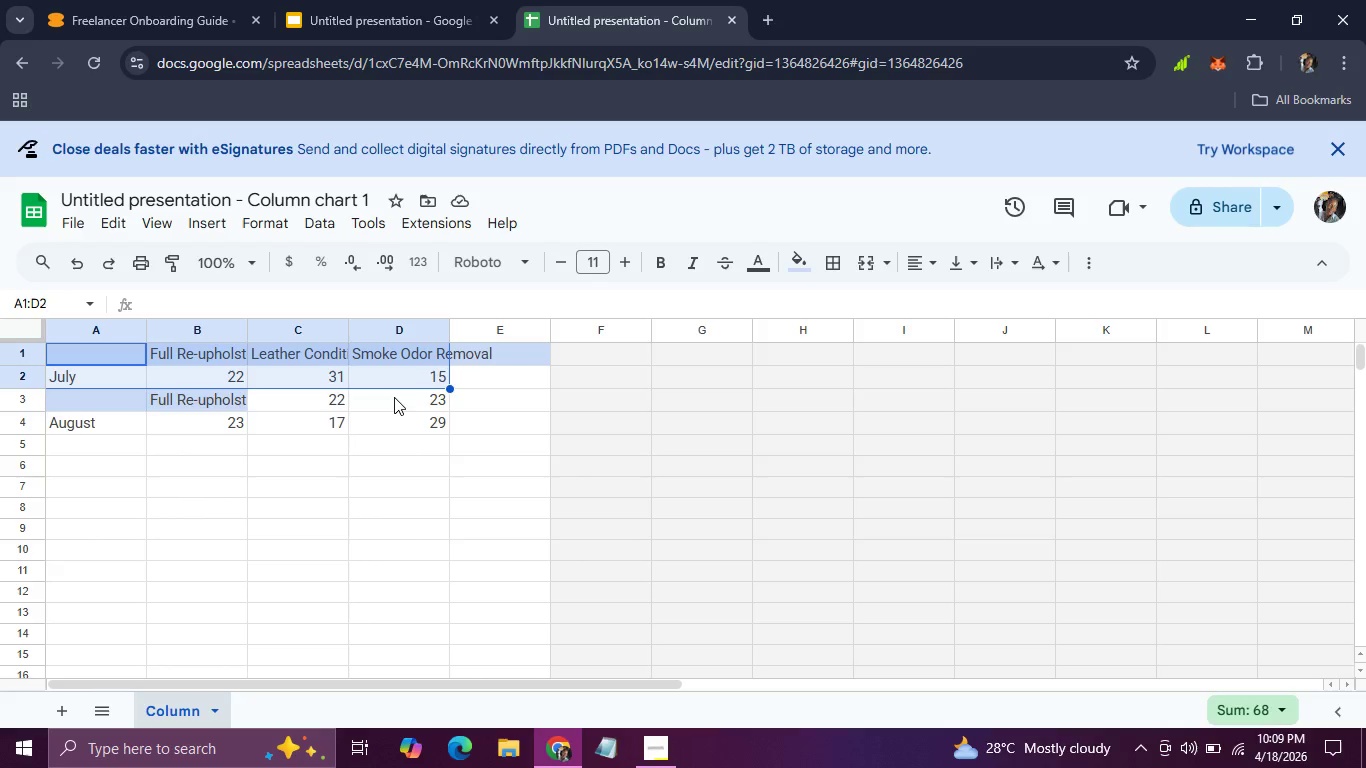 
left_click([394, 397])
 